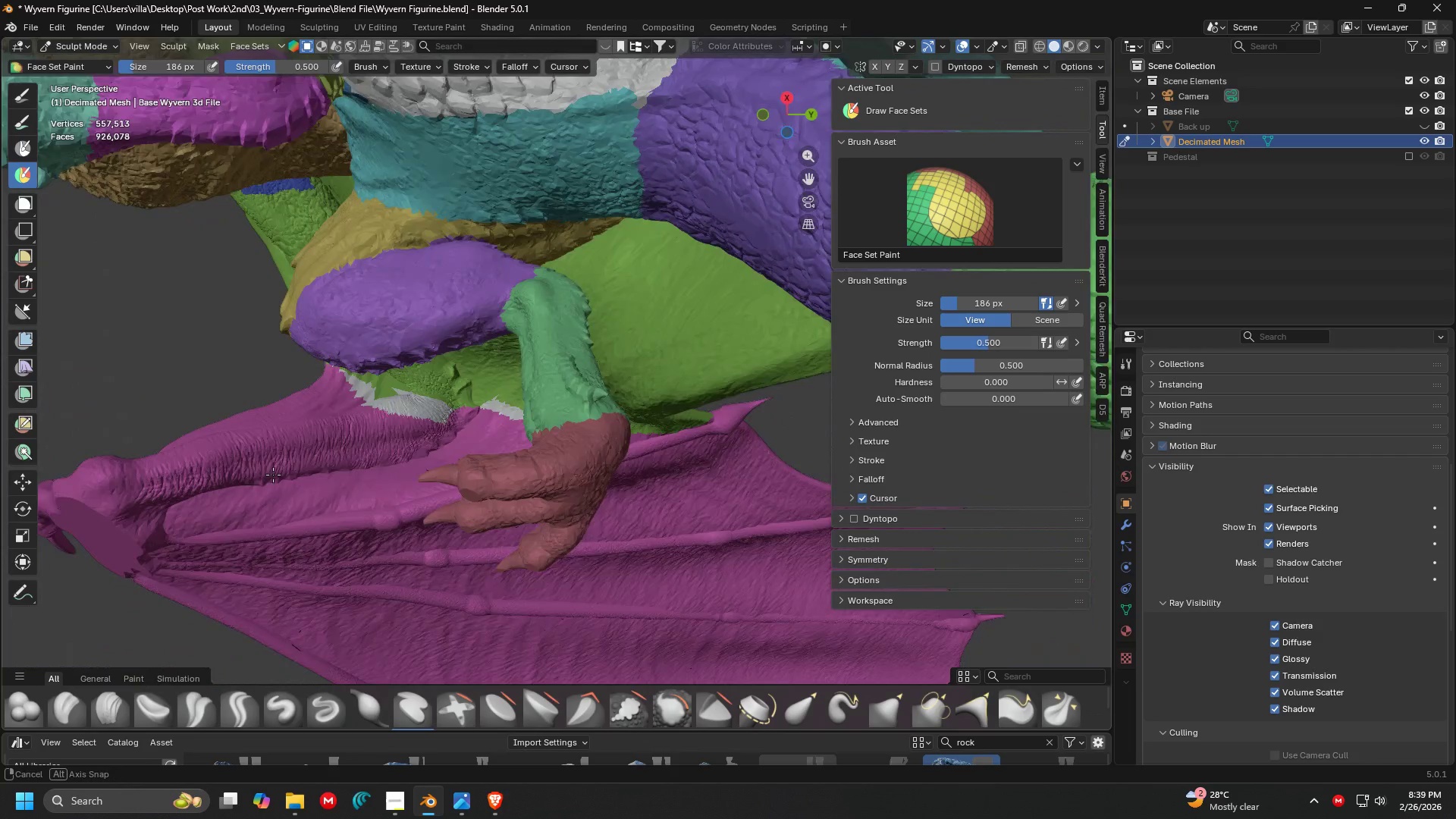 
scroll: coordinate [402, 454], scroll_direction: up, amount: 4.0
 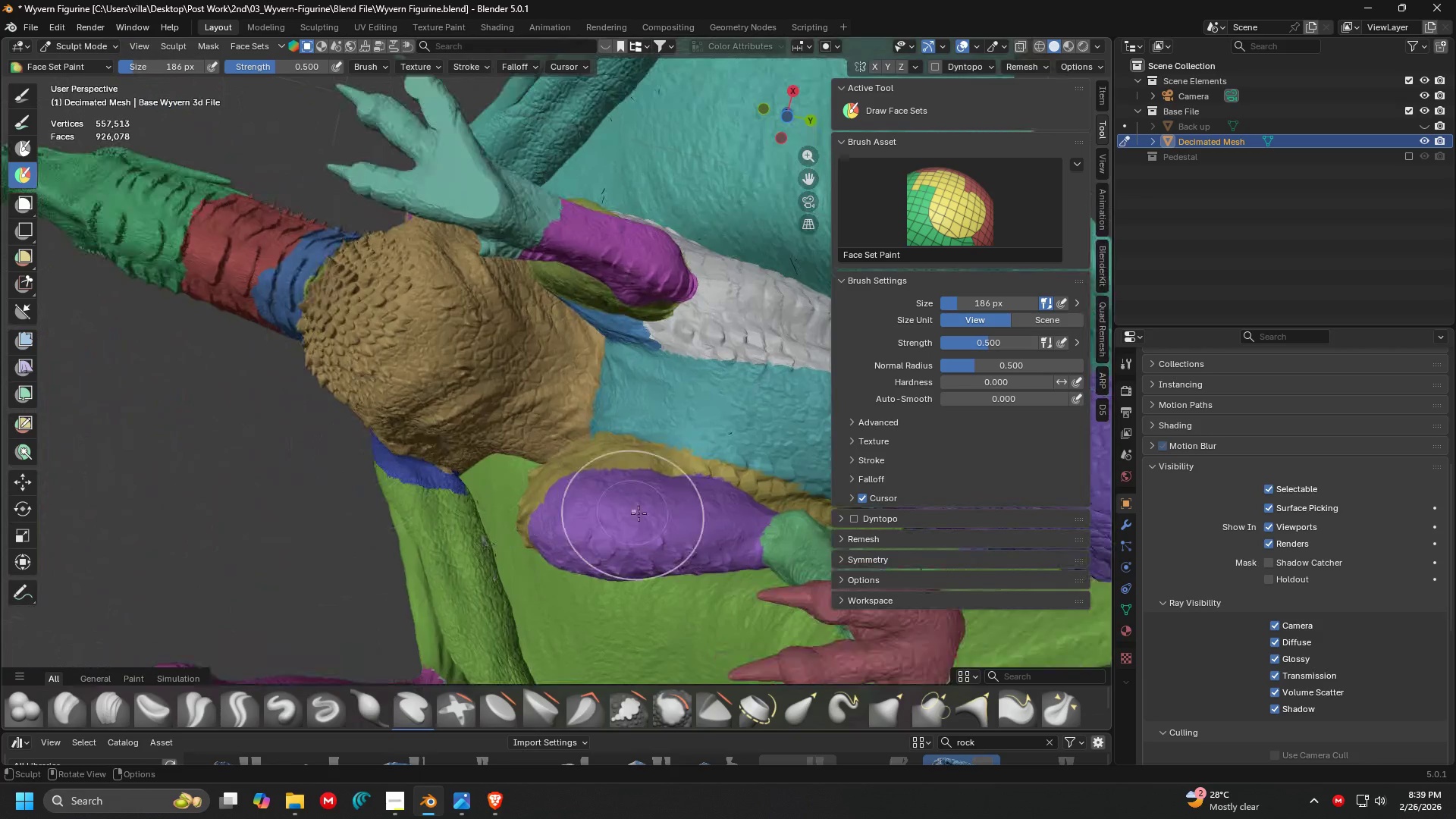 
scroll: coordinate [270, 480], scroll_direction: down, amount: 3.0
 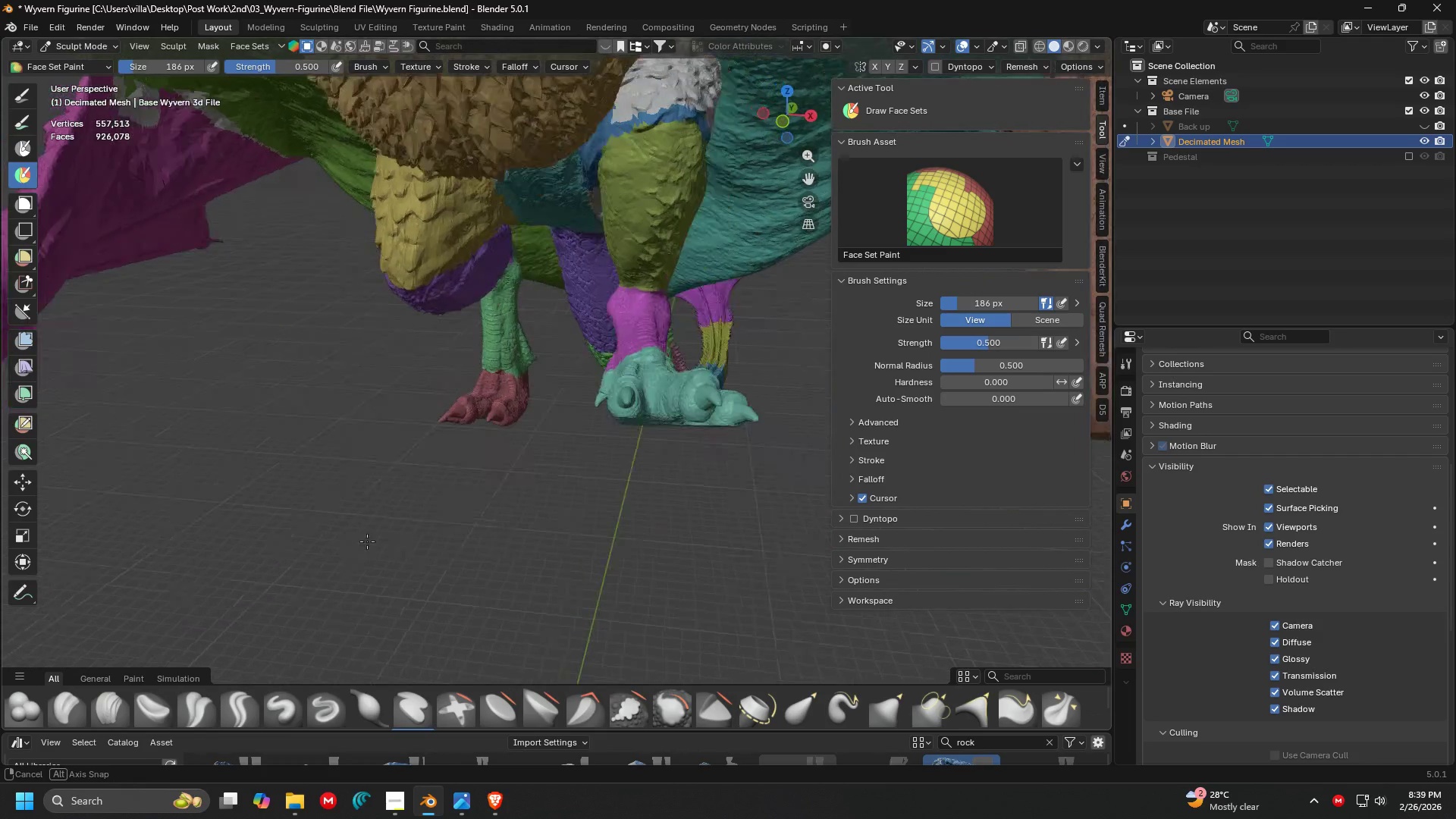 
scroll: coordinate [387, 533], scroll_direction: up, amount: 2.0
 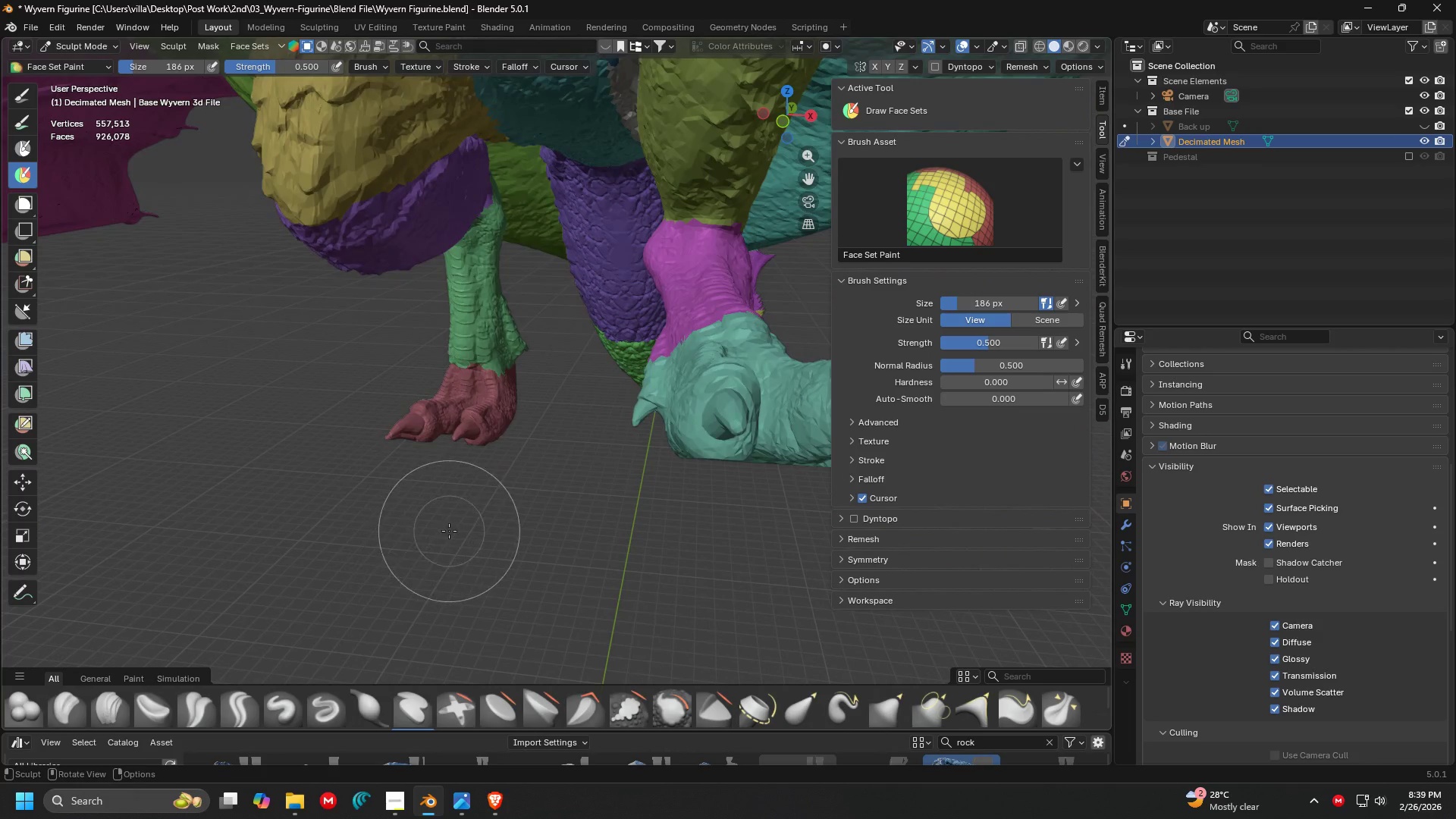 
key(Shift+ShiftLeft)
 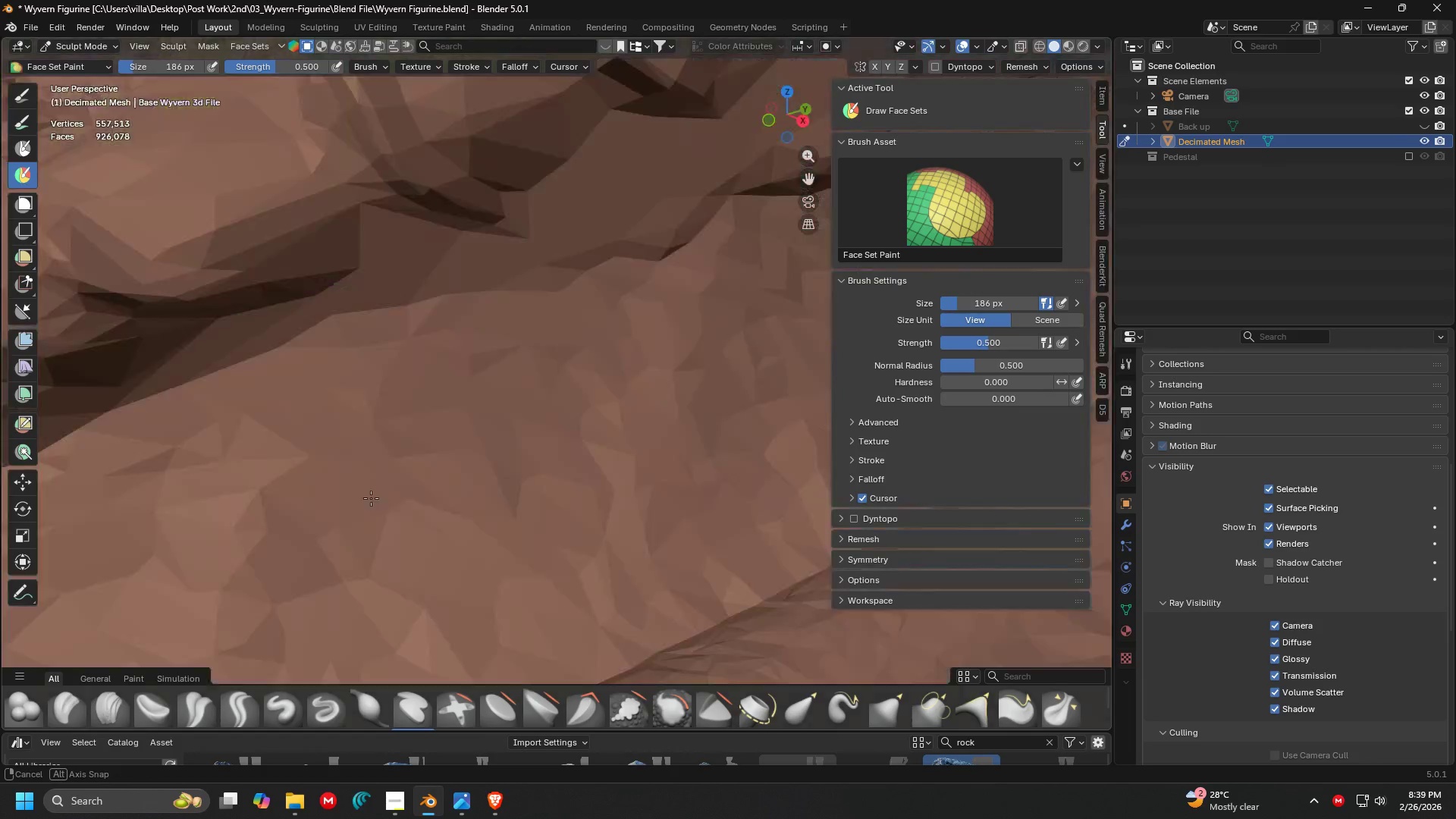 
key(Shift+ShiftLeft)
 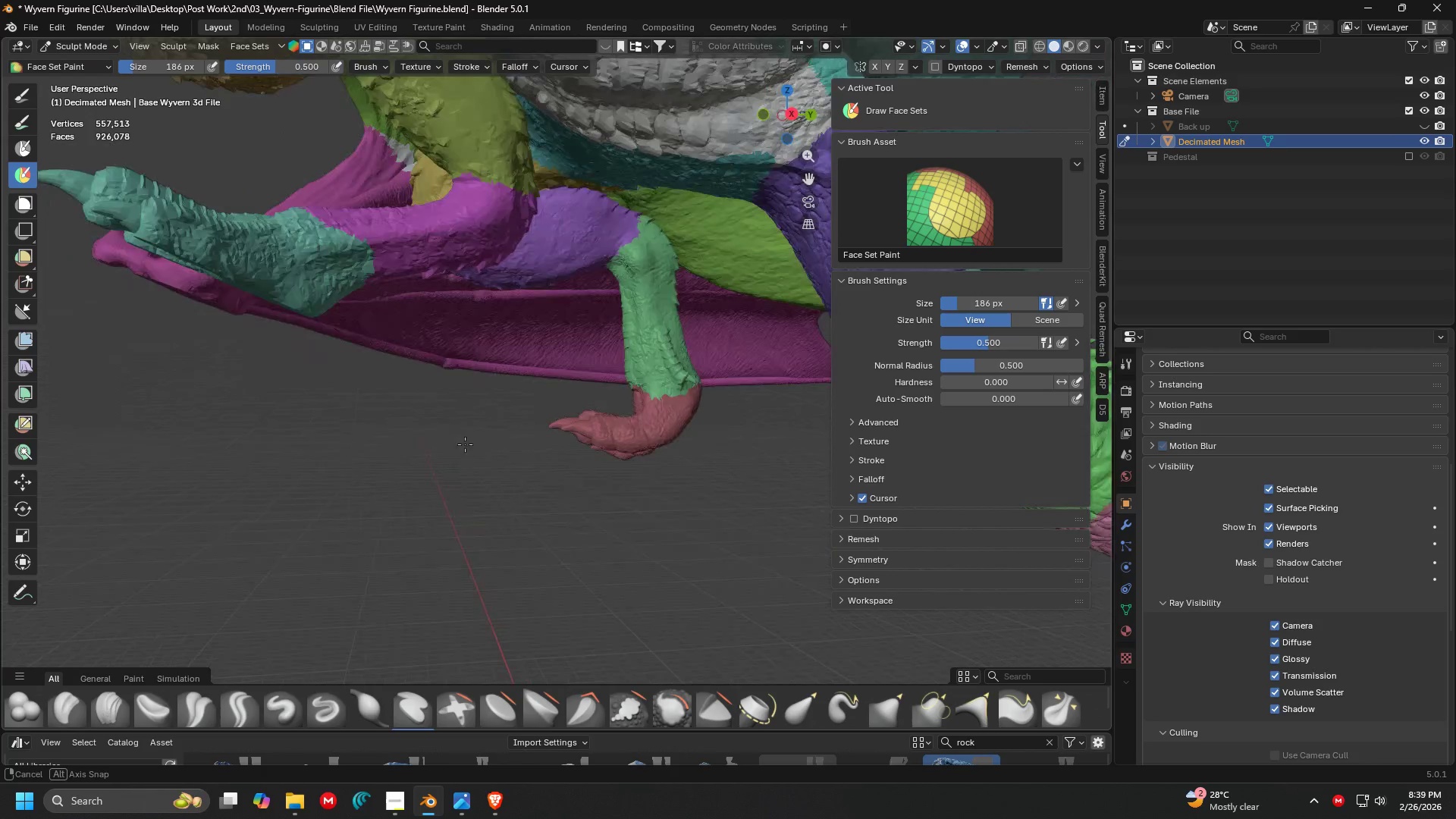 
key(Shift+ShiftLeft)
 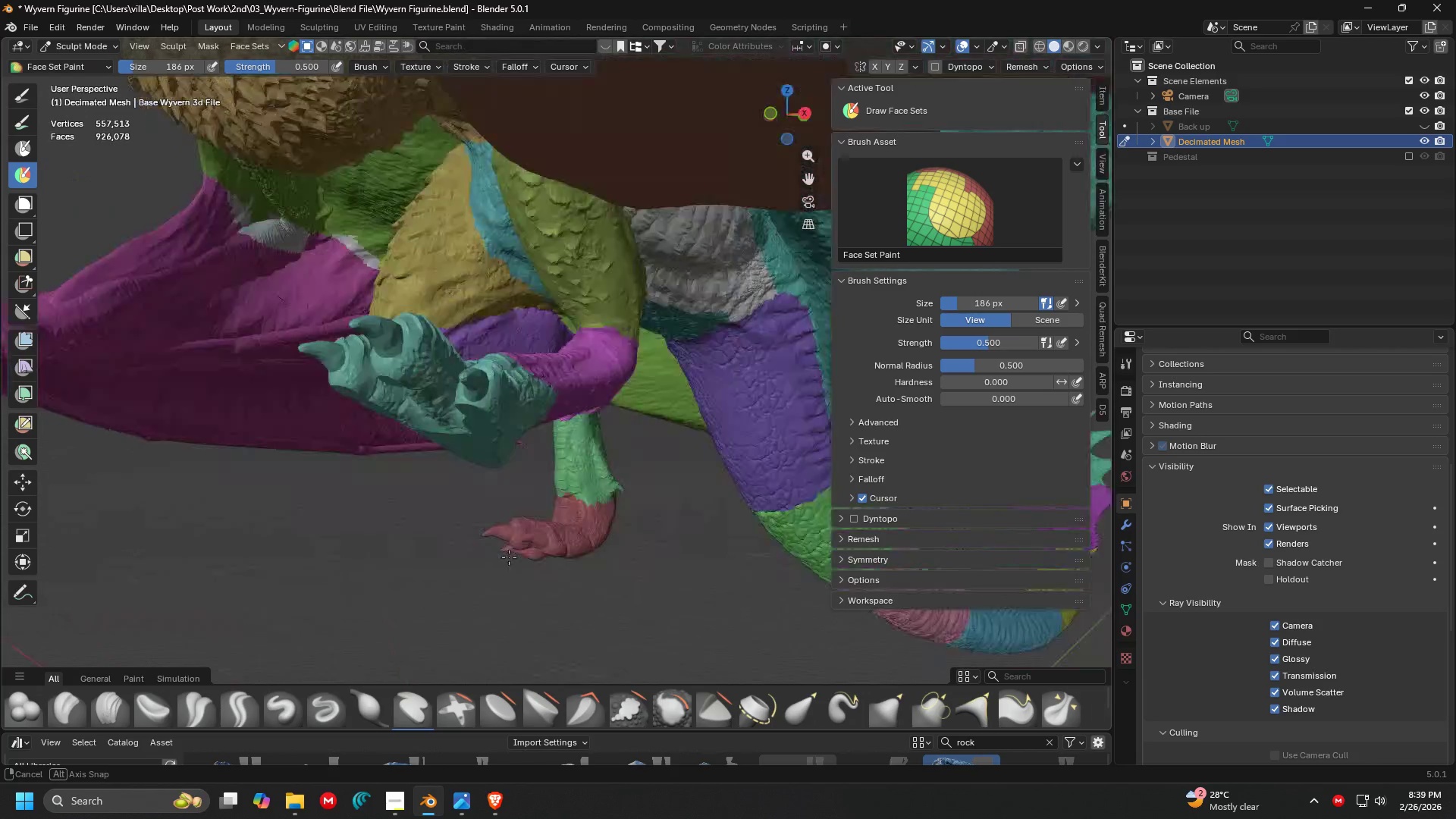 
key(Shift+ShiftLeft)
 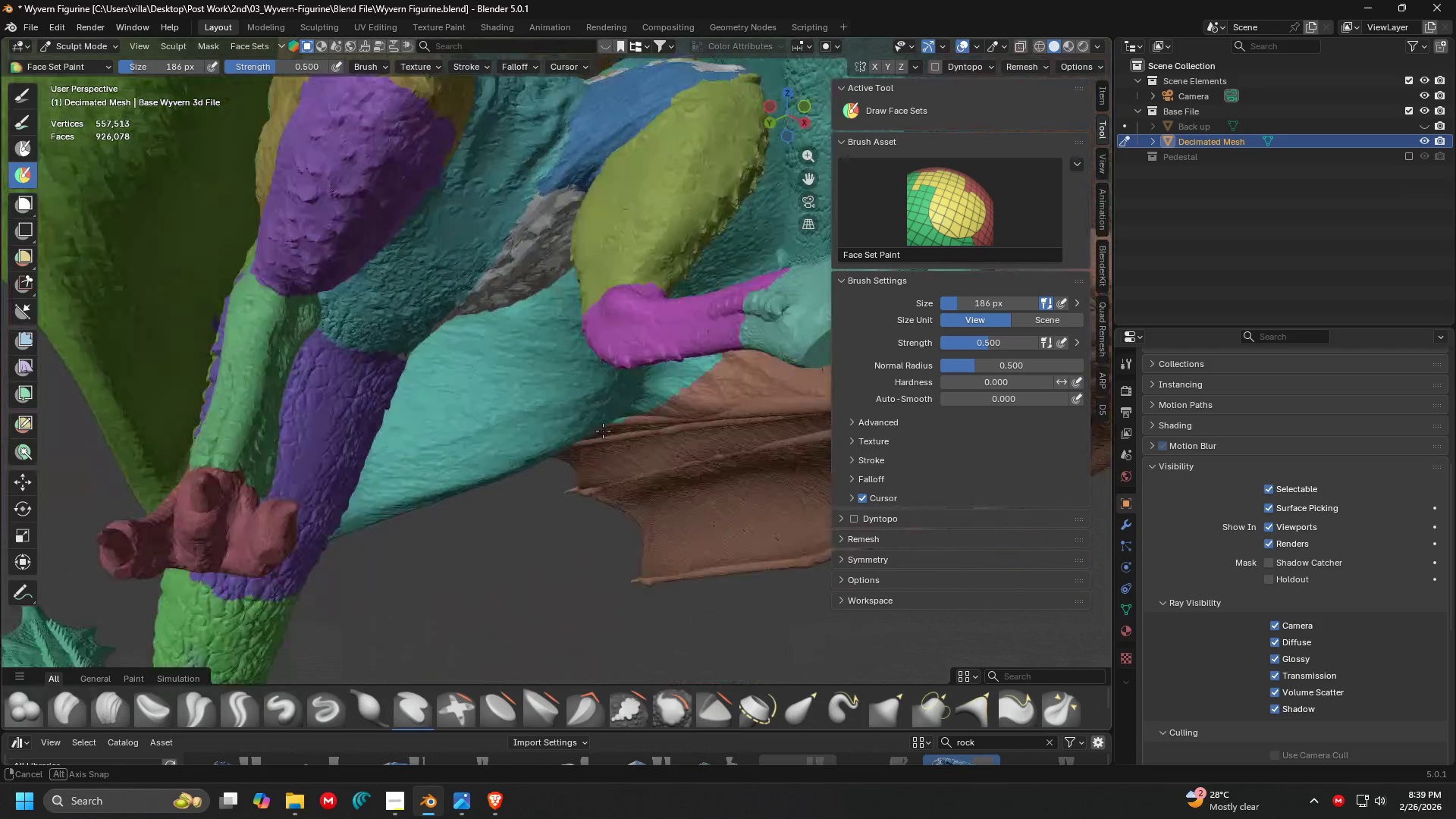 
scroll: coordinate [561, 589], scroll_direction: up, amount: 2.0
 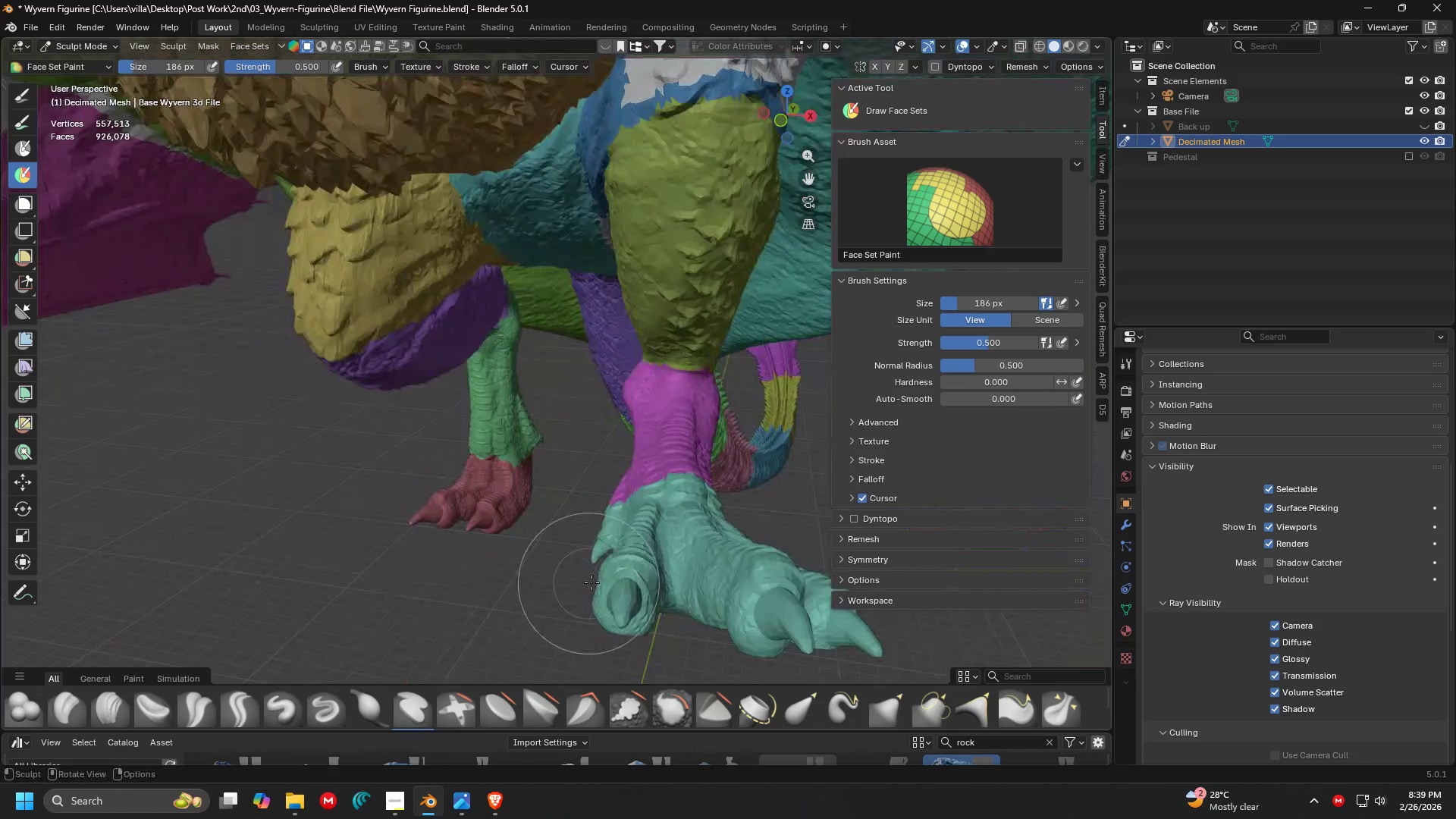 
key(Shift+ShiftLeft)
 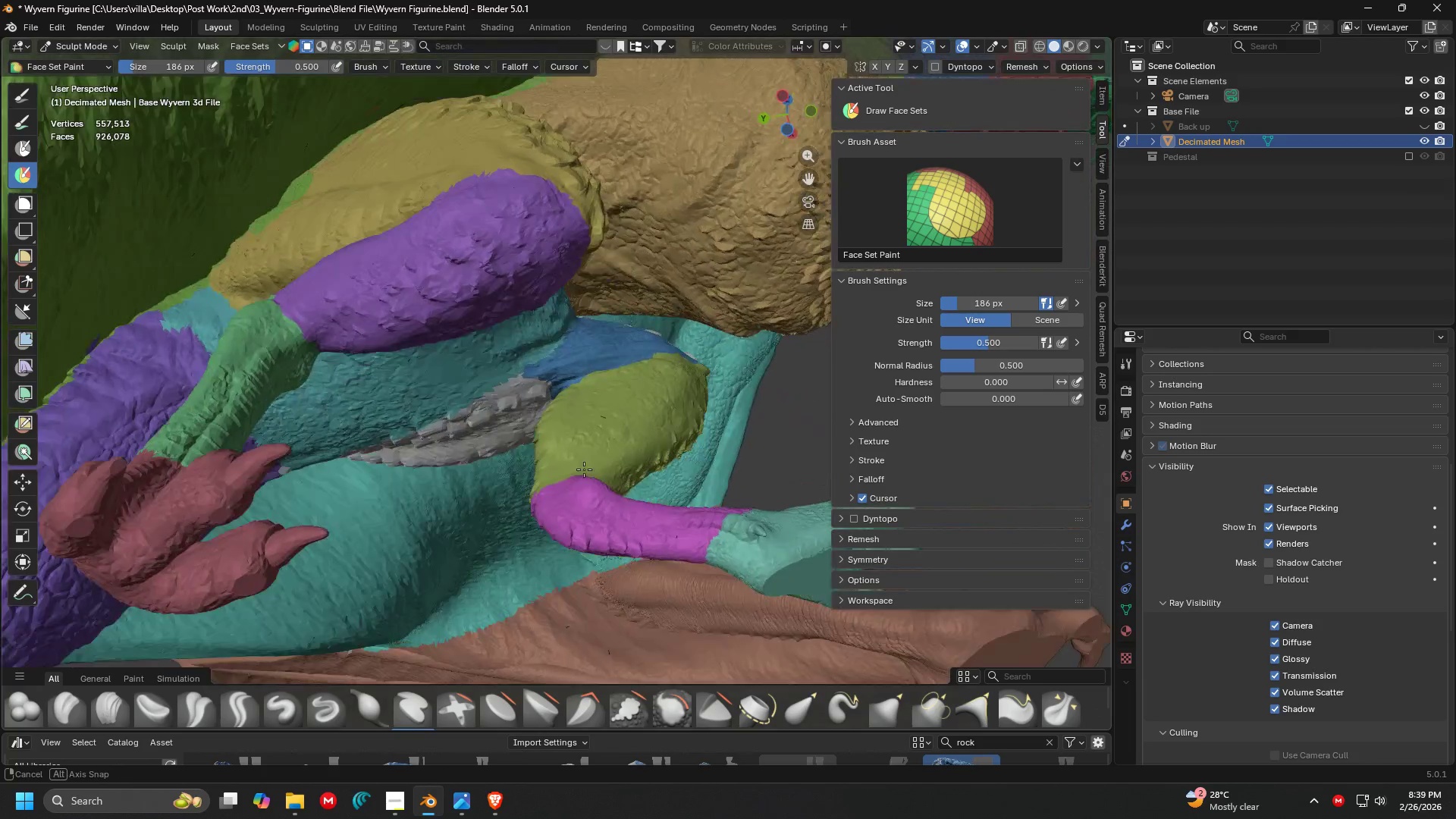 
key(Shift+ShiftLeft)
 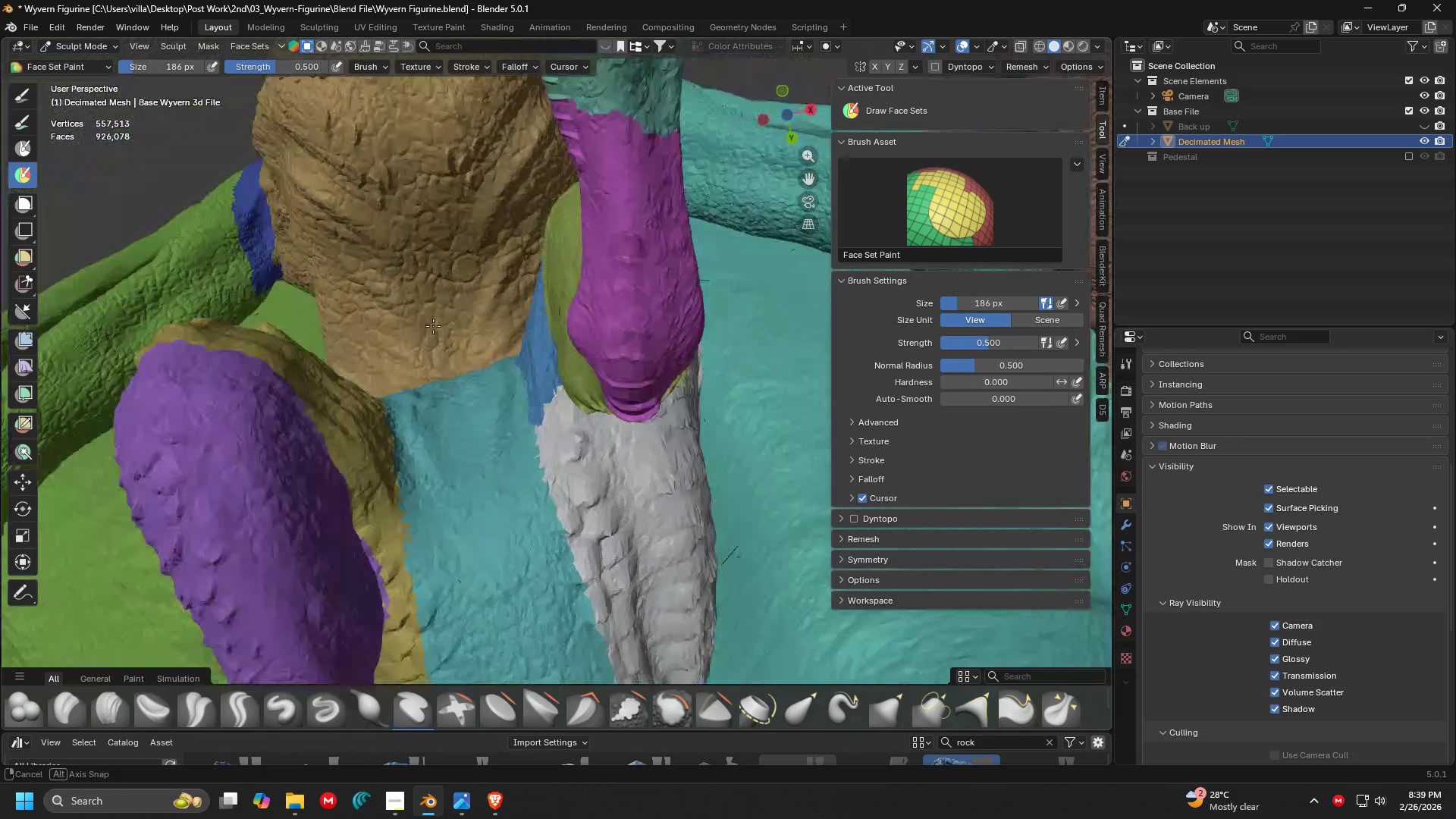 
scroll: coordinate [481, 427], scroll_direction: up, amount: 4.0
 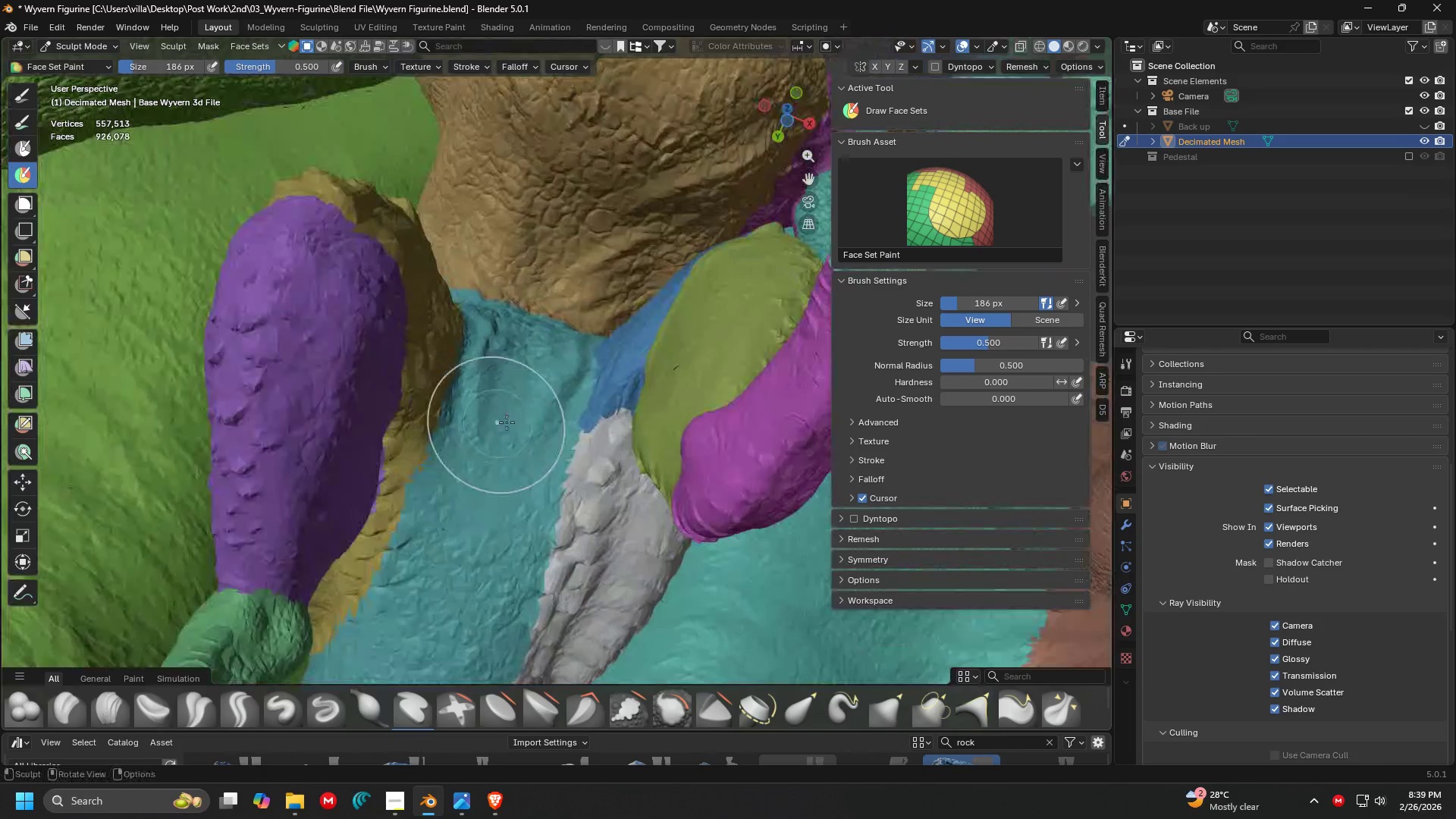 
key(Shift+ShiftLeft)
 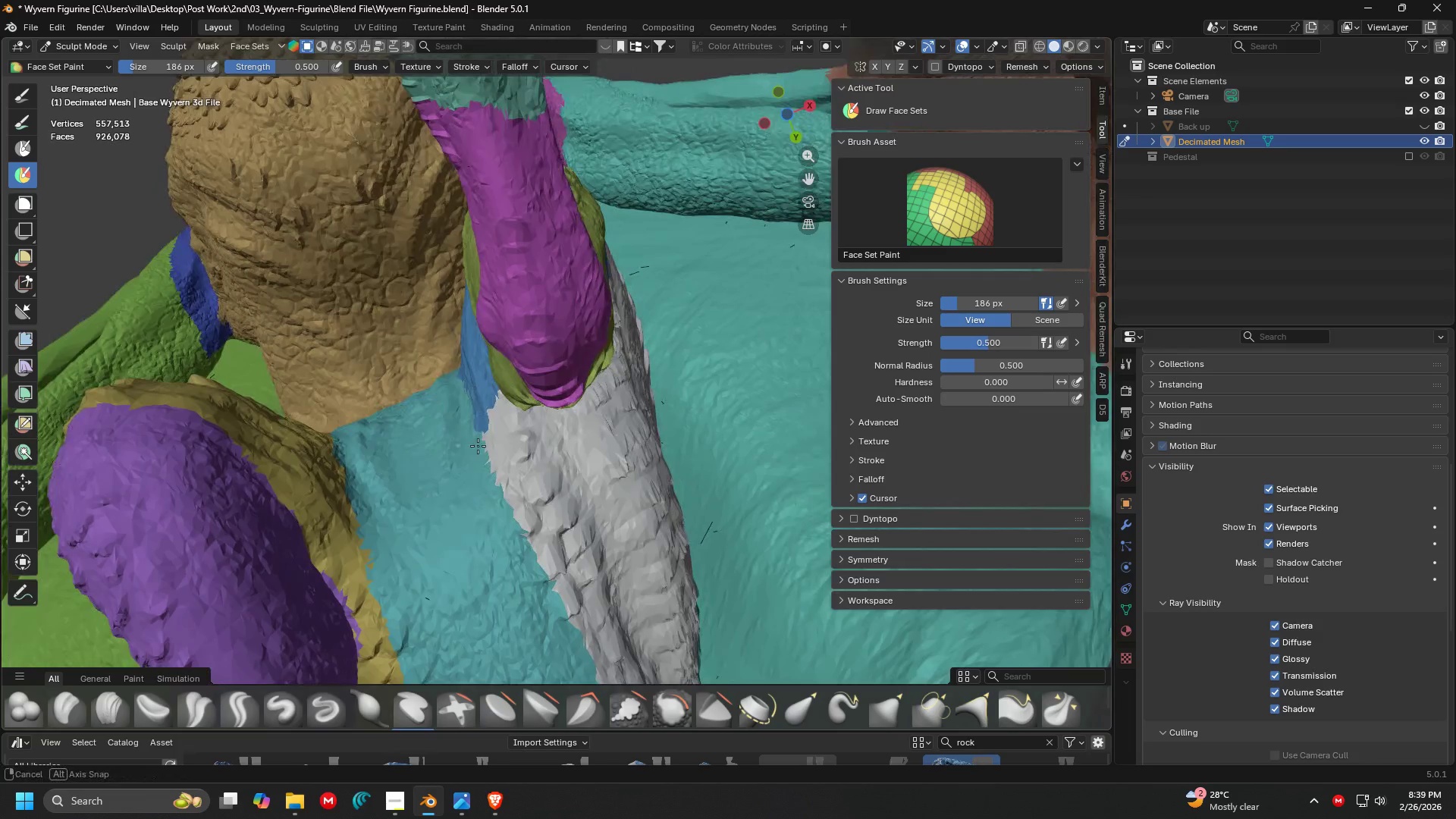 
scroll: coordinate [472, 369], scroll_direction: up, amount: 4.0
 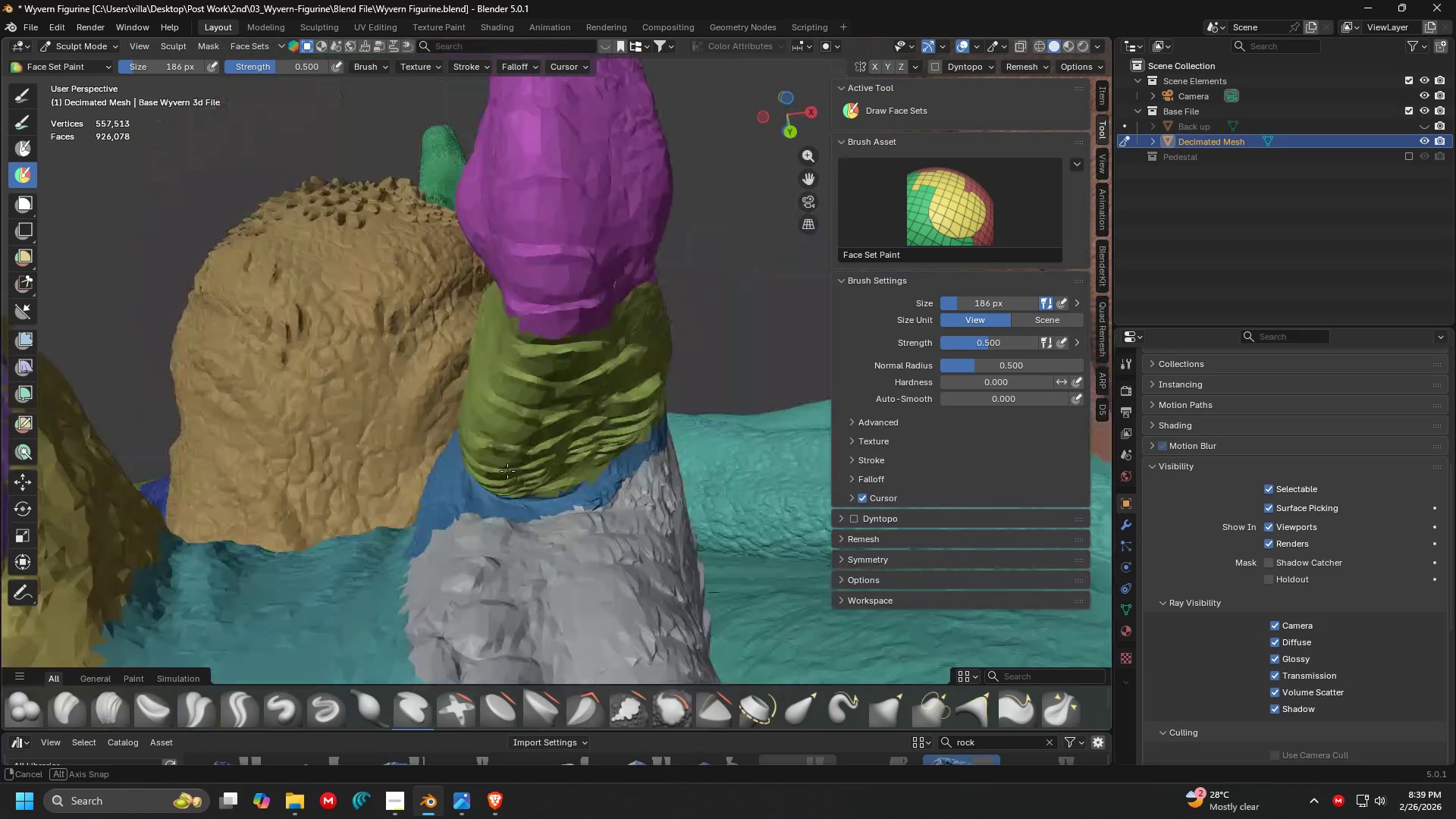 
key(Shift+ShiftLeft)
 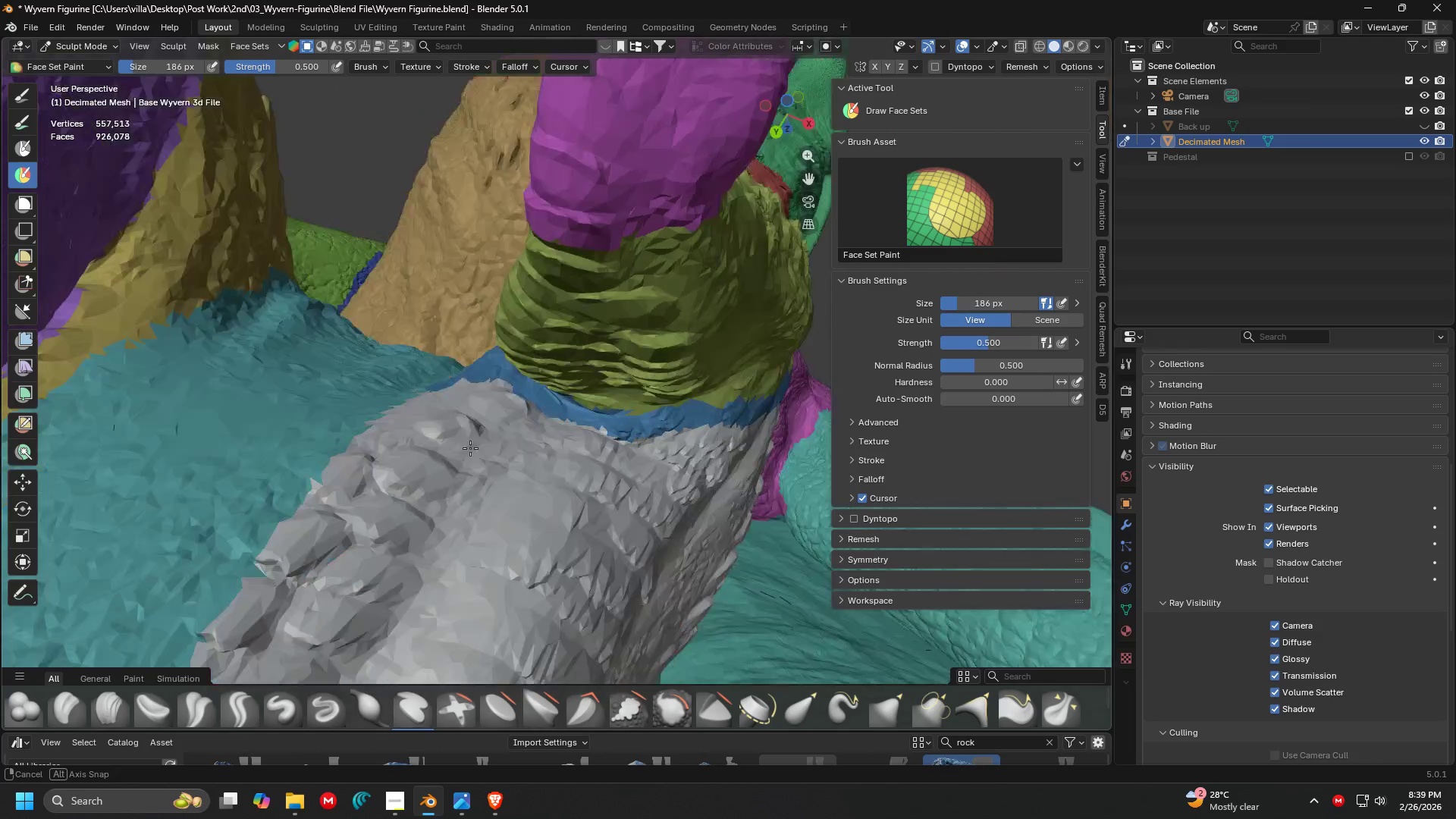 
key(Shift+ShiftLeft)
 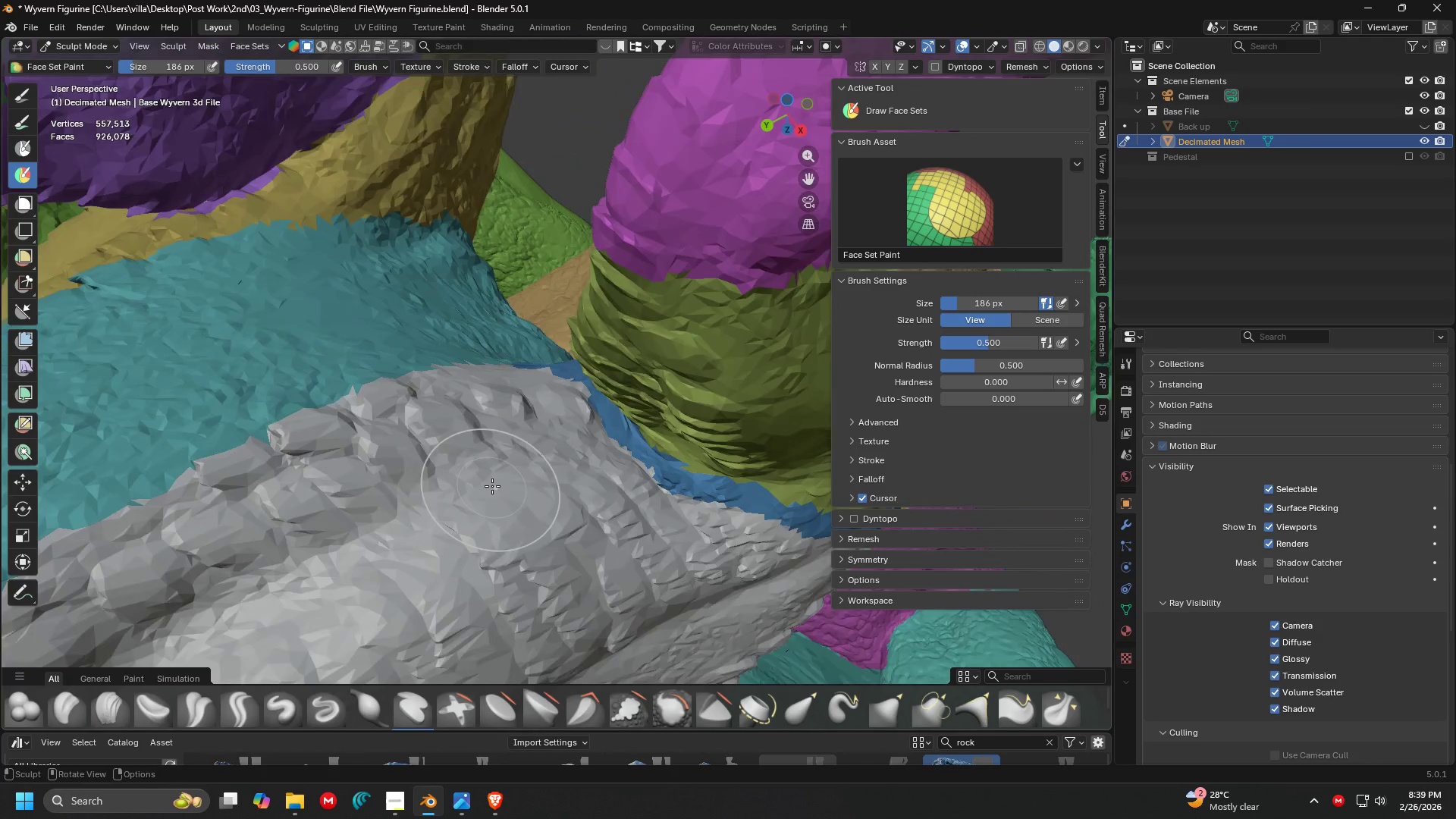 
key(Shift+ShiftLeft)
 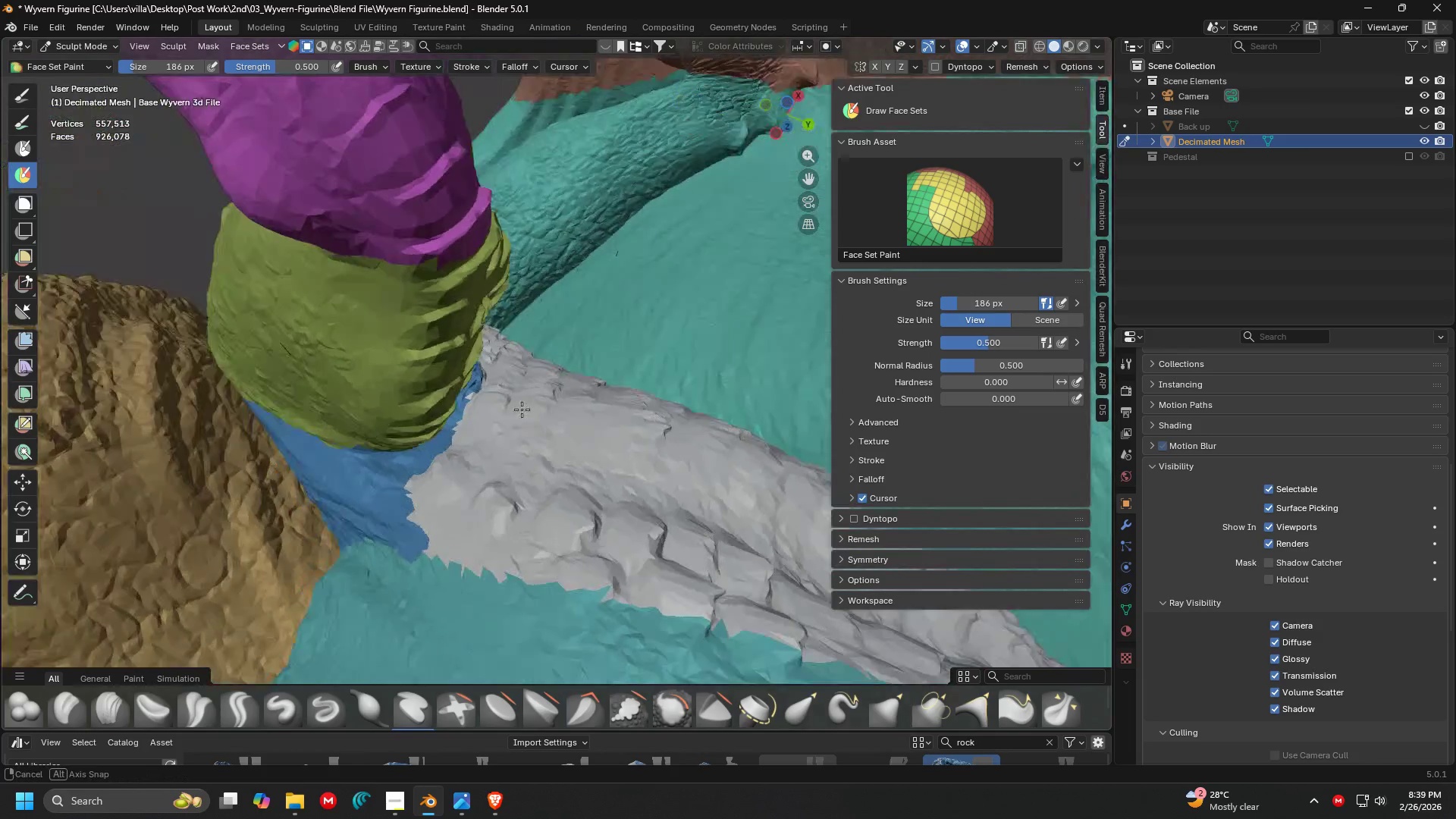 
scroll: coordinate [687, 510], scroll_direction: none, amount: 0.0
 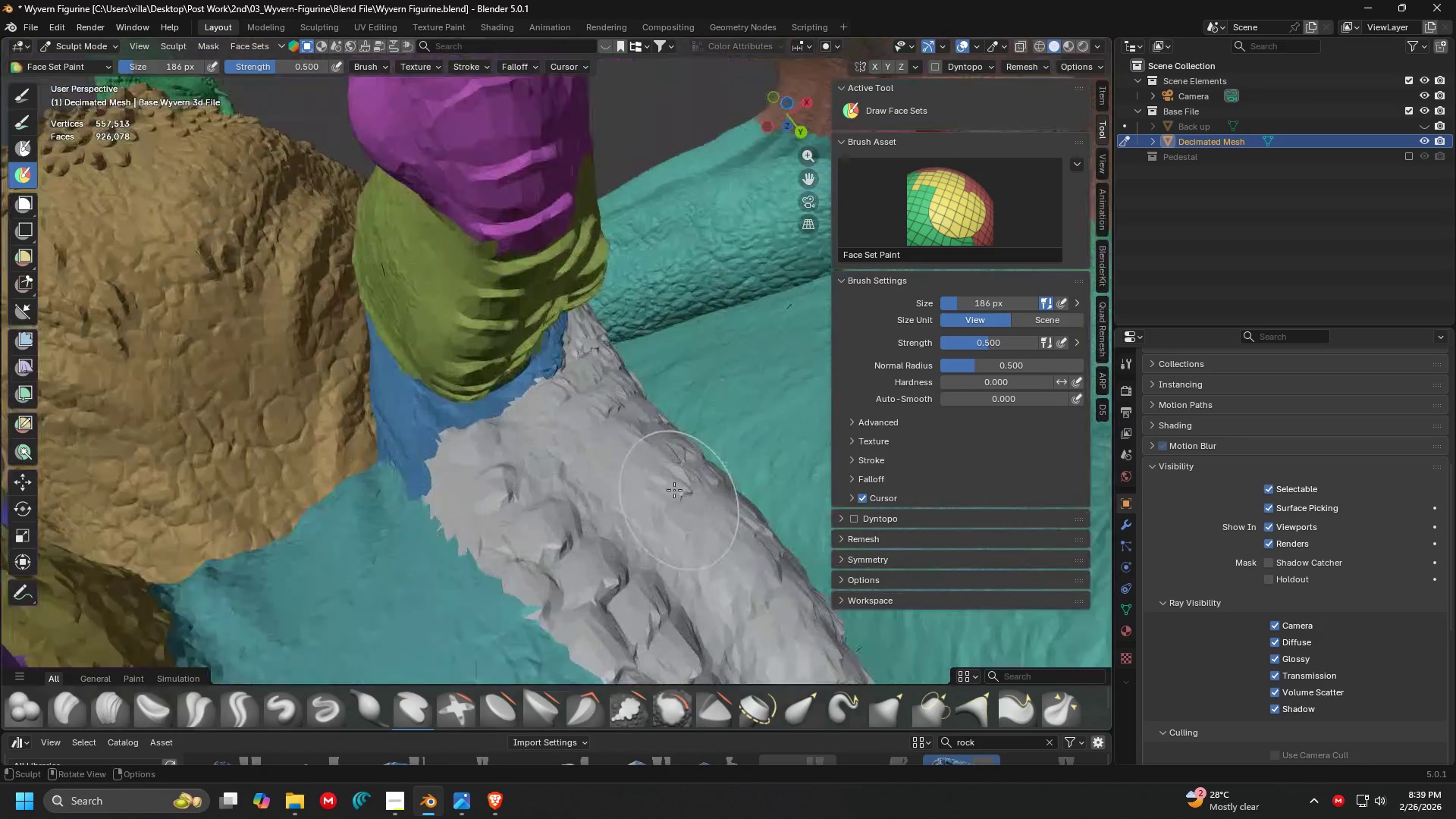 
hold_key(key=ControlLeft, duration=1.52)
left_click_drag(start_coordinate=[387, 489], to_coordinate=[720, 556])
 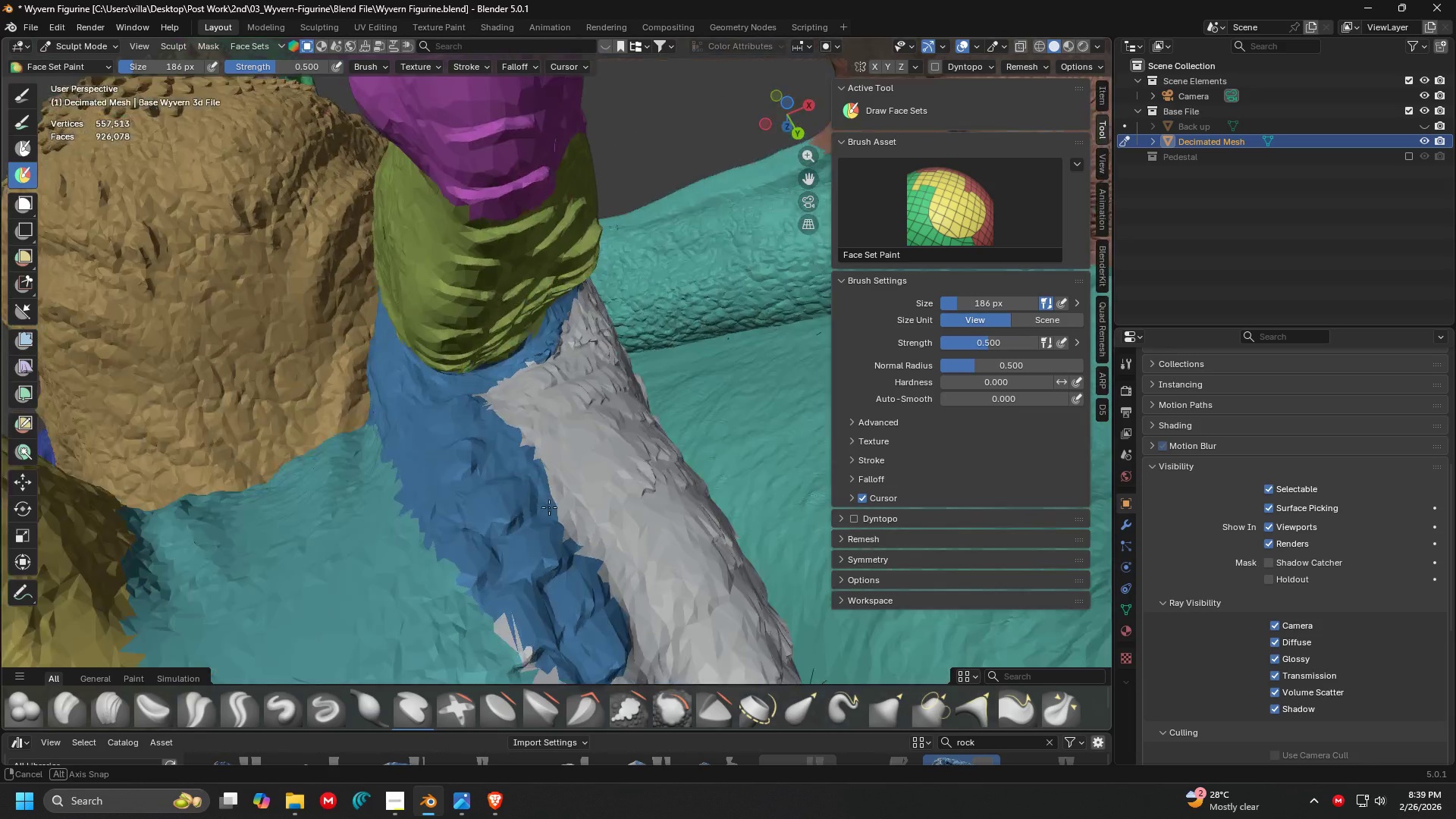 
hold_key(key=ControlLeft, duration=0.66)
 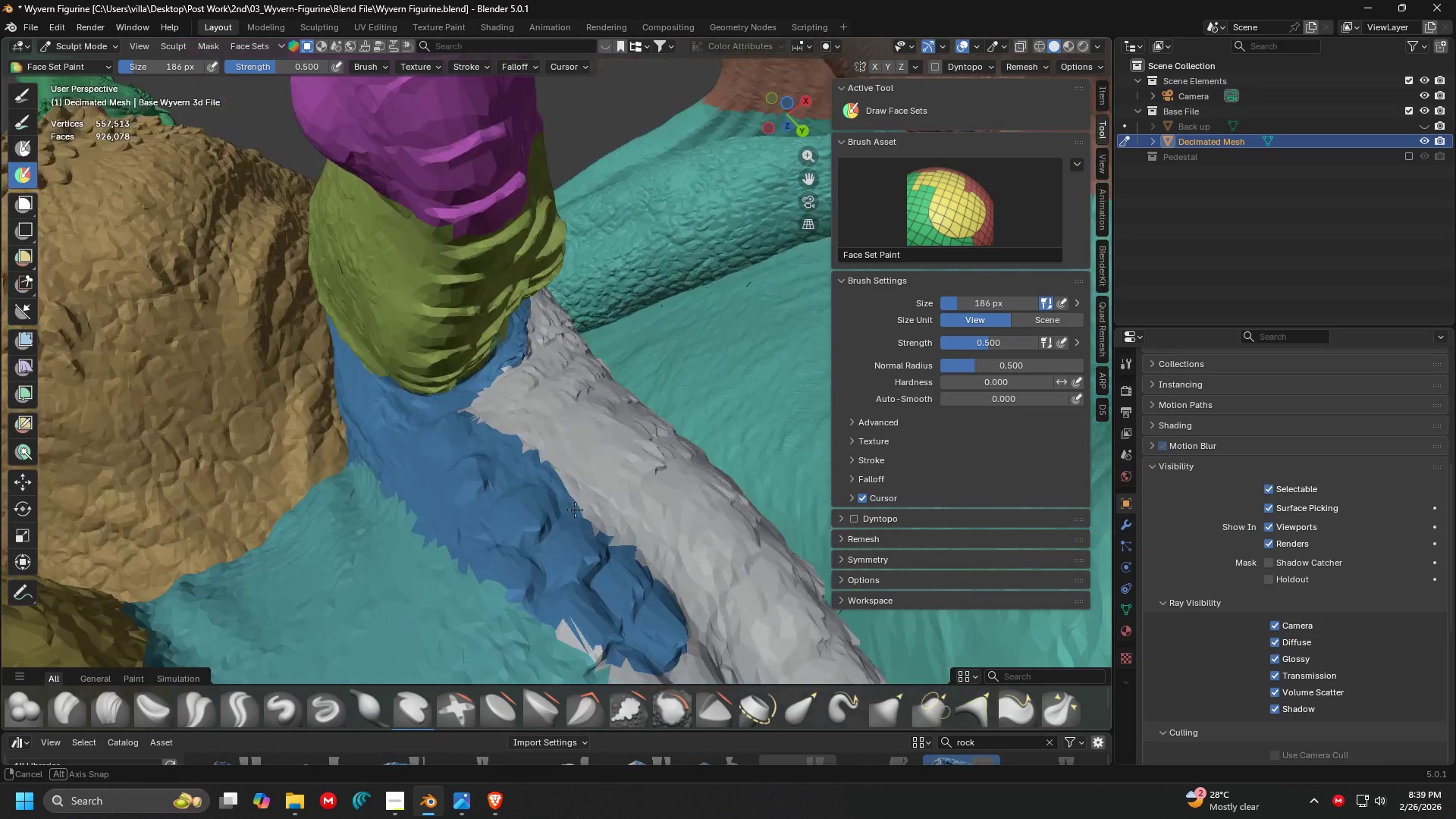 
hold_key(key=ControlLeft, duration=1.09)
left_click_drag(start_coordinate=[462, 425], to_coordinate=[509, 425])
 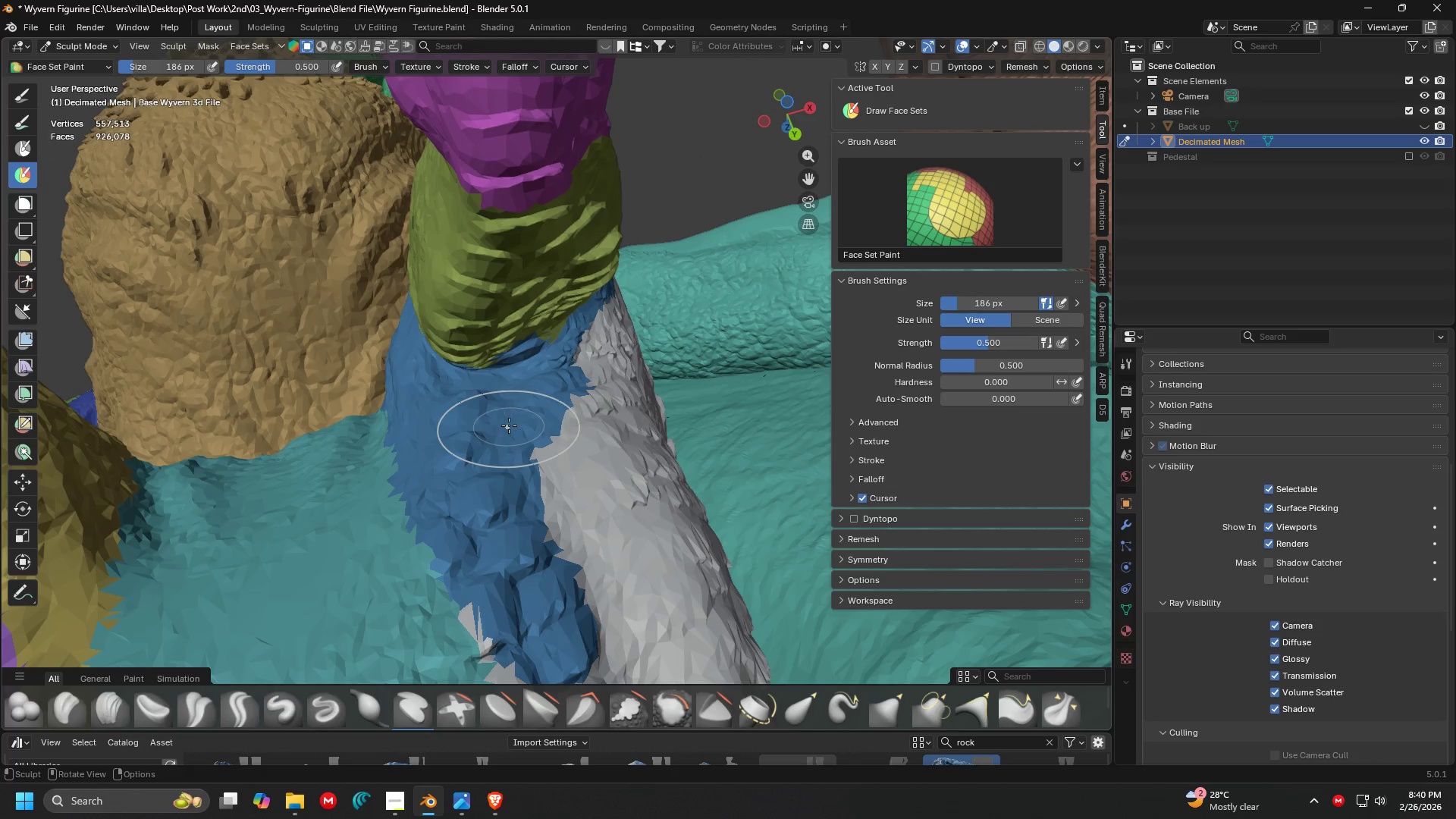 
key(Control+Z)
 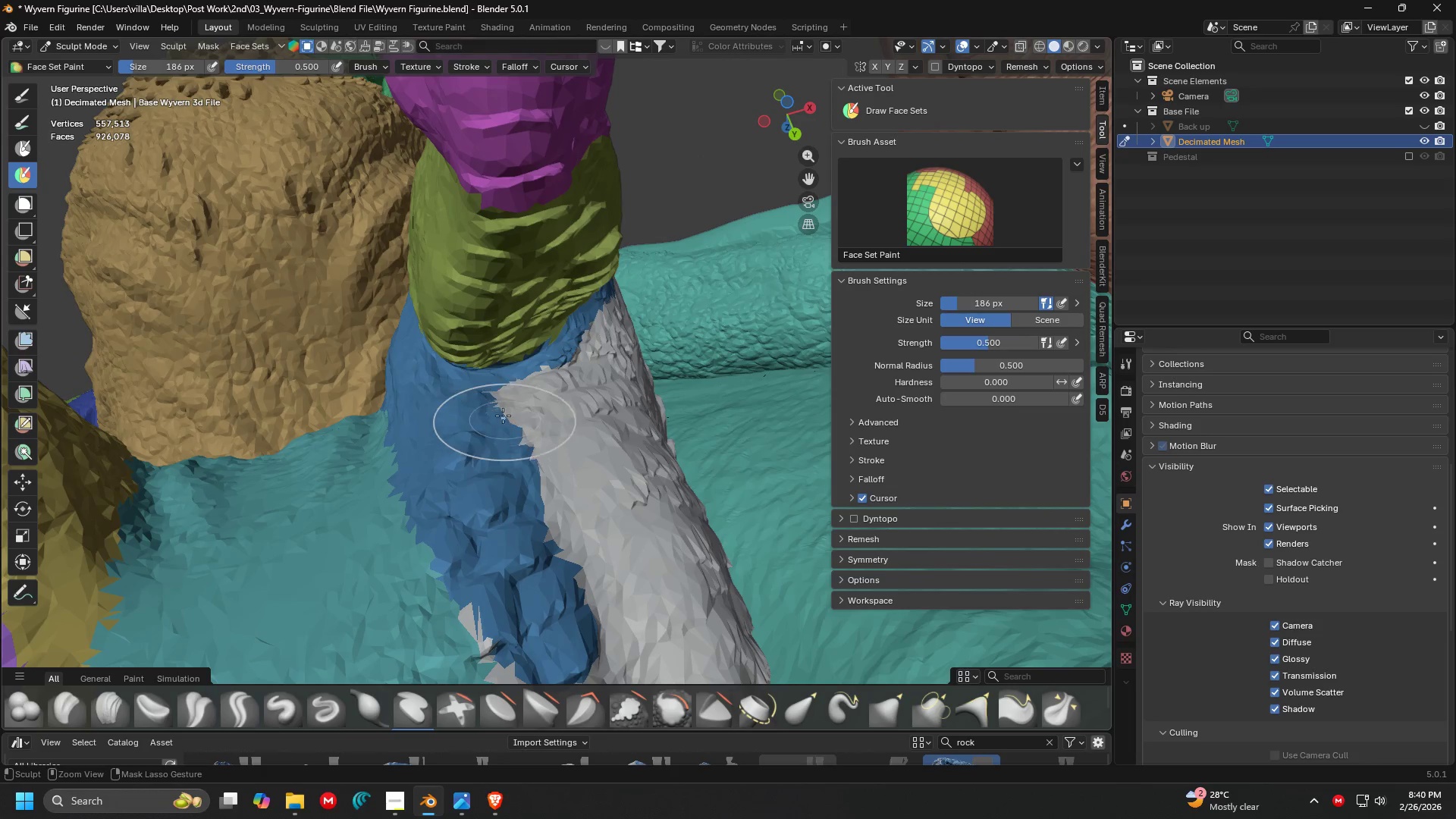 
left_click_drag(start_coordinate=[490, 400], to_coordinate=[556, 444])
 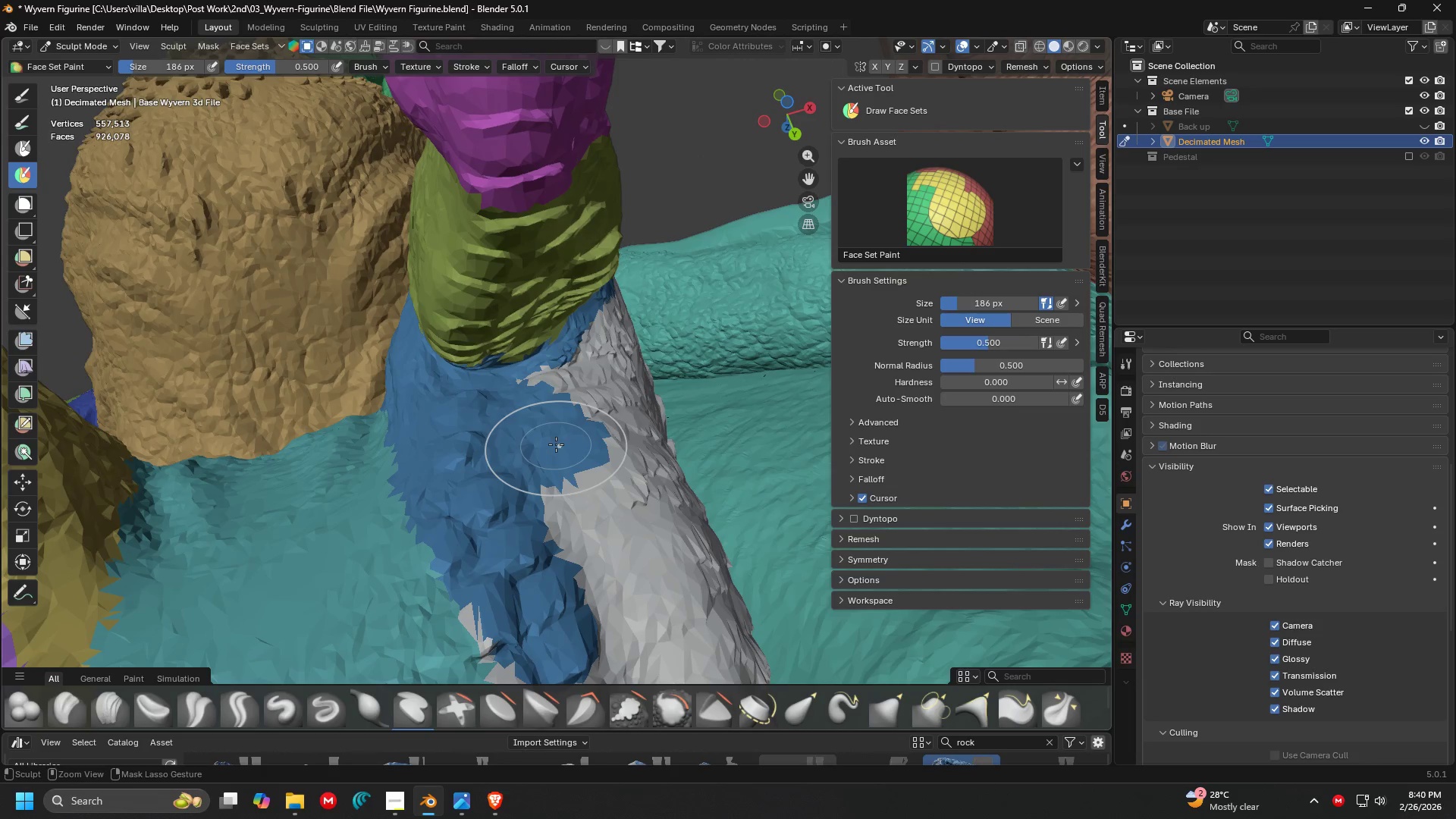 
key(Control+Z)
 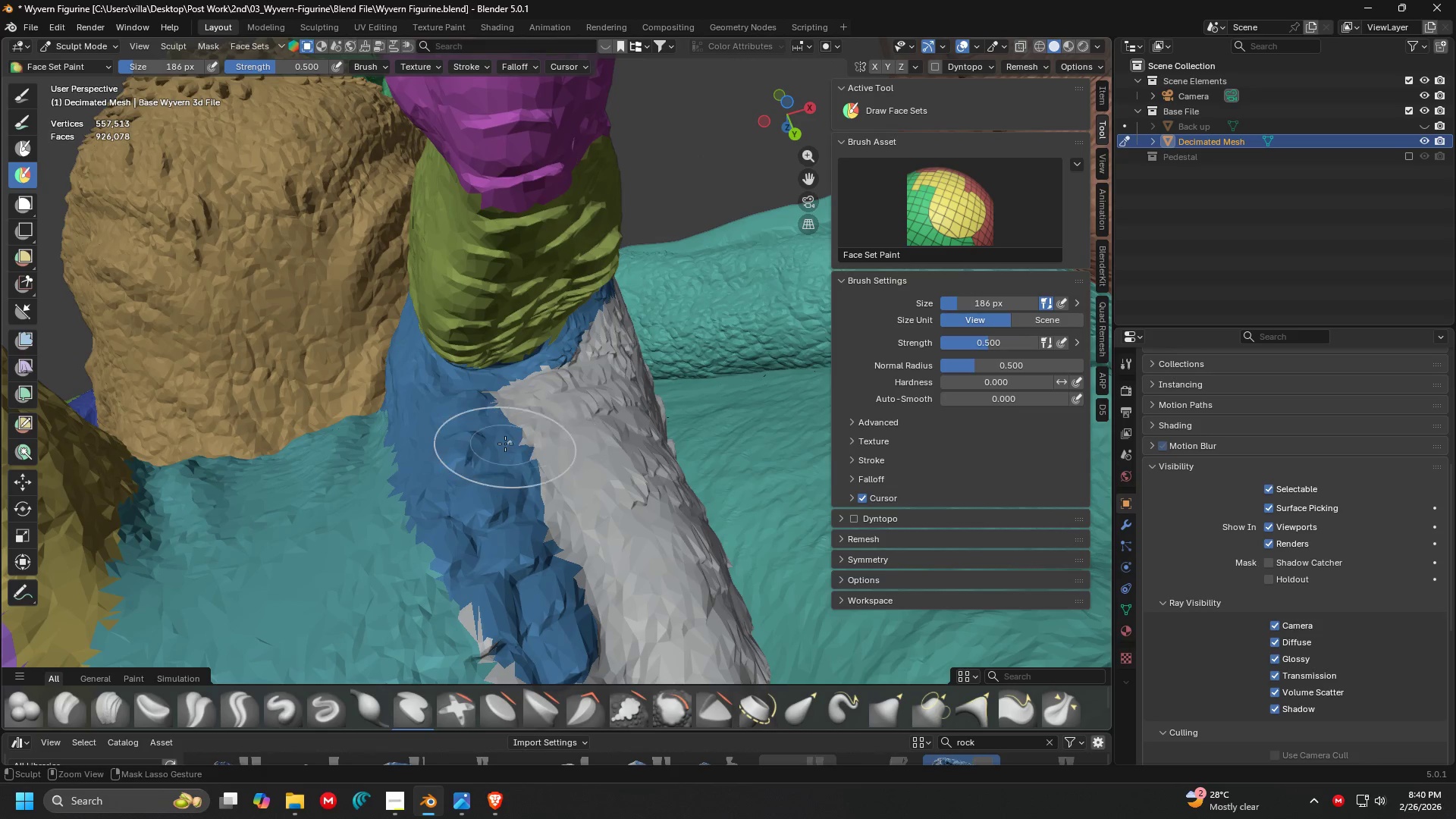 
left_click_drag(start_coordinate=[504, 444], to_coordinate=[570, 375])
 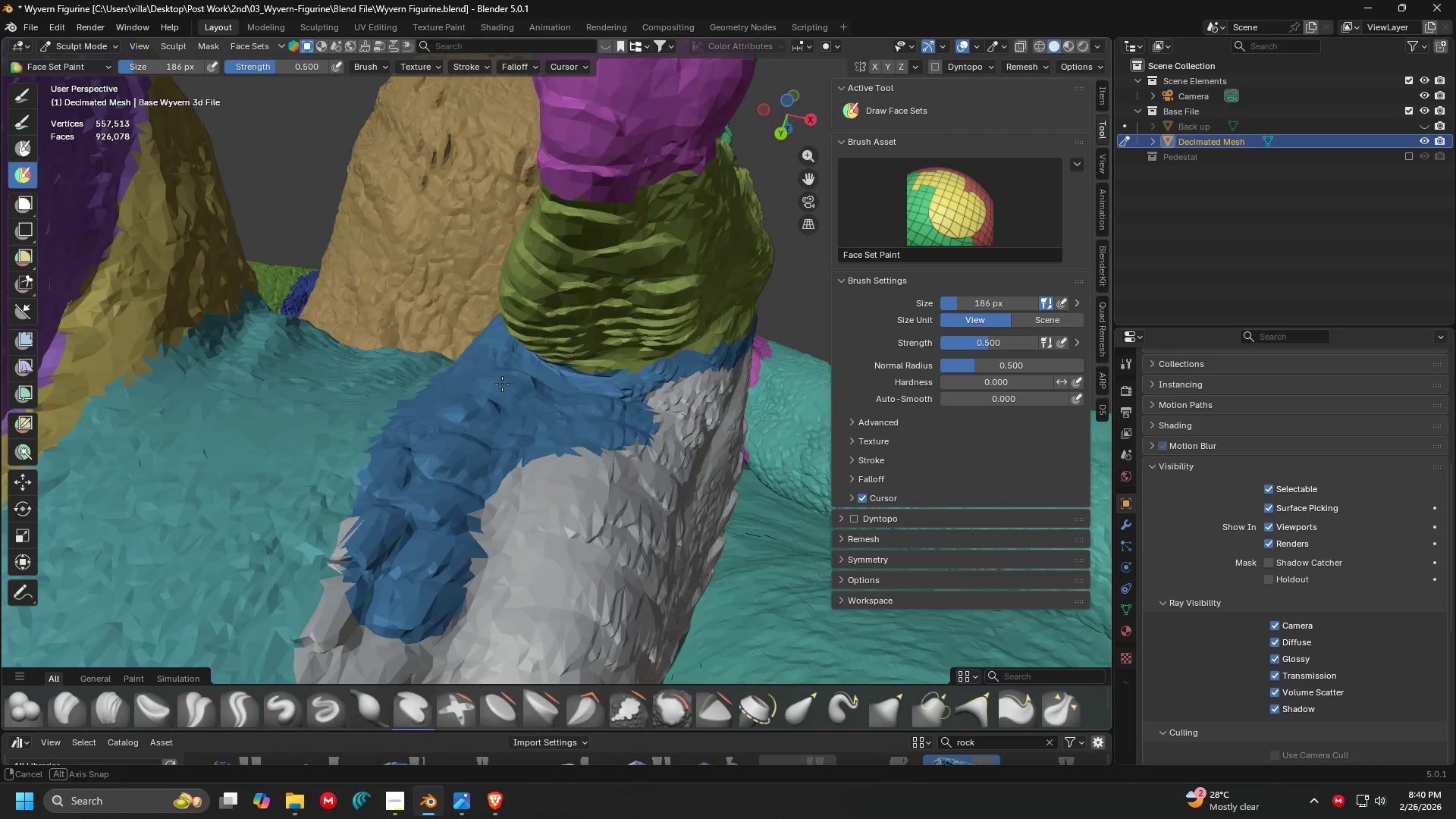 
key(Shift+ShiftLeft)
 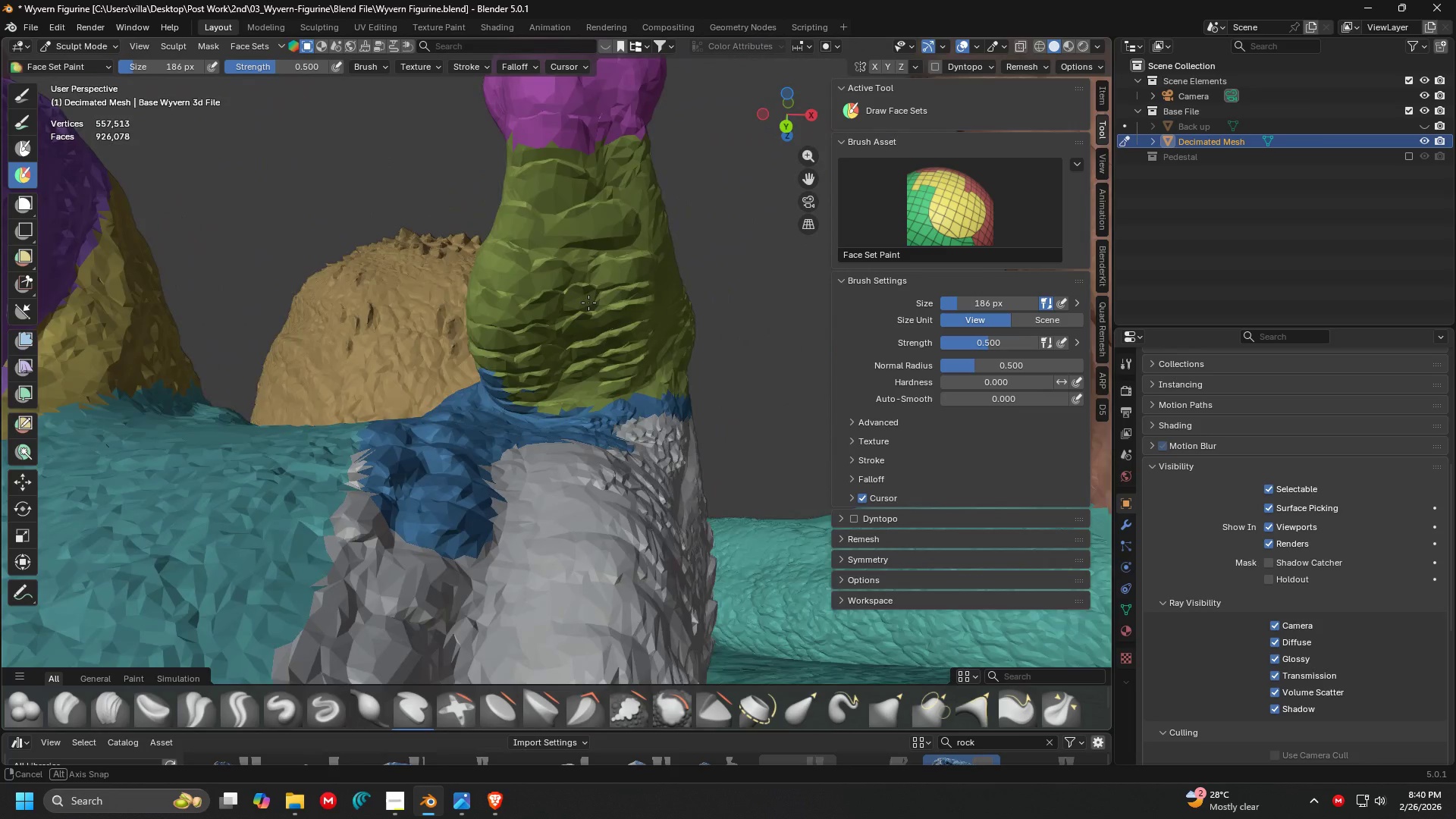 
hold_key(key=ControlLeft, duration=1.5)
 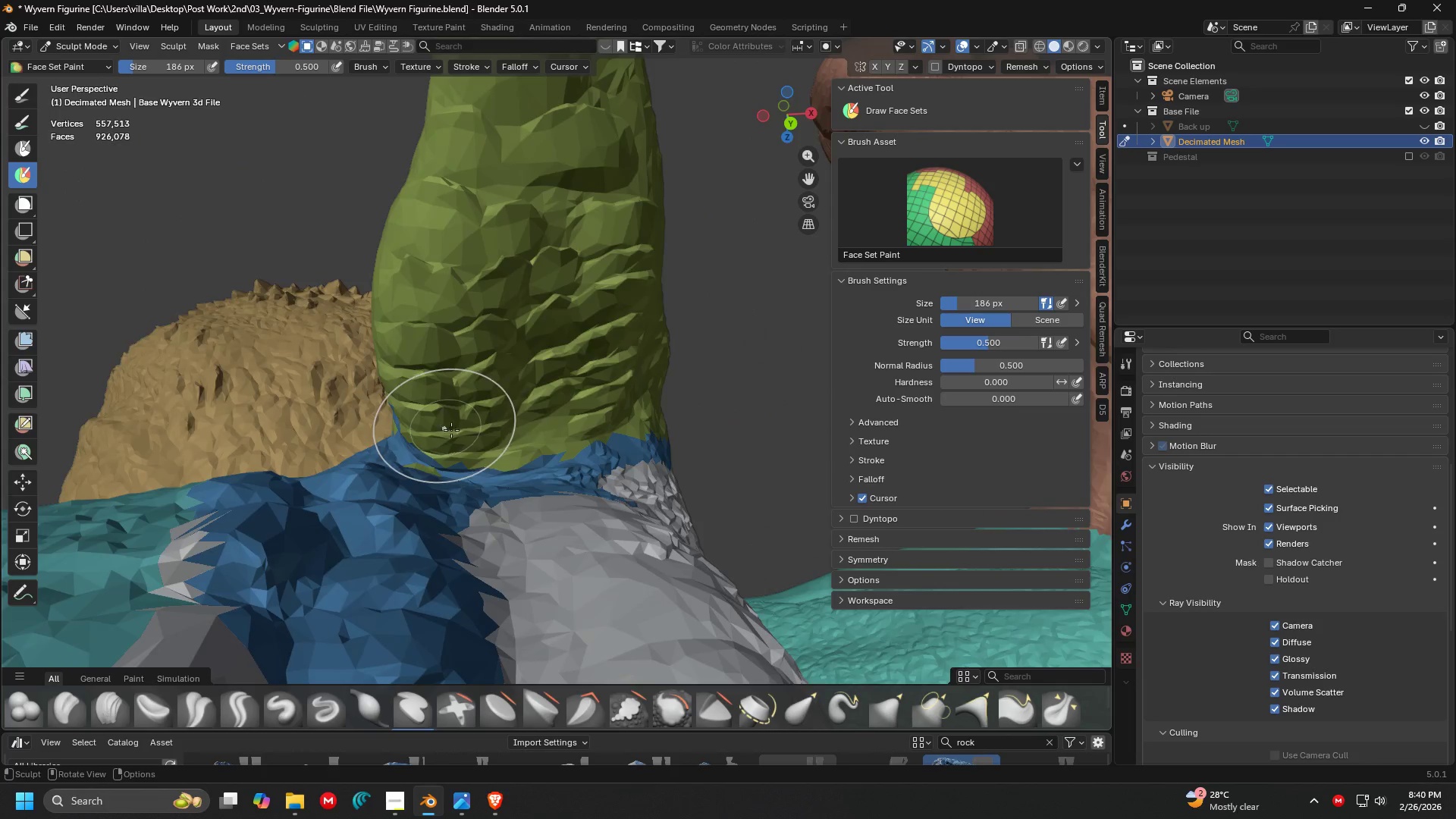 
scroll: coordinate [551, 401], scroll_direction: up, amount: 3.0
 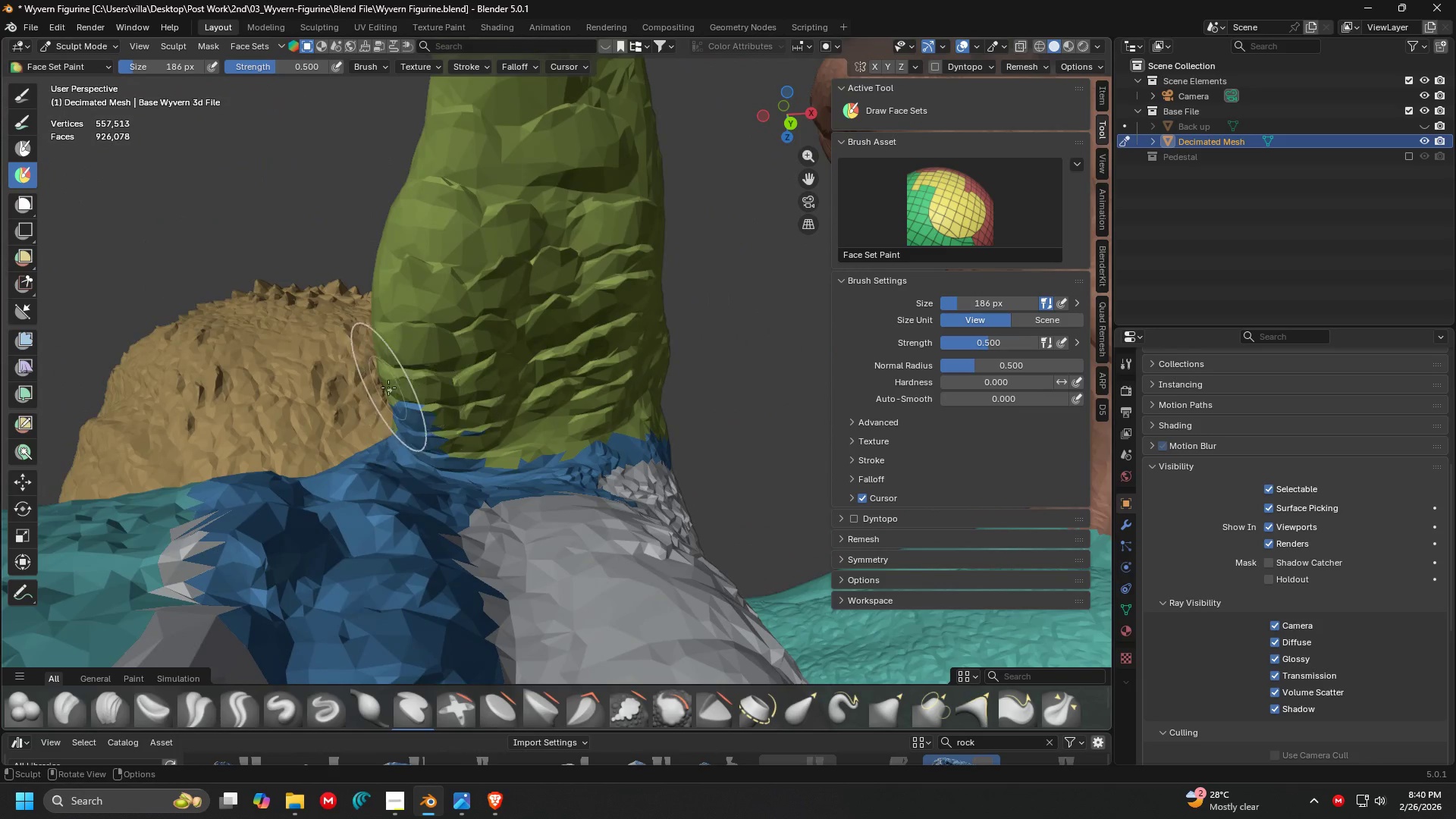 
left_click_drag(start_coordinate=[419, 388], to_coordinate=[505, 431])
 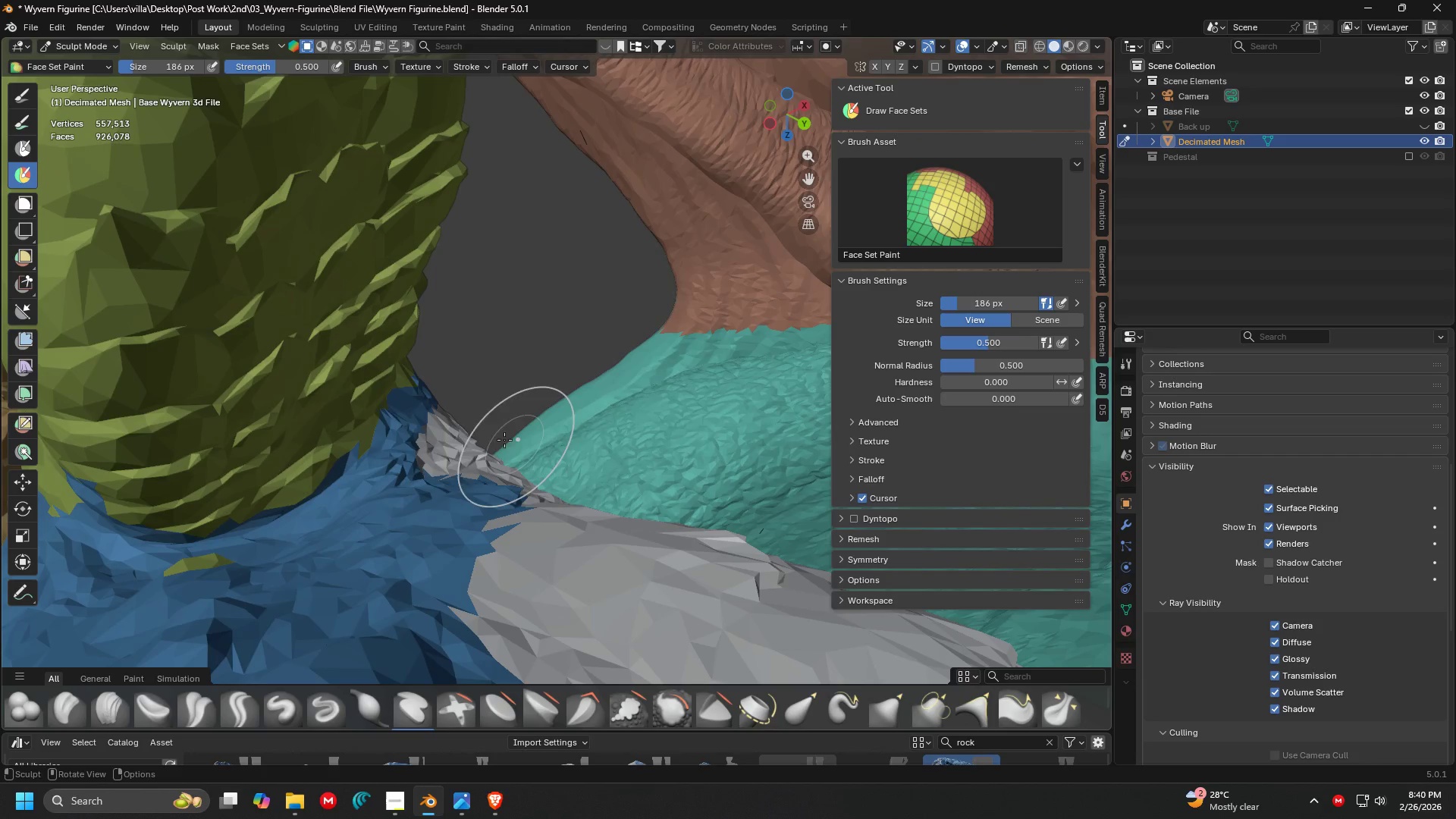 
hold_key(key=ControlLeft, duration=0.38)
 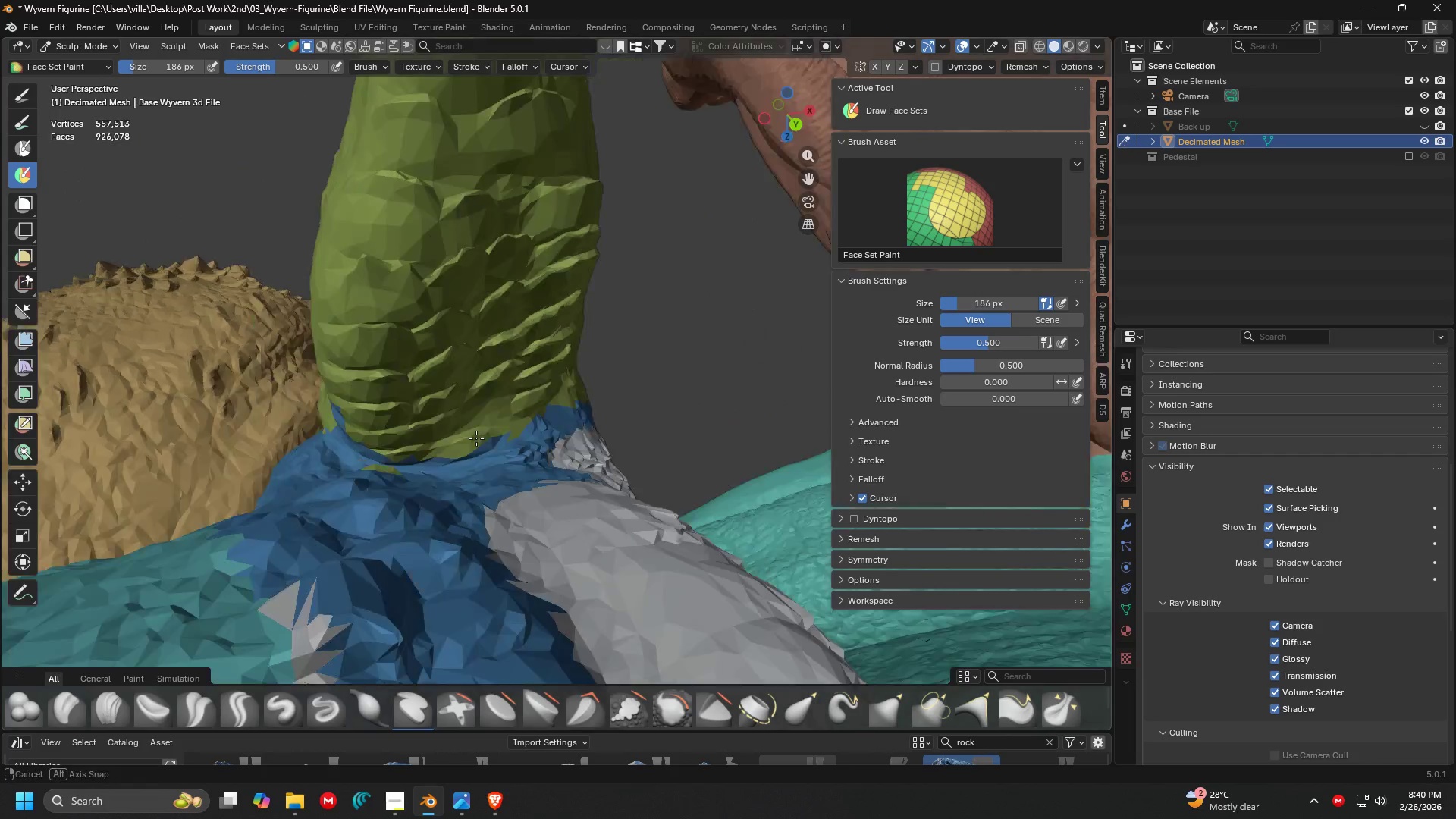 
key(Shift+ShiftLeft)
 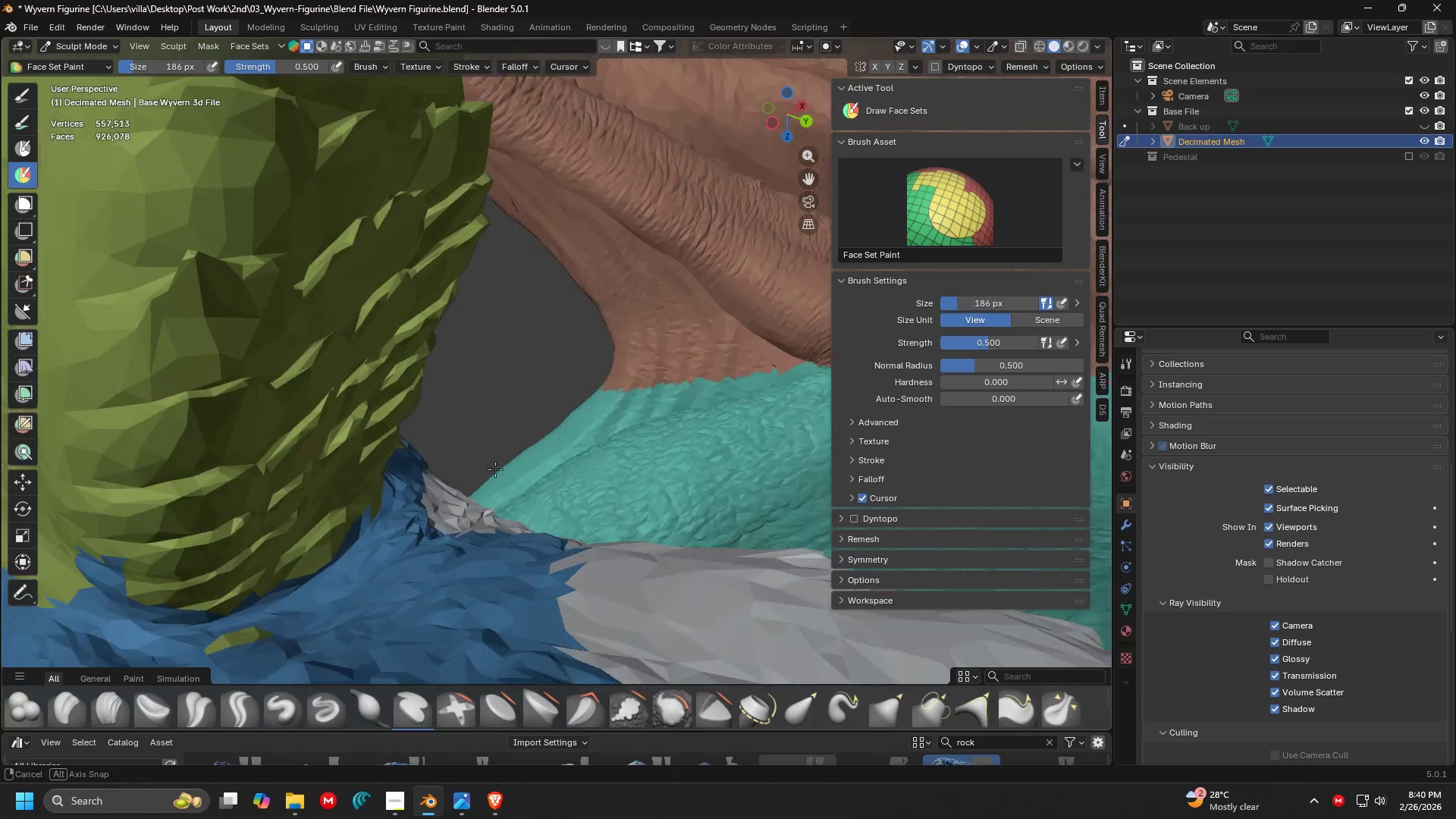 
scroll: coordinate [524, 447], scroll_direction: up, amount: 4.0
 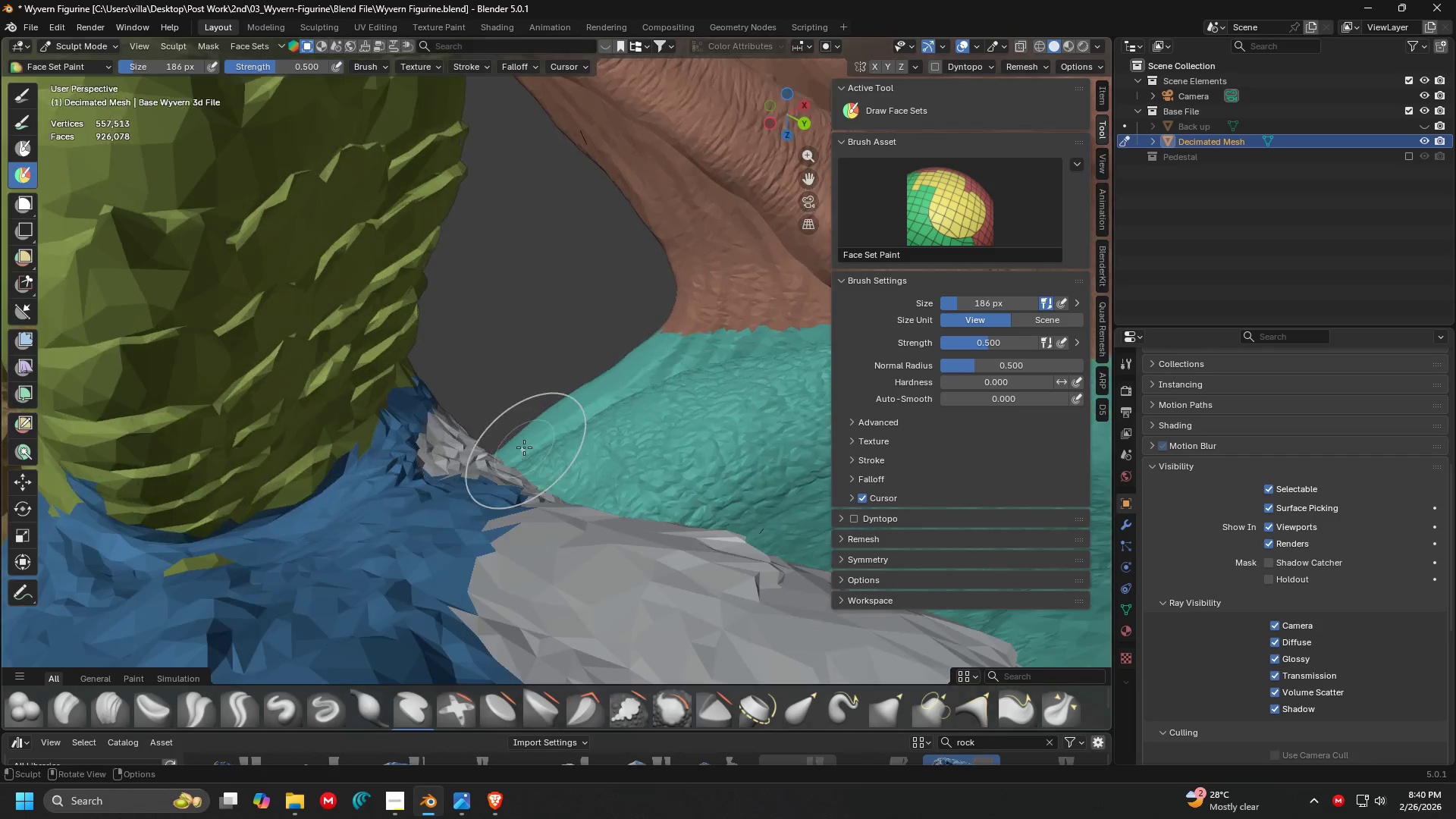 
hold_key(key=ShiftLeft, duration=0.39)
 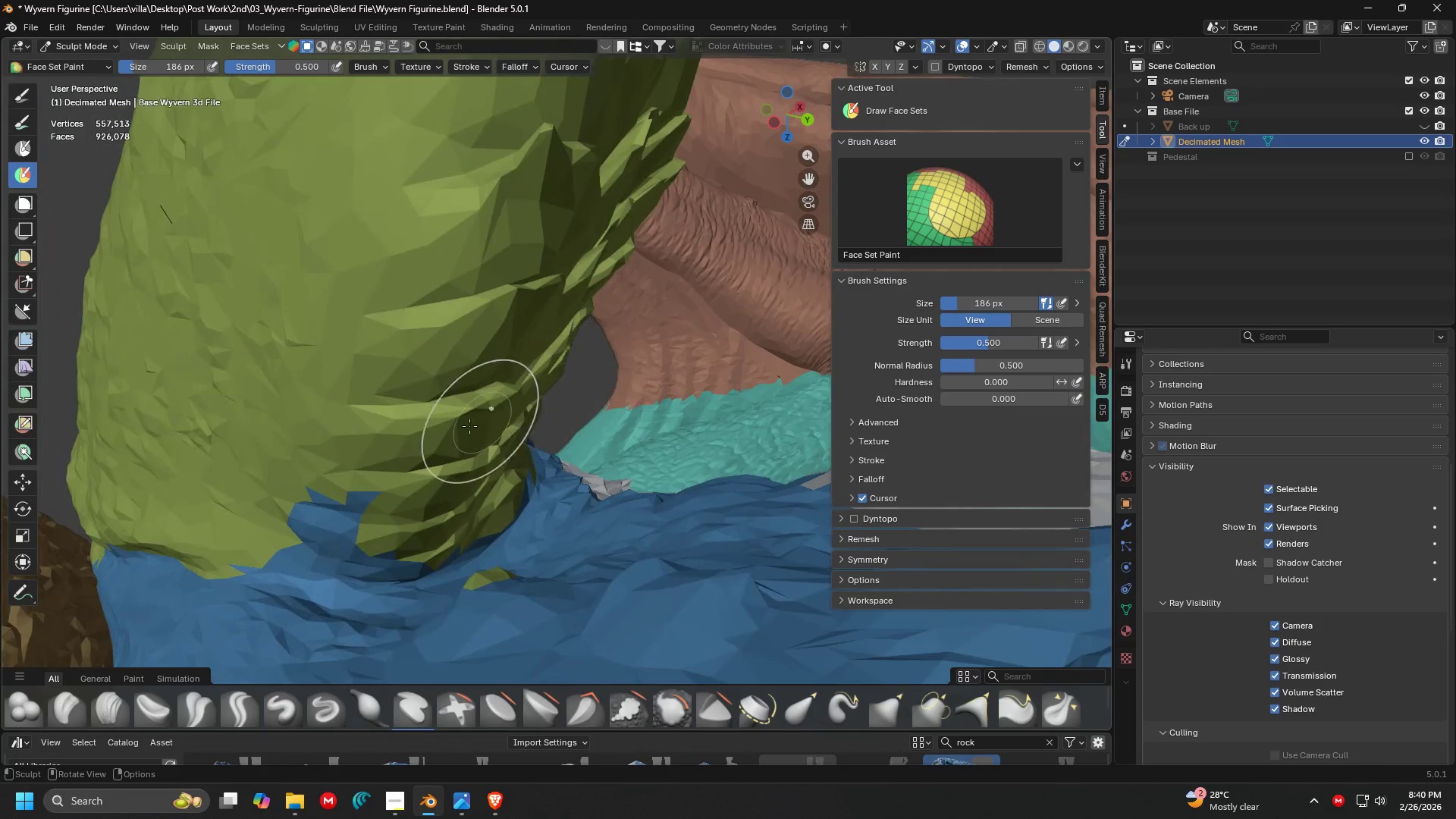 
hold_key(key=ControlLeft, duration=1.52)
left_click_drag(start_coordinate=[383, 433], to_coordinate=[402, 535])
 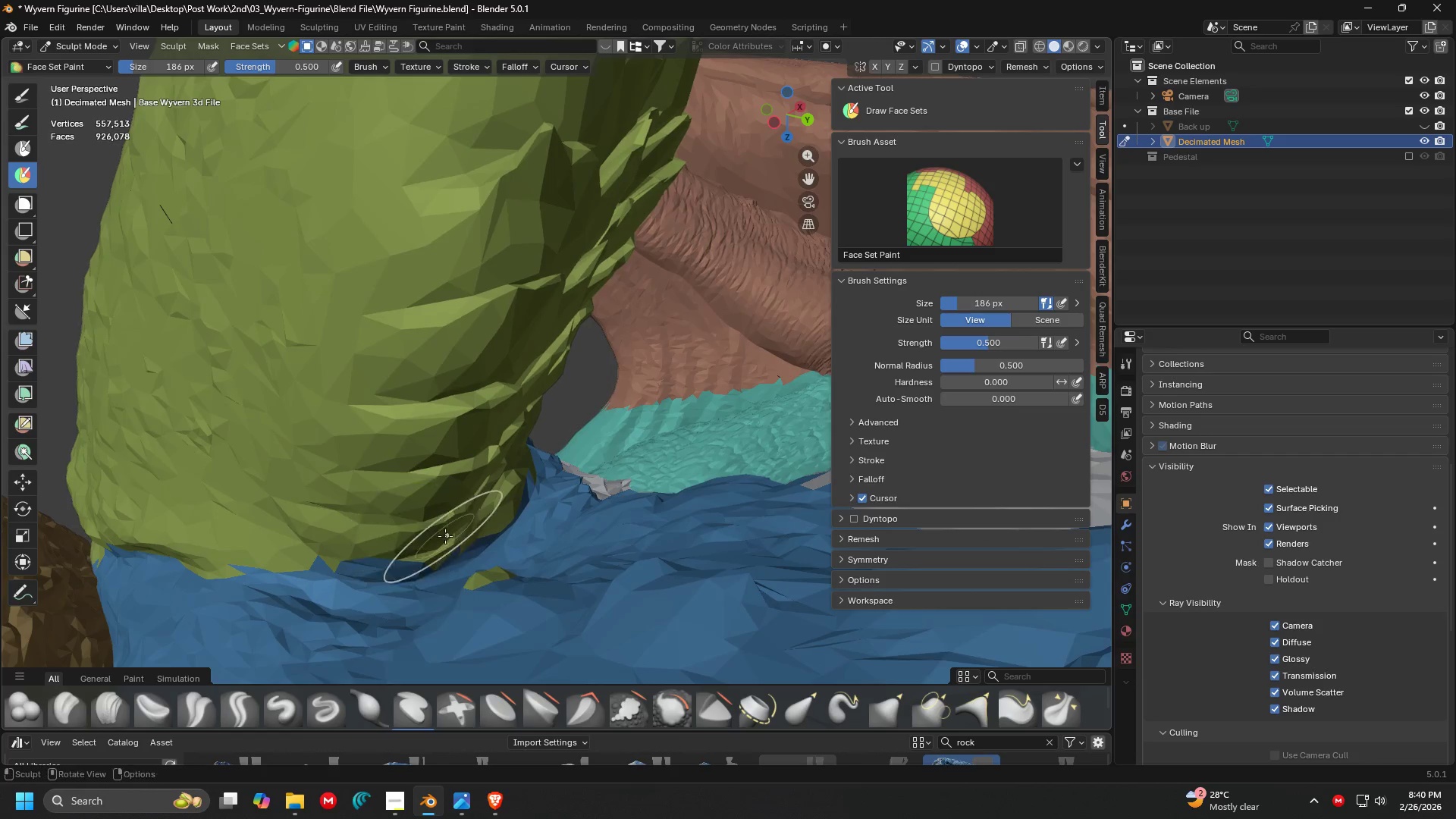 
hold_key(key=ControlLeft, duration=1.36)
left_click_drag(start_coordinate=[564, 532], to_coordinate=[523, 528])
 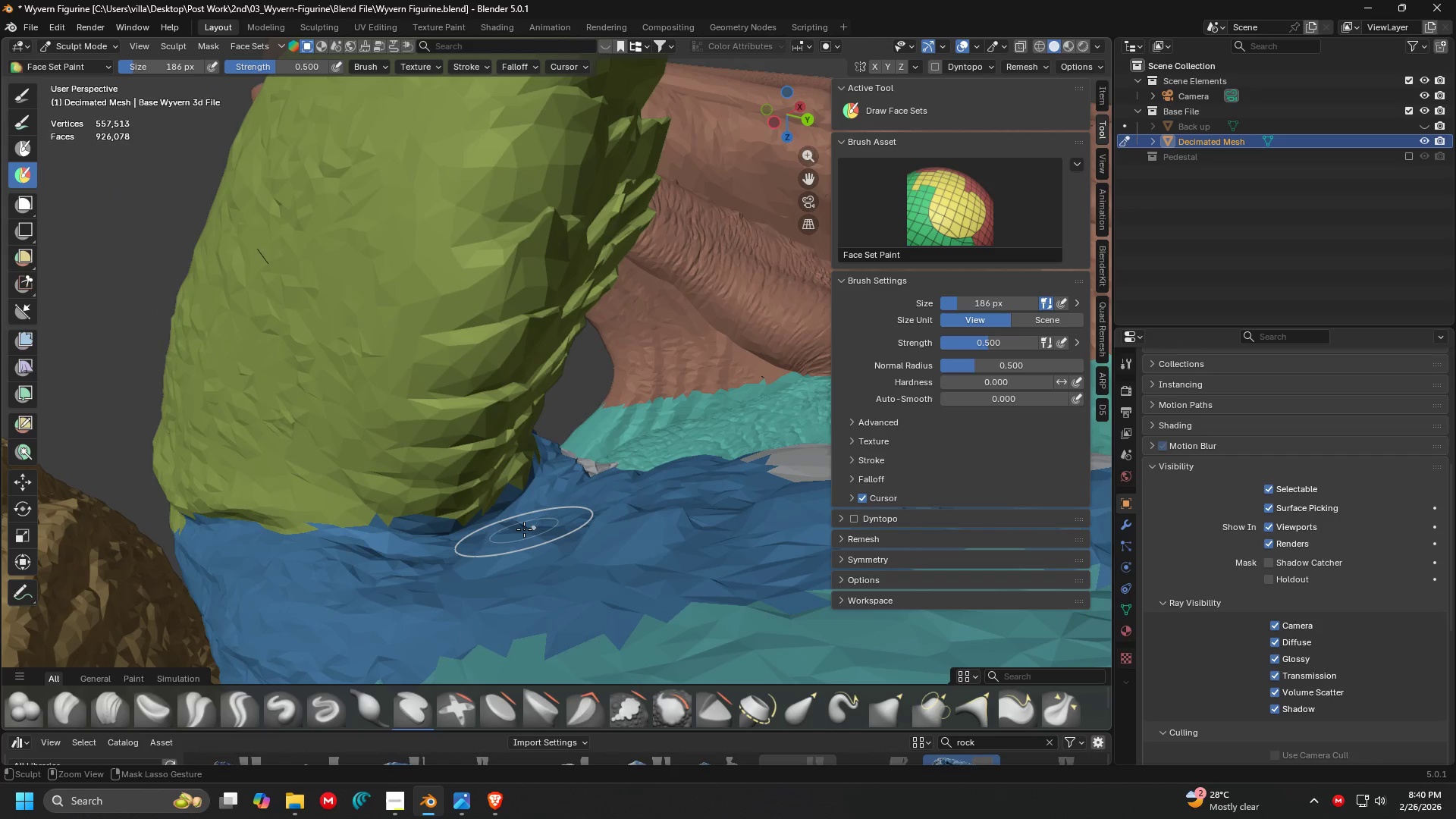 
scroll: coordinate [447, 536], scroll_direction: down, amount: 2.0
 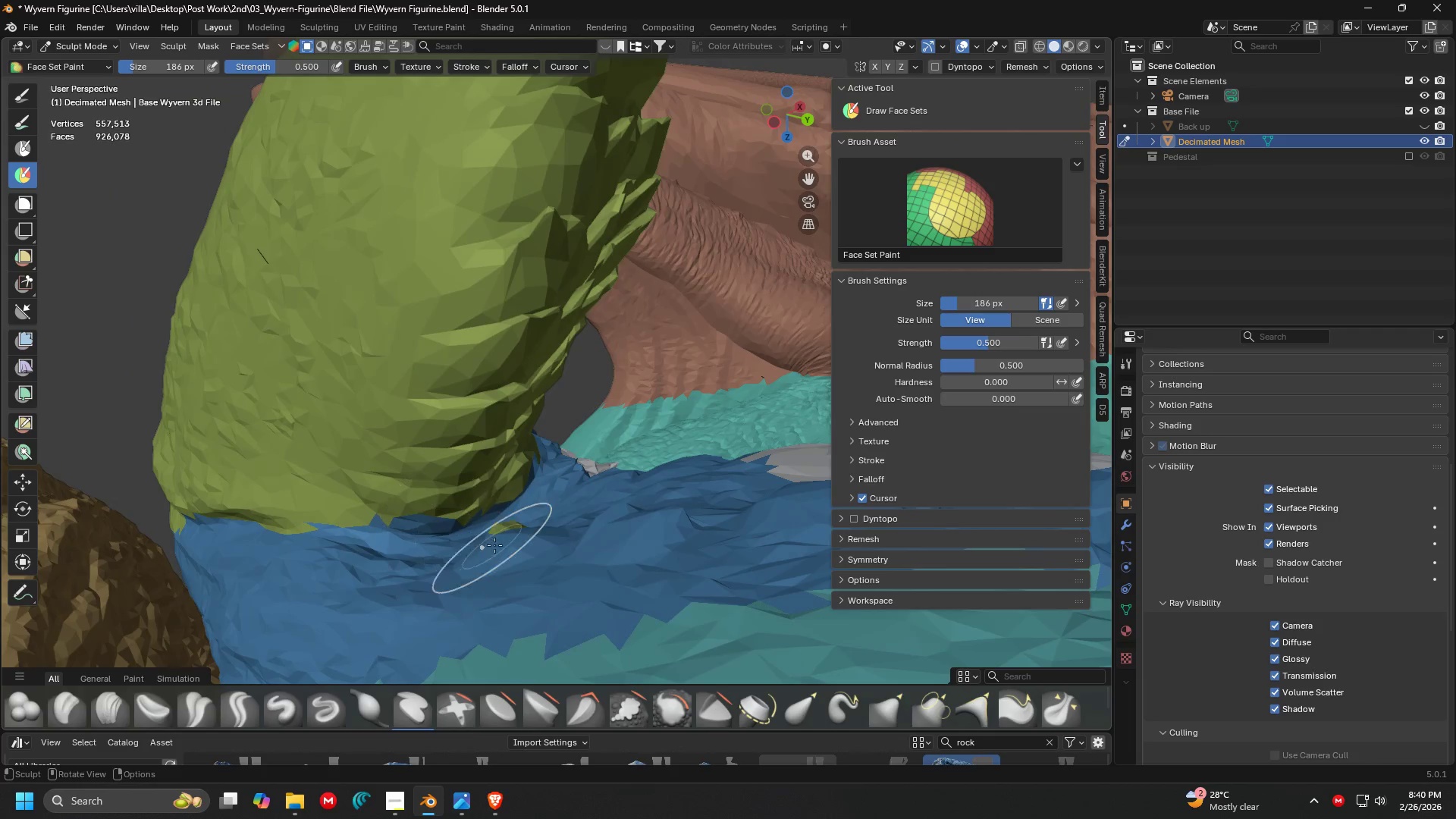 
key(Control+Z)
 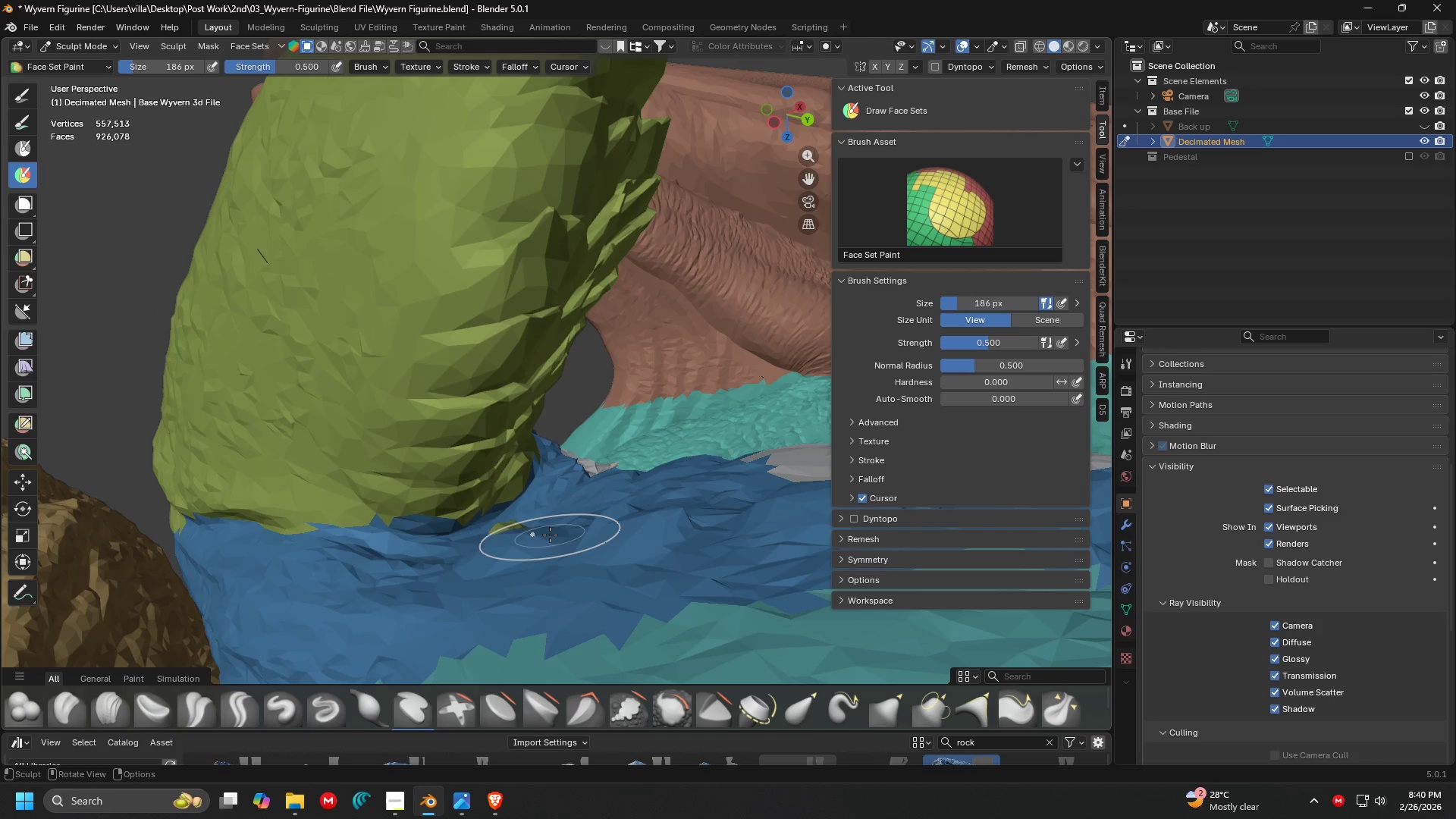 
hold_key(key=ControlLeft, duration=1.52)
left_click_drag(start_coordinate=[544, 538], to_coordinate=[527, 527])
 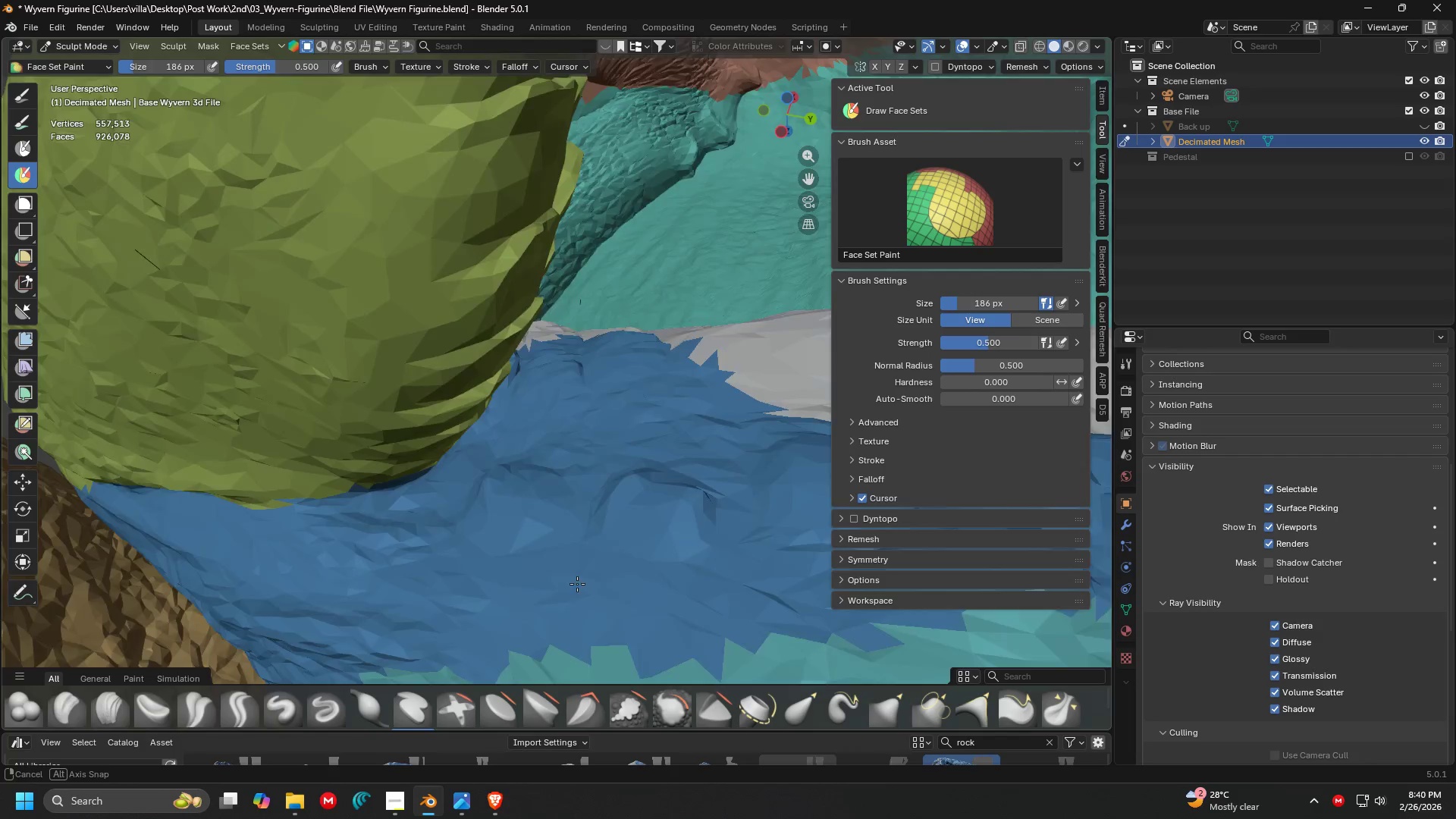 
hold_key(key=ControlLeft, duration=0.31)
 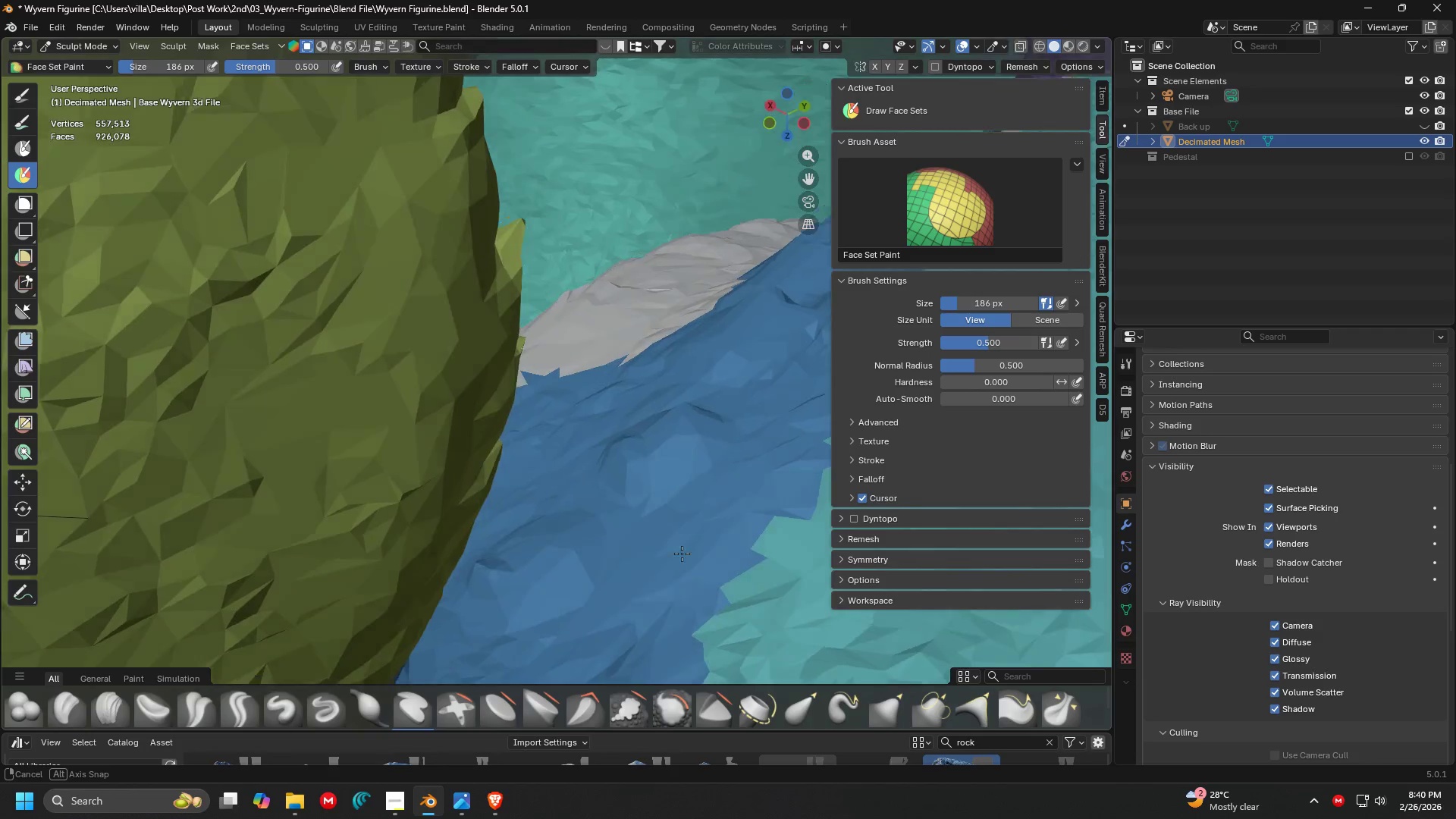 
key(Shift+ShiftLeft)
 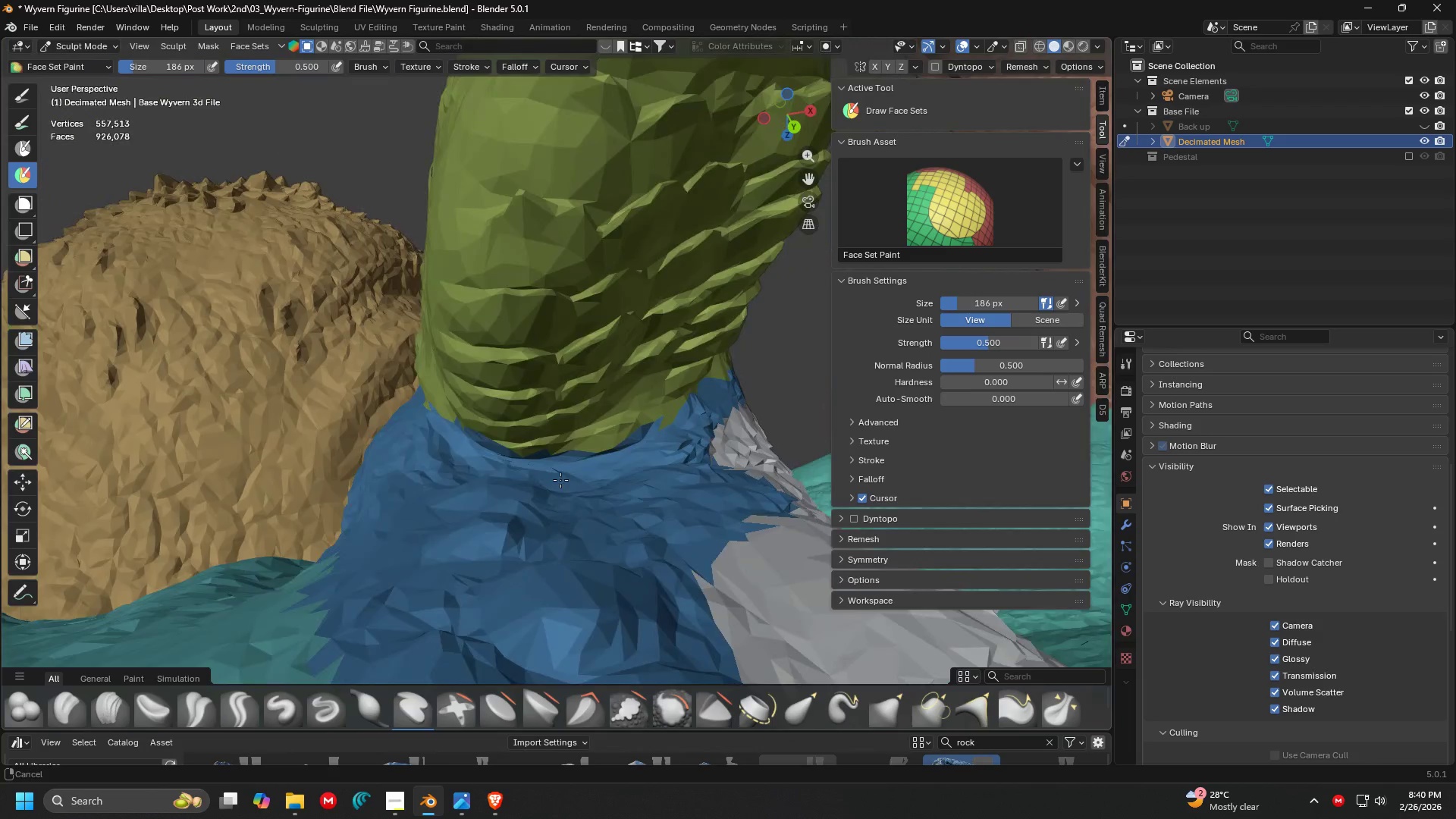 
key(Shift+ShiftLeft)
 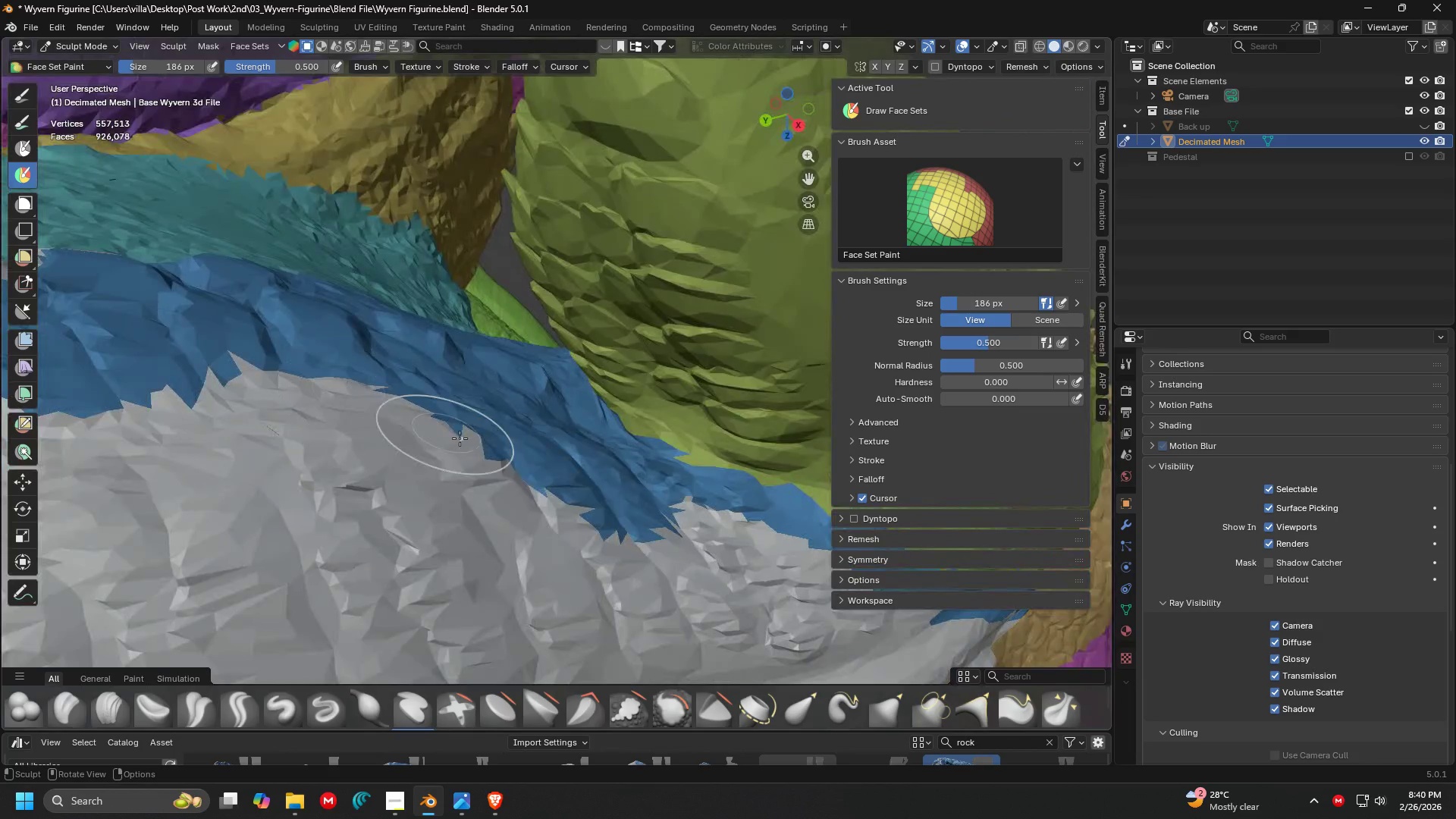 
scroll: coordinate [486, 452], scroll_direction: down, amount: 2.0
 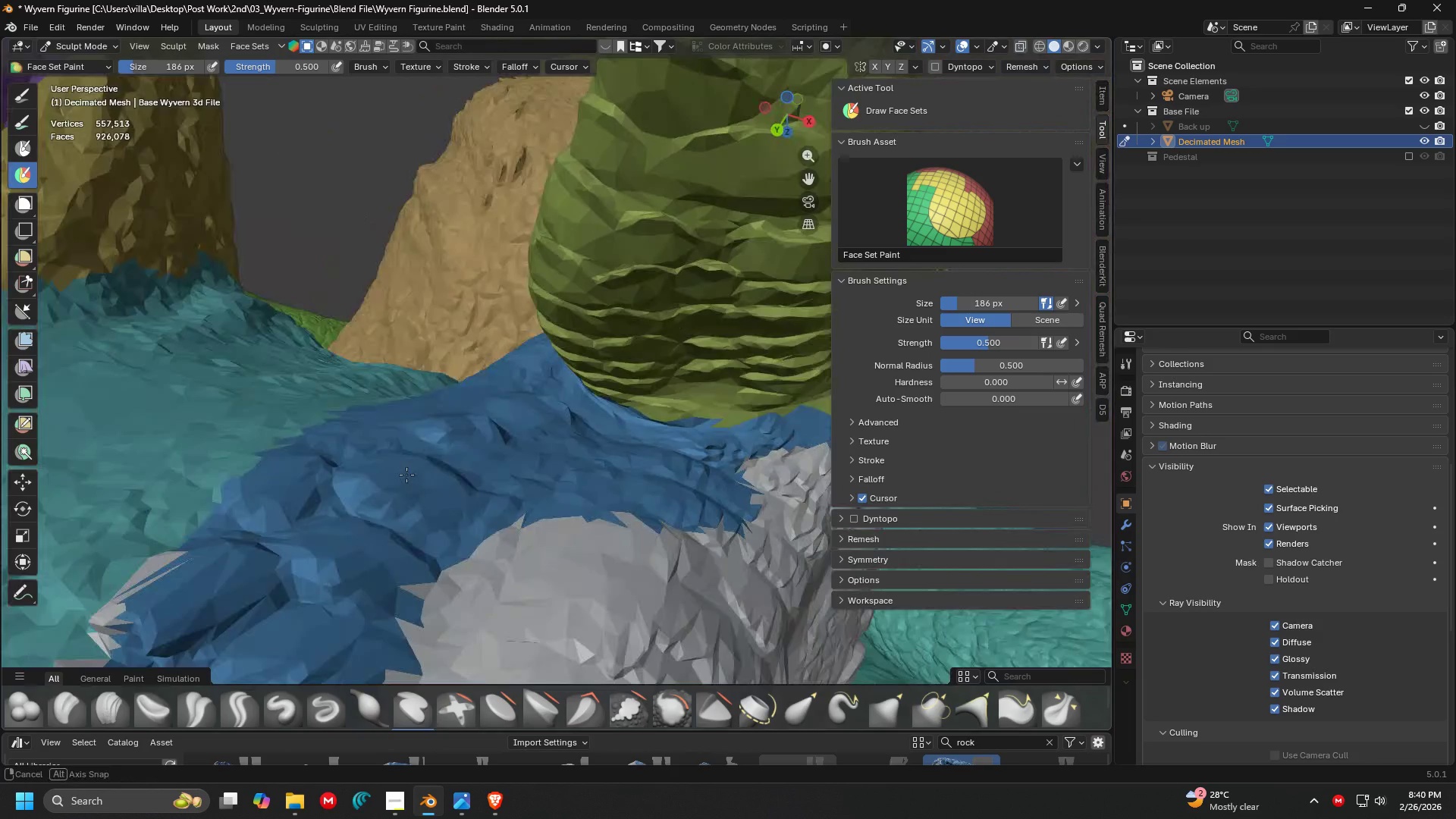 
key(Shift+ShiftLeft)
 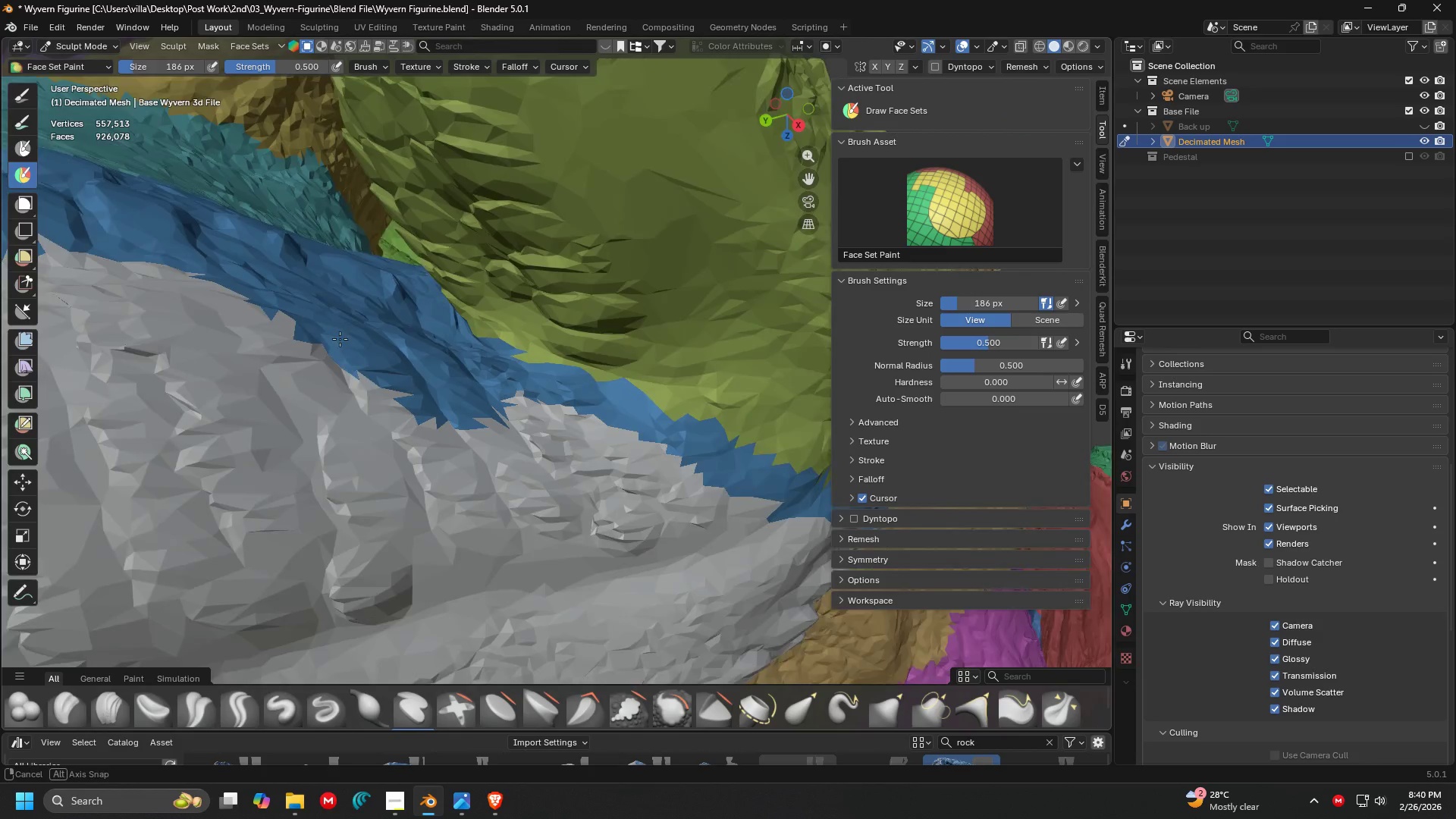 
hold_key(key=ControlLeft, duration=1.34)
left_click_drag(start_coordinate=[426, 400], to_coordinate=[673, 478])
 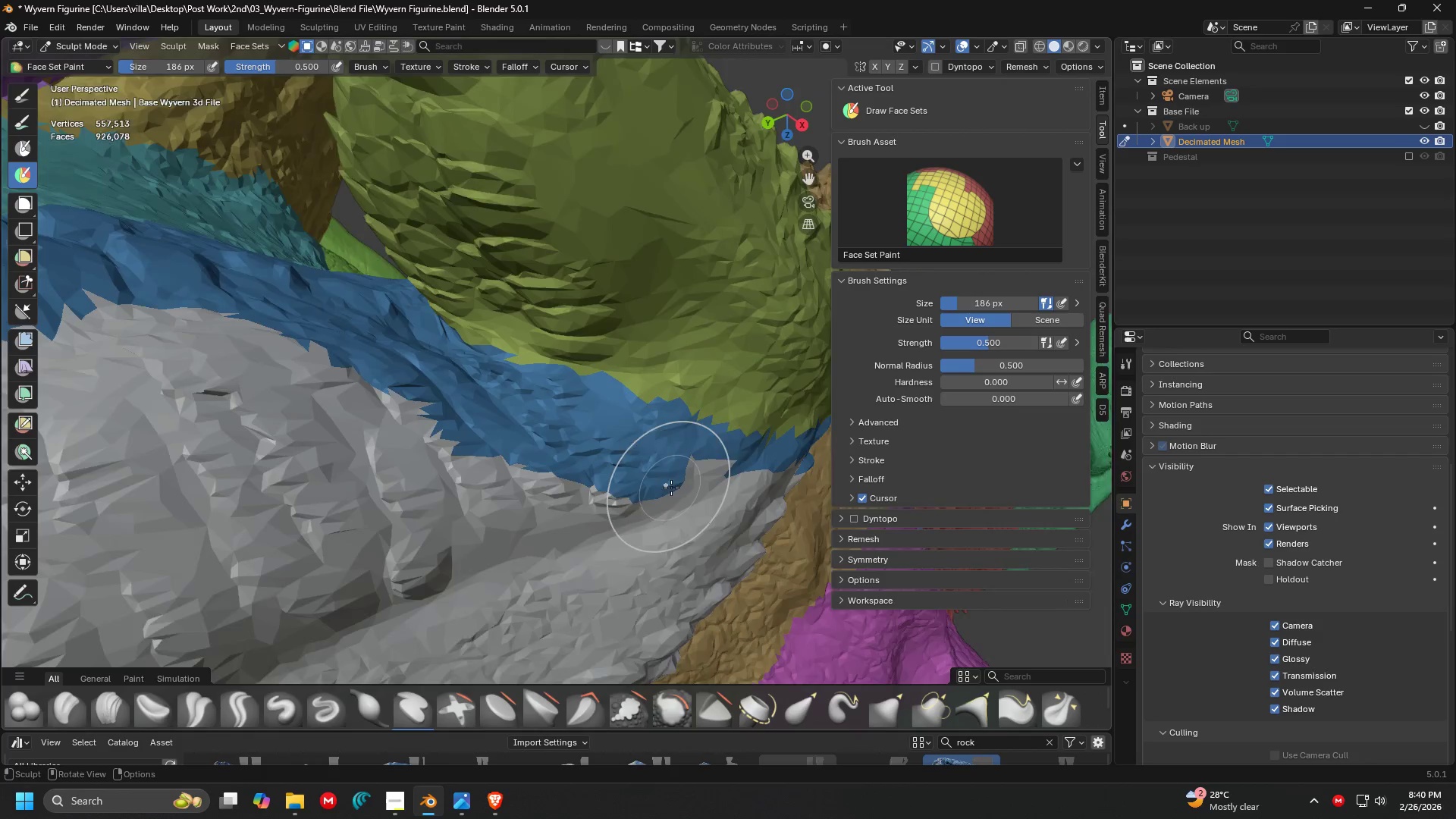 
key(Shift+ShiftLeft)
 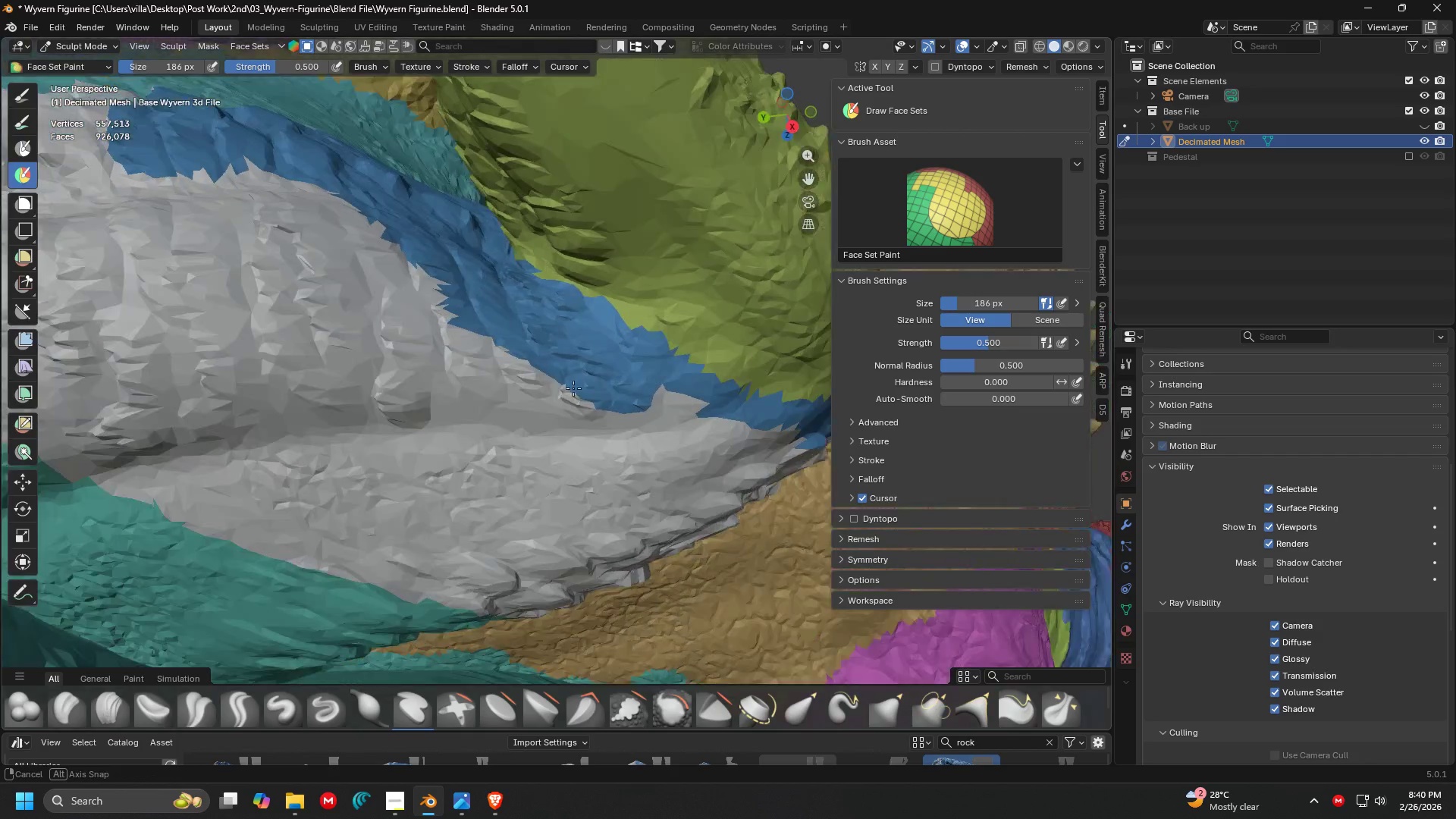 
scroll: coordinate [671, 488], scroll_direction: down, amount: 2.0
 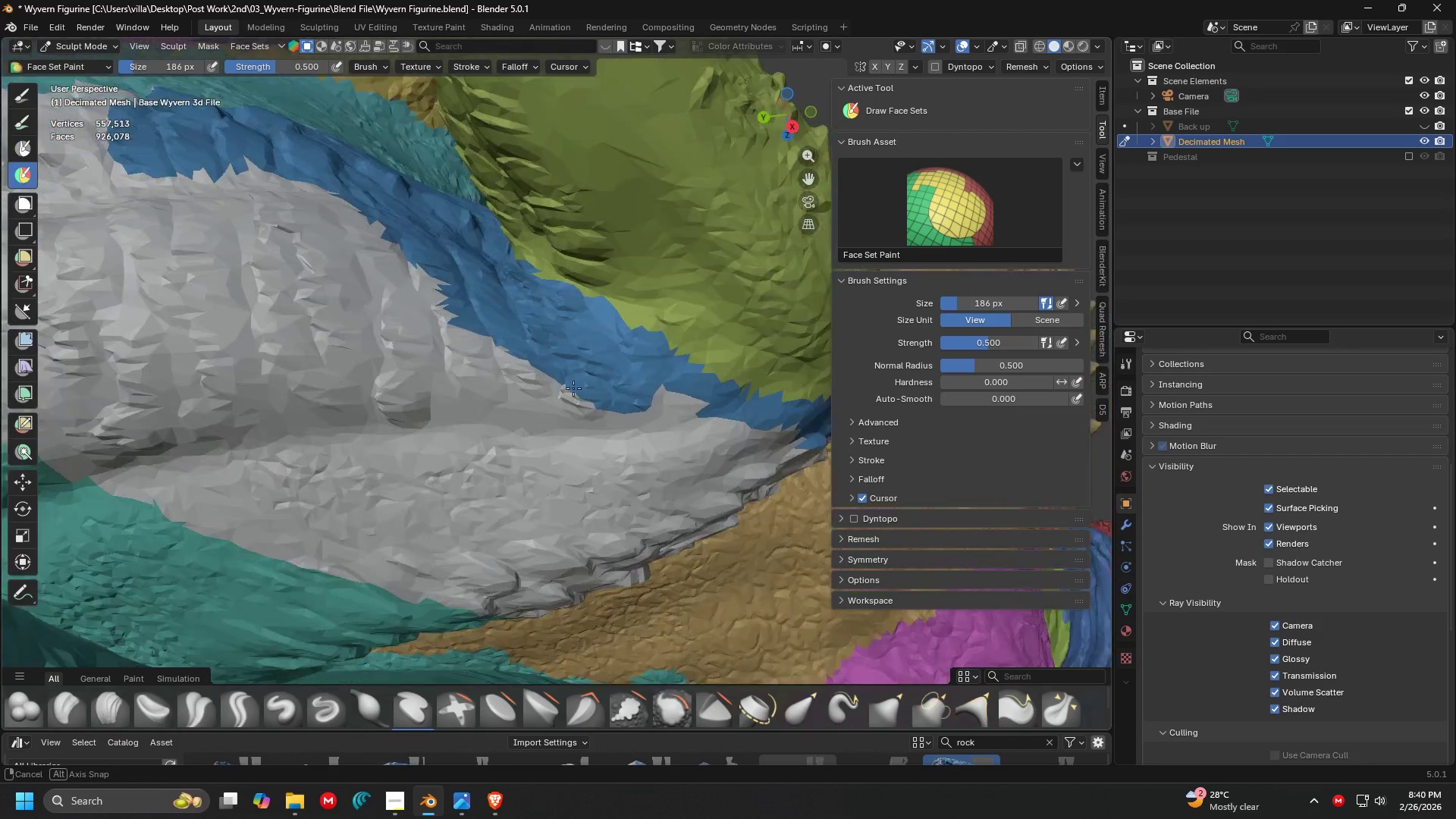 
hold_key(key=ControlLeft, duration=1.5)
left_click_drag(start_coordinate=[554, 370], to_coordinate=[348, 211])
 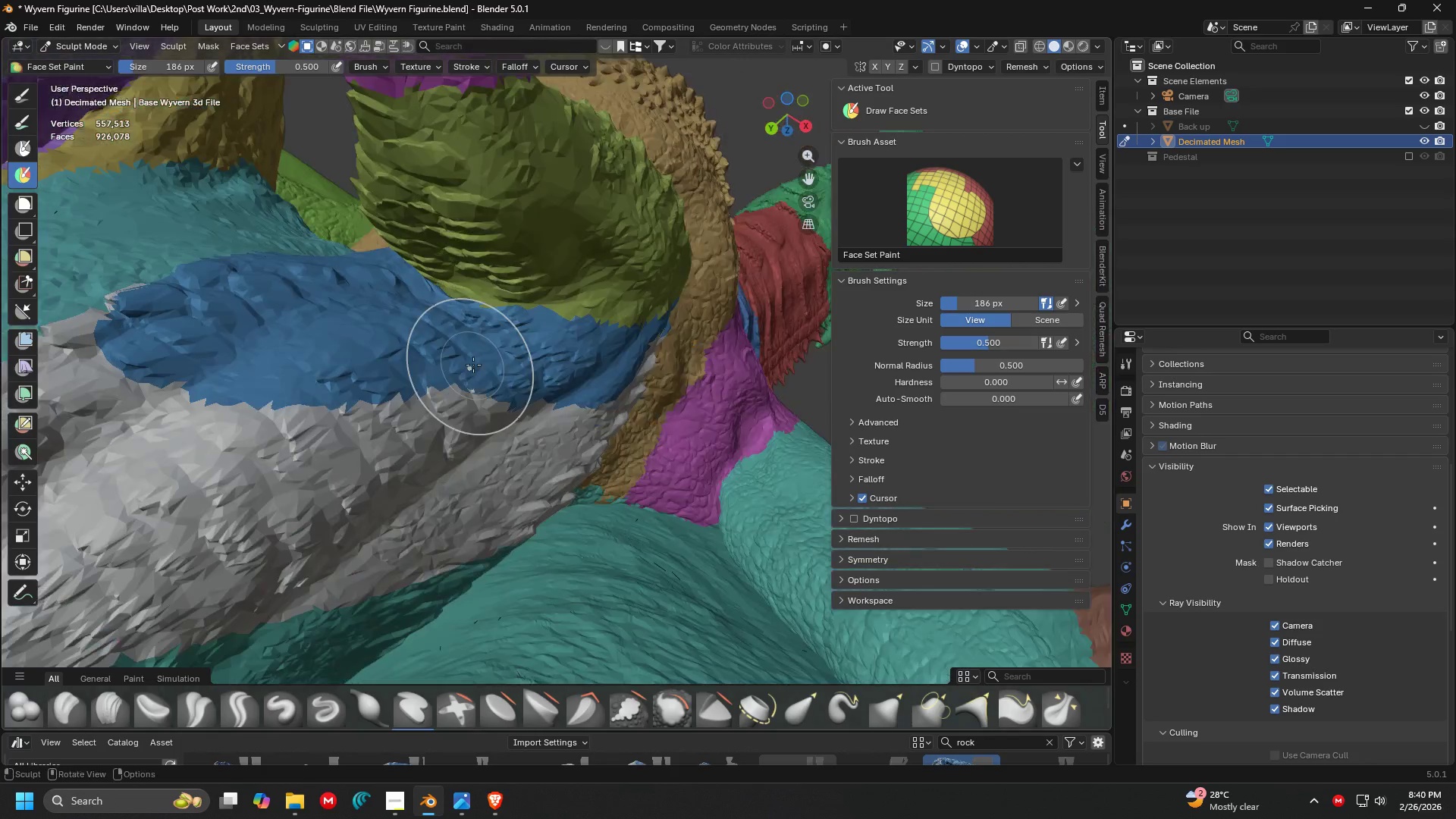 
hold_key(key=ControlLeft, duration=1.51)
 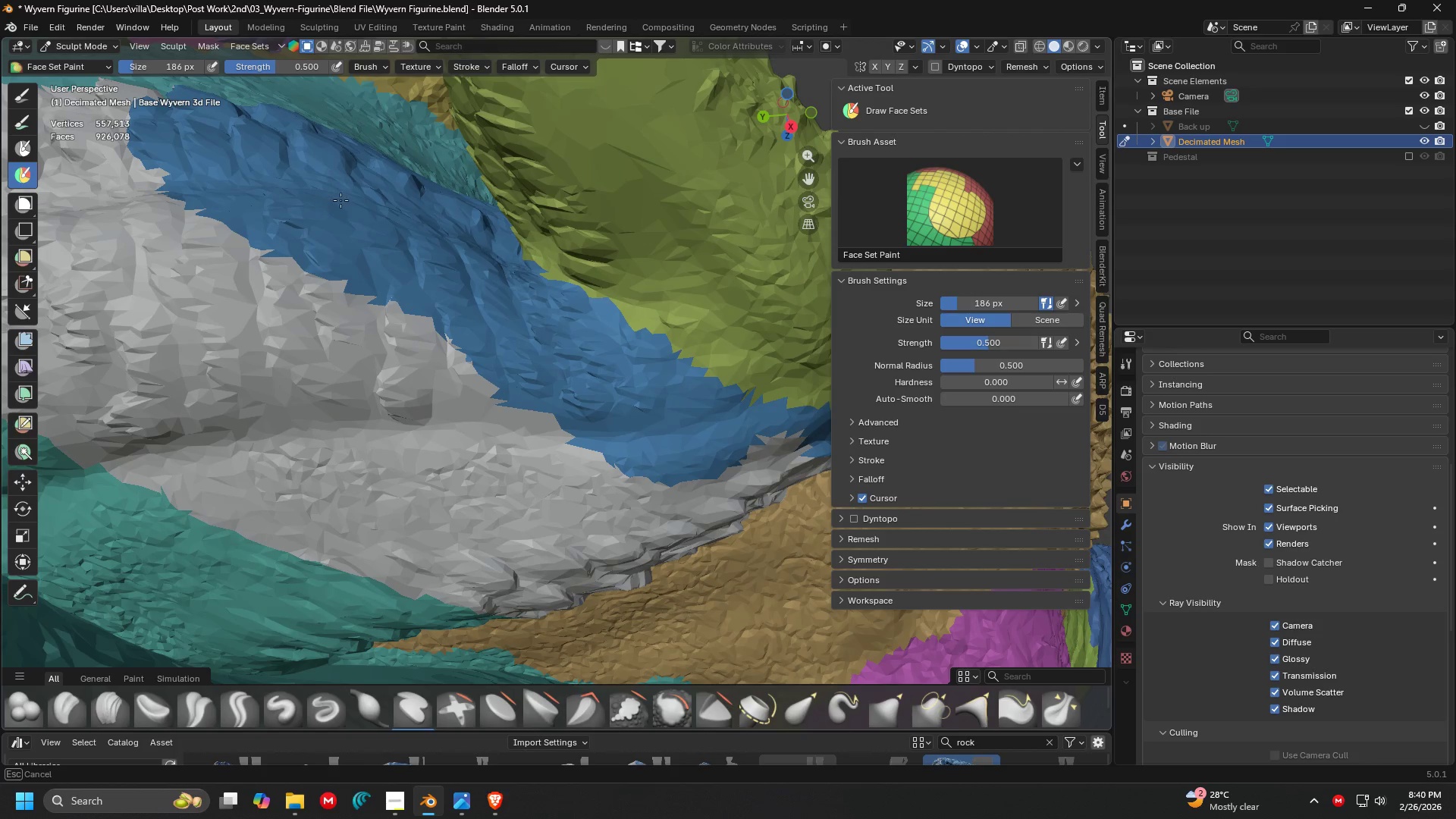 
key(Control+ControlLeft)
 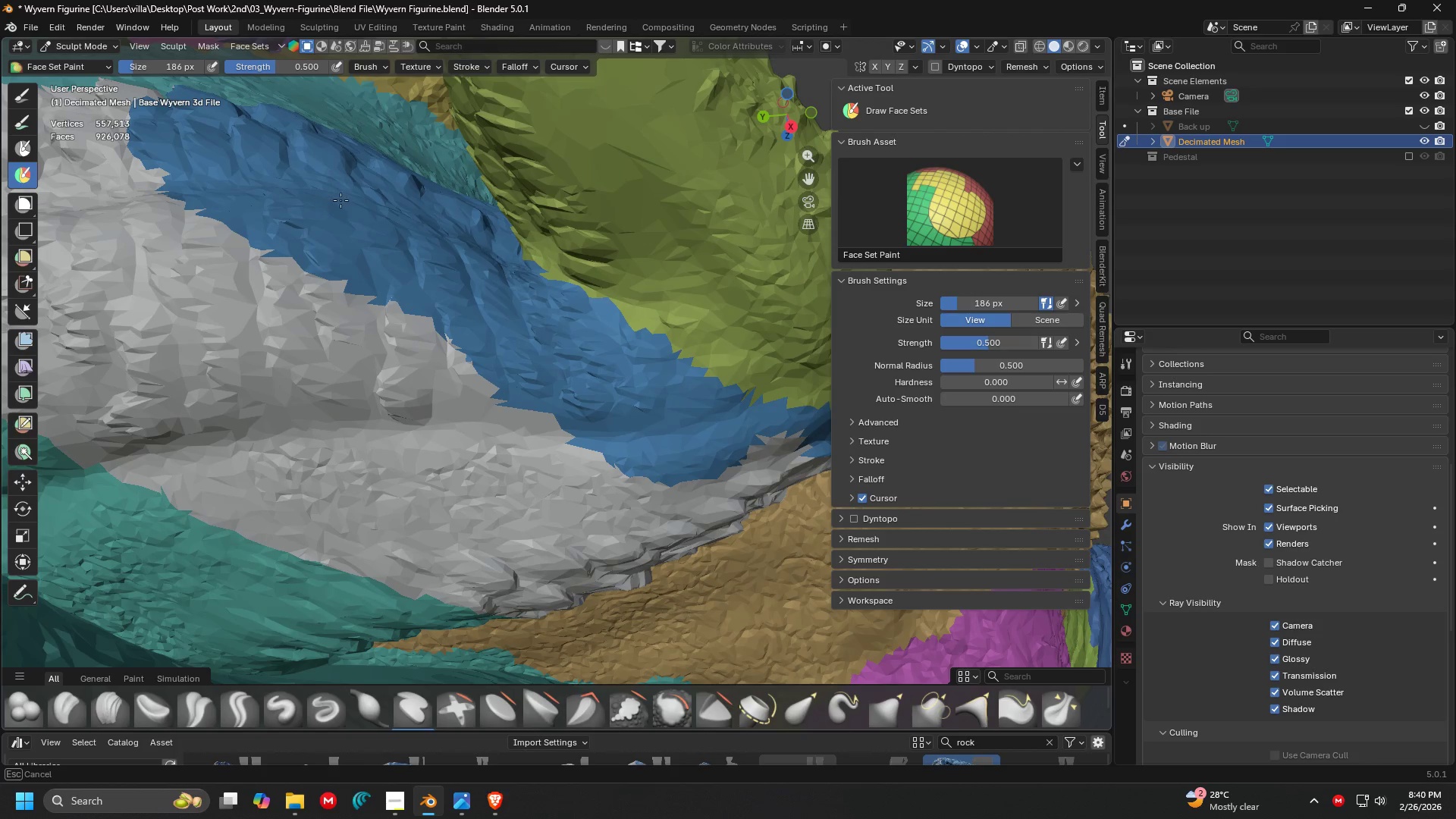 
key(Control+ControlLeft)
 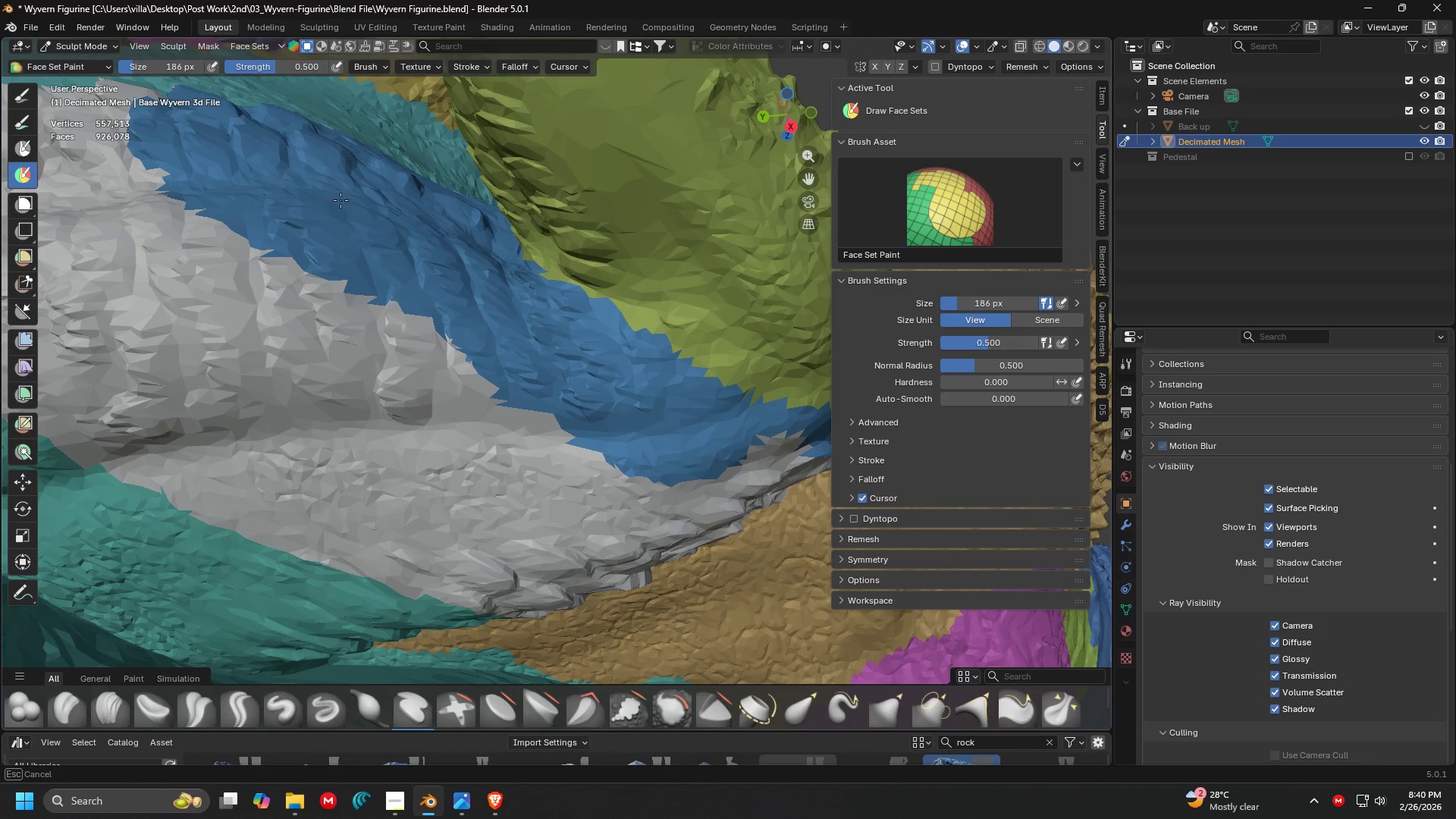 
key(Control+ControlLeft)
 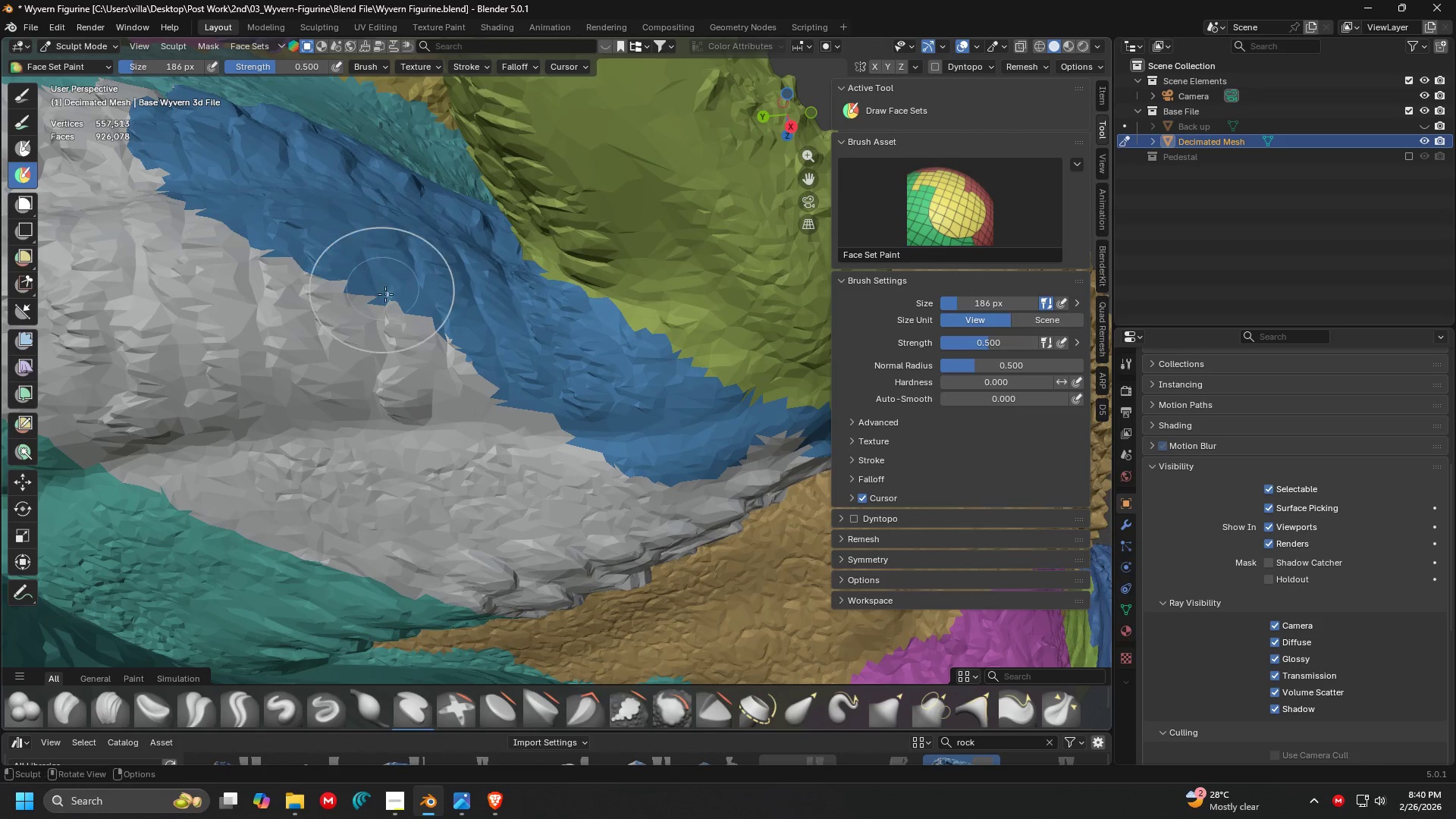 
key(Shift+ShiftLeft)
 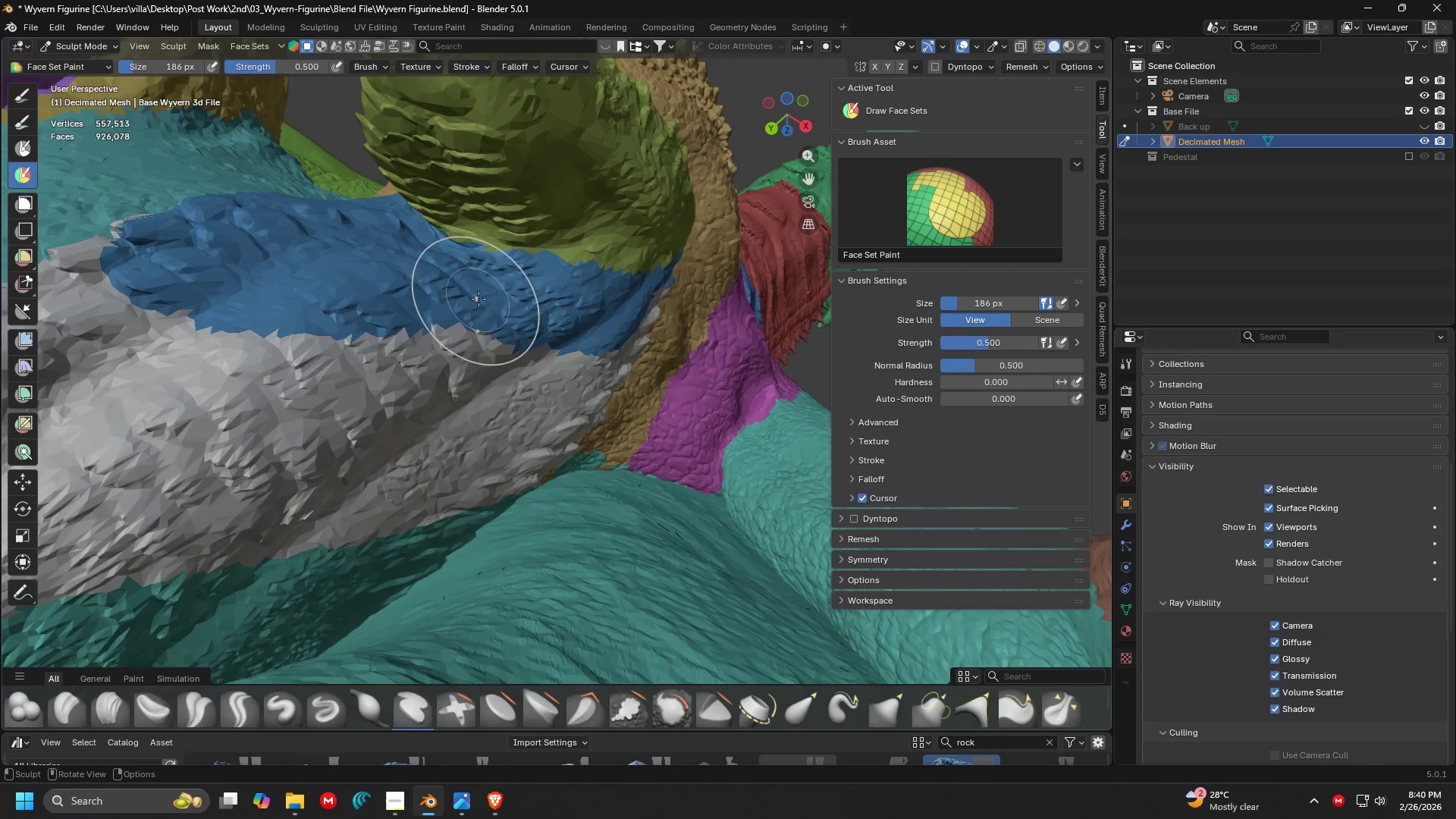 
scroll: coordinate [389, 327], scroll_direction: down, amount: 2.0
 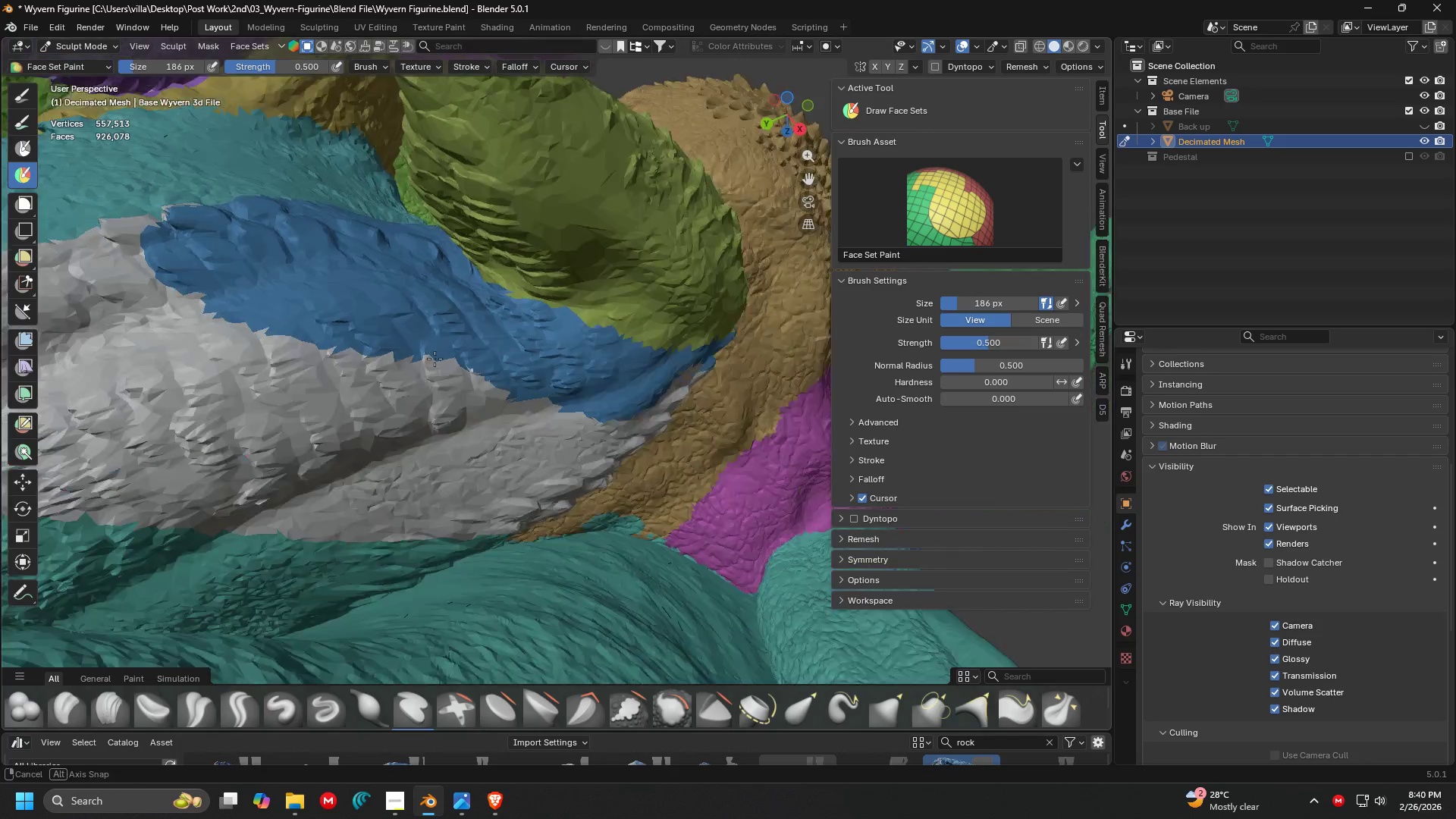 
key(Shift+ShiftLeft)
 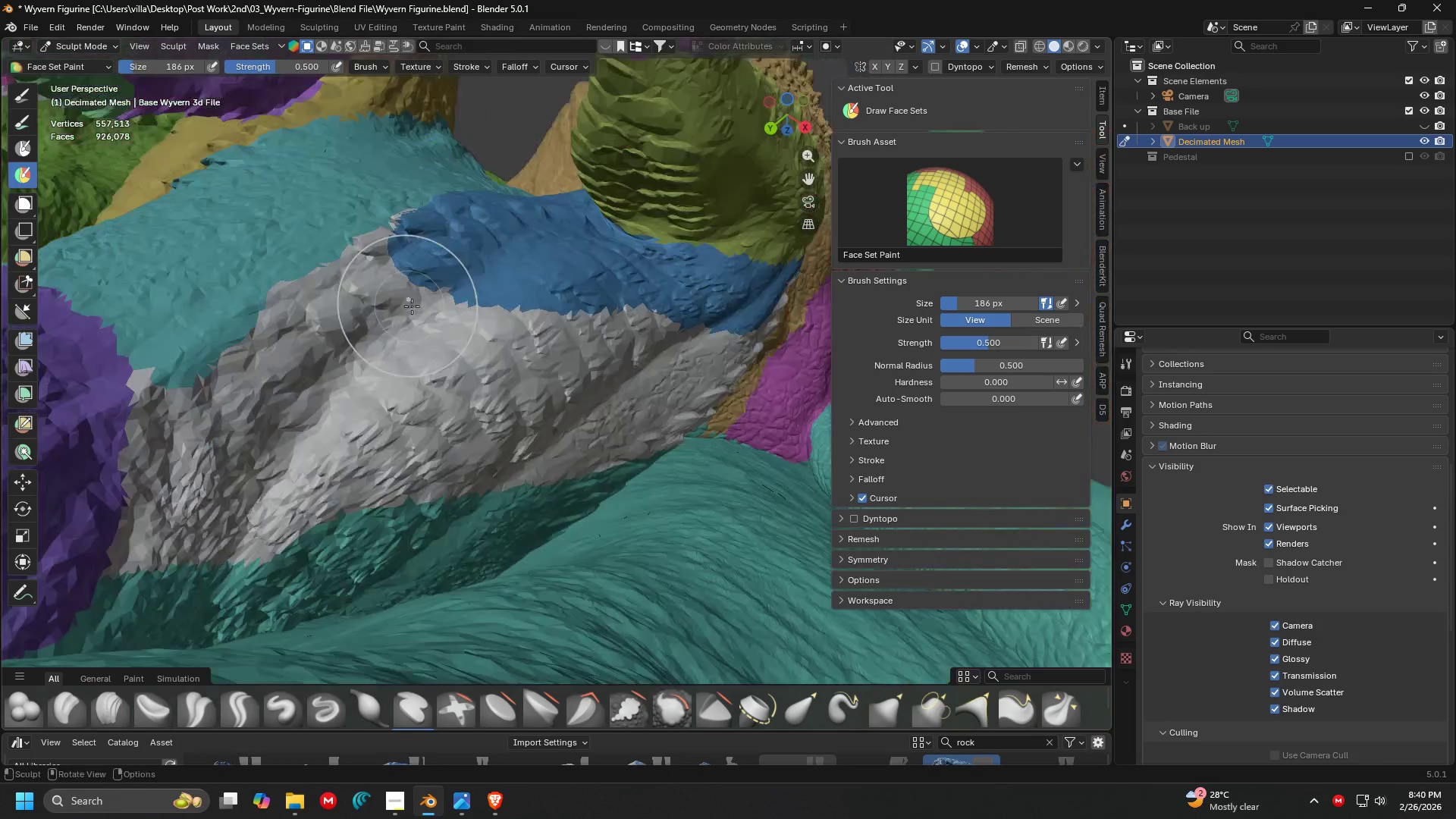 
hold_key(key=ControlLeft, duration=1.52)
left_click_drag(start_coordinate=[475, 271], to_coordinate=[328, 316])
 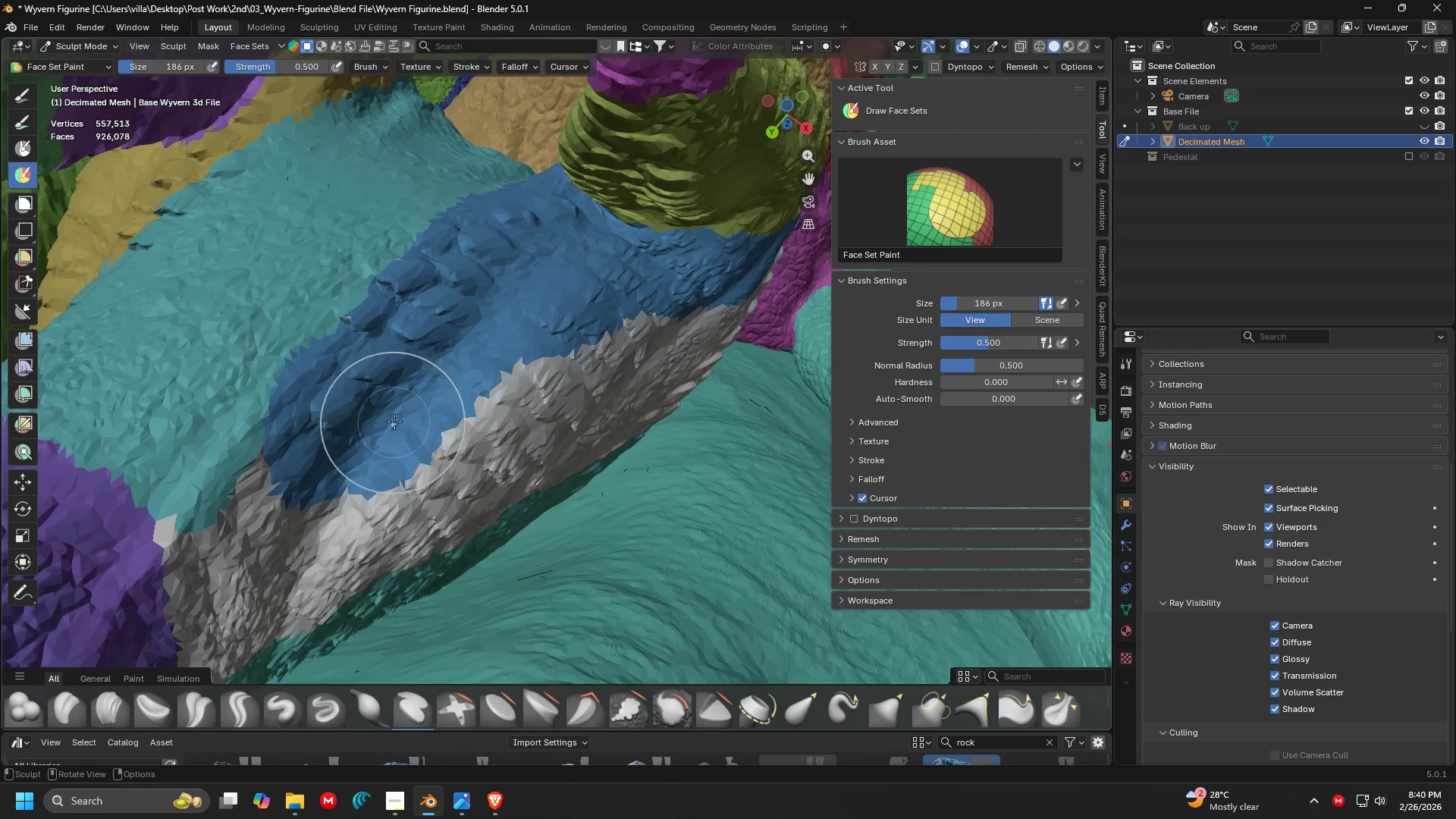 
scroll: coordinate [410, 305], scroll_direction: down, amount: 1.0
 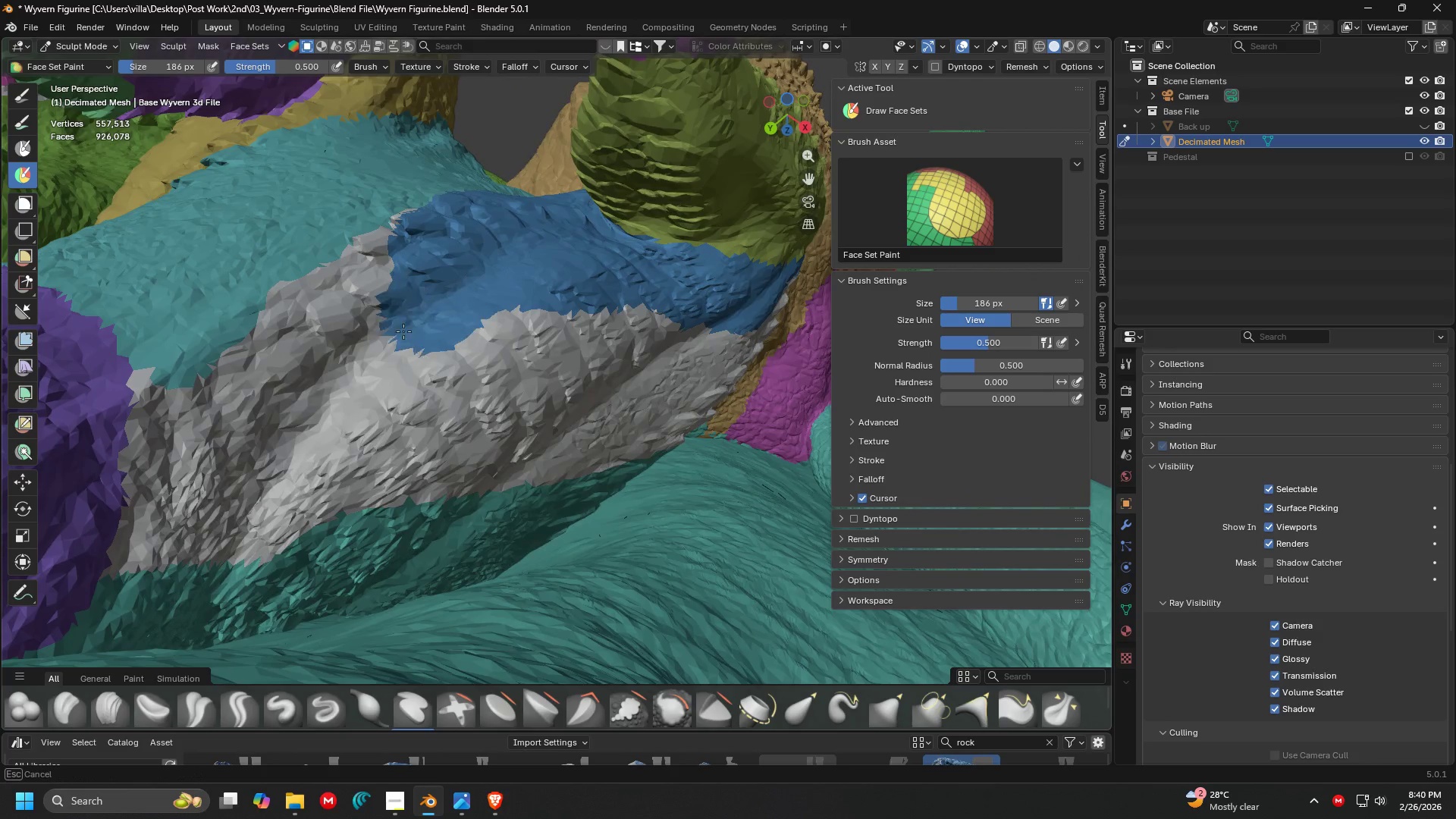 
hold_key(key=ControlLeft, duration=0.88)
 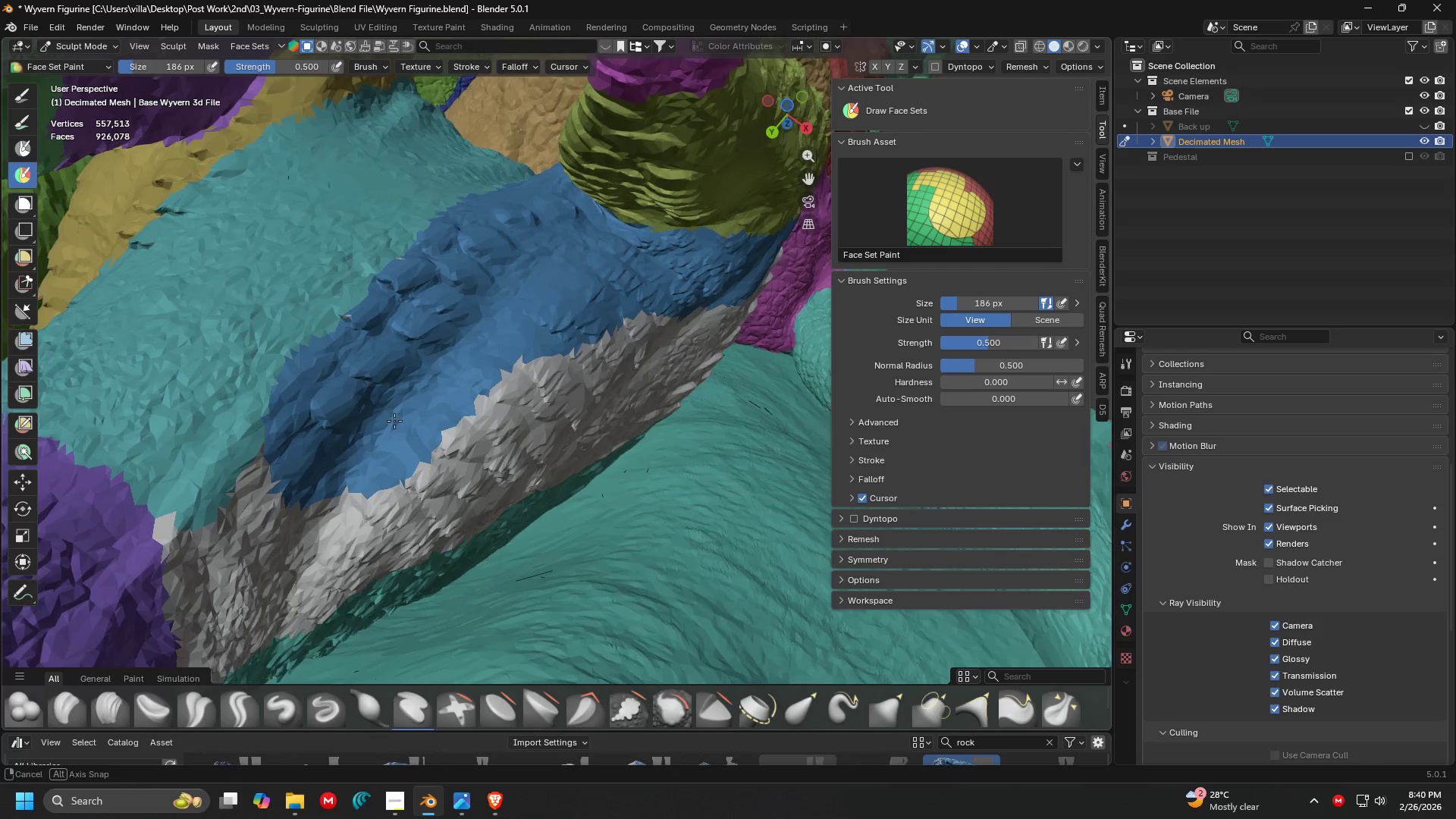 
key(Shift+ShiftLeft)
 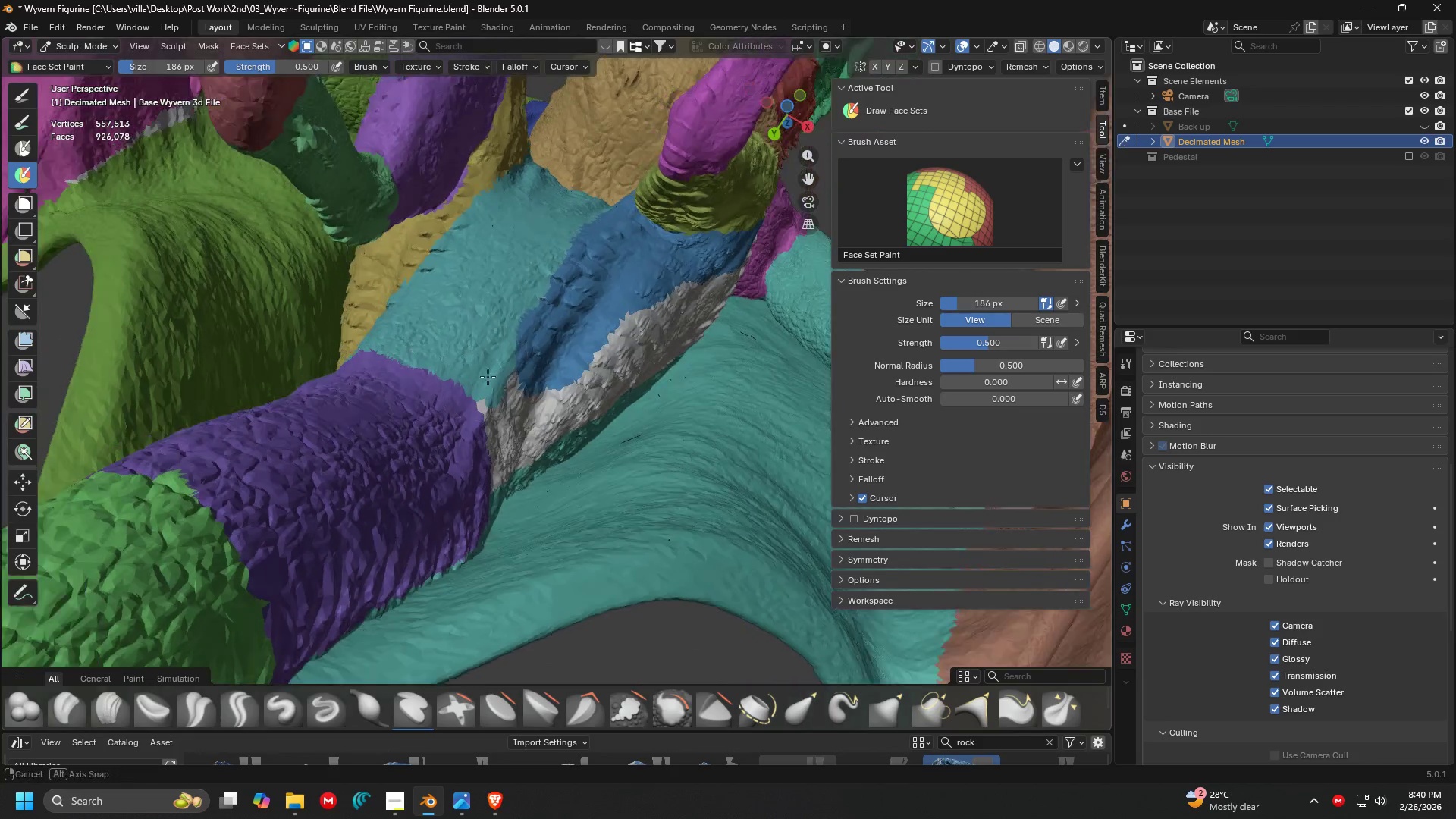 
scroll: coordinate [378, 419], scroll_direction: down, amount: 3.0
 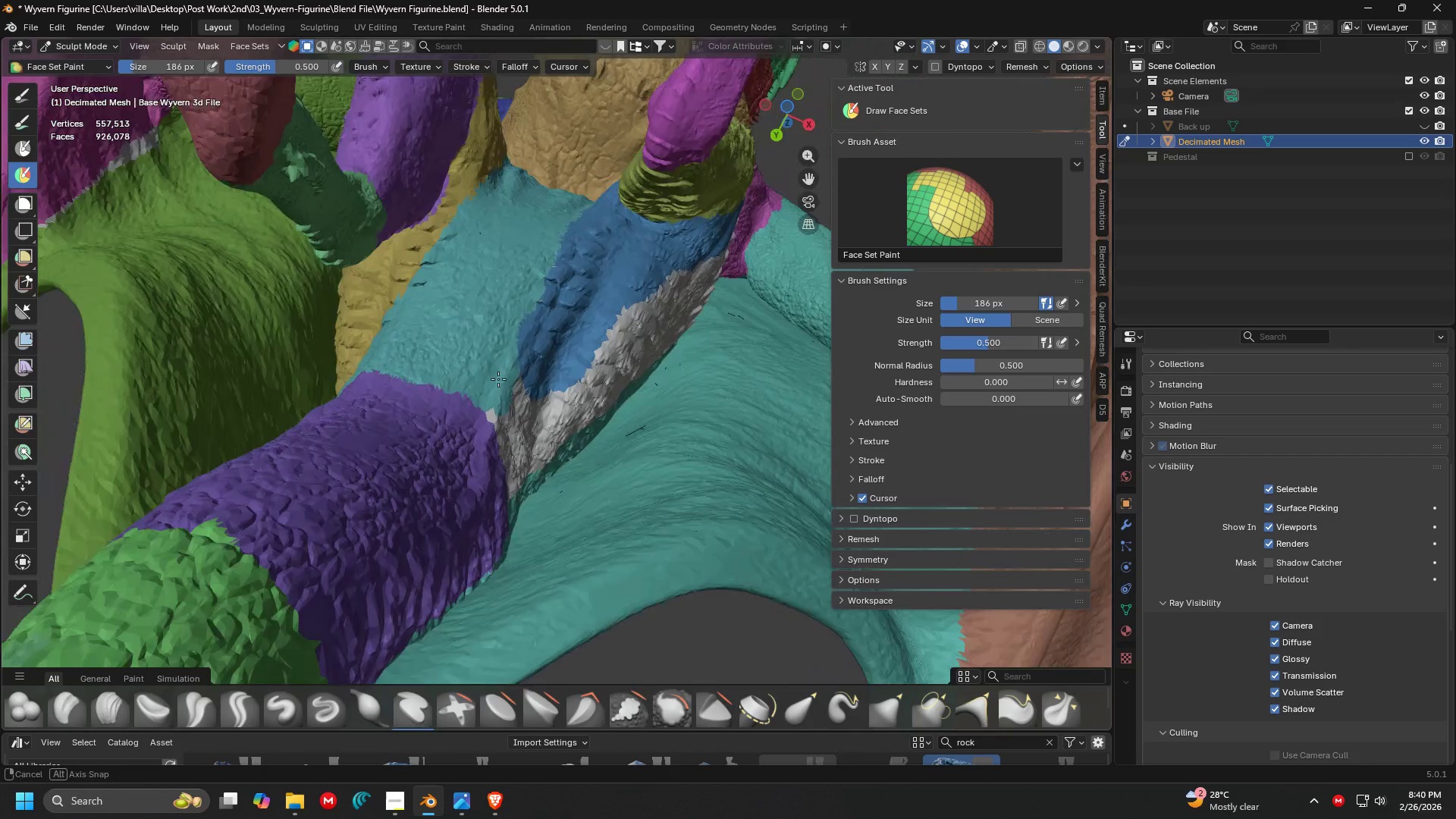 
key(Shift+ShiftLeft)
 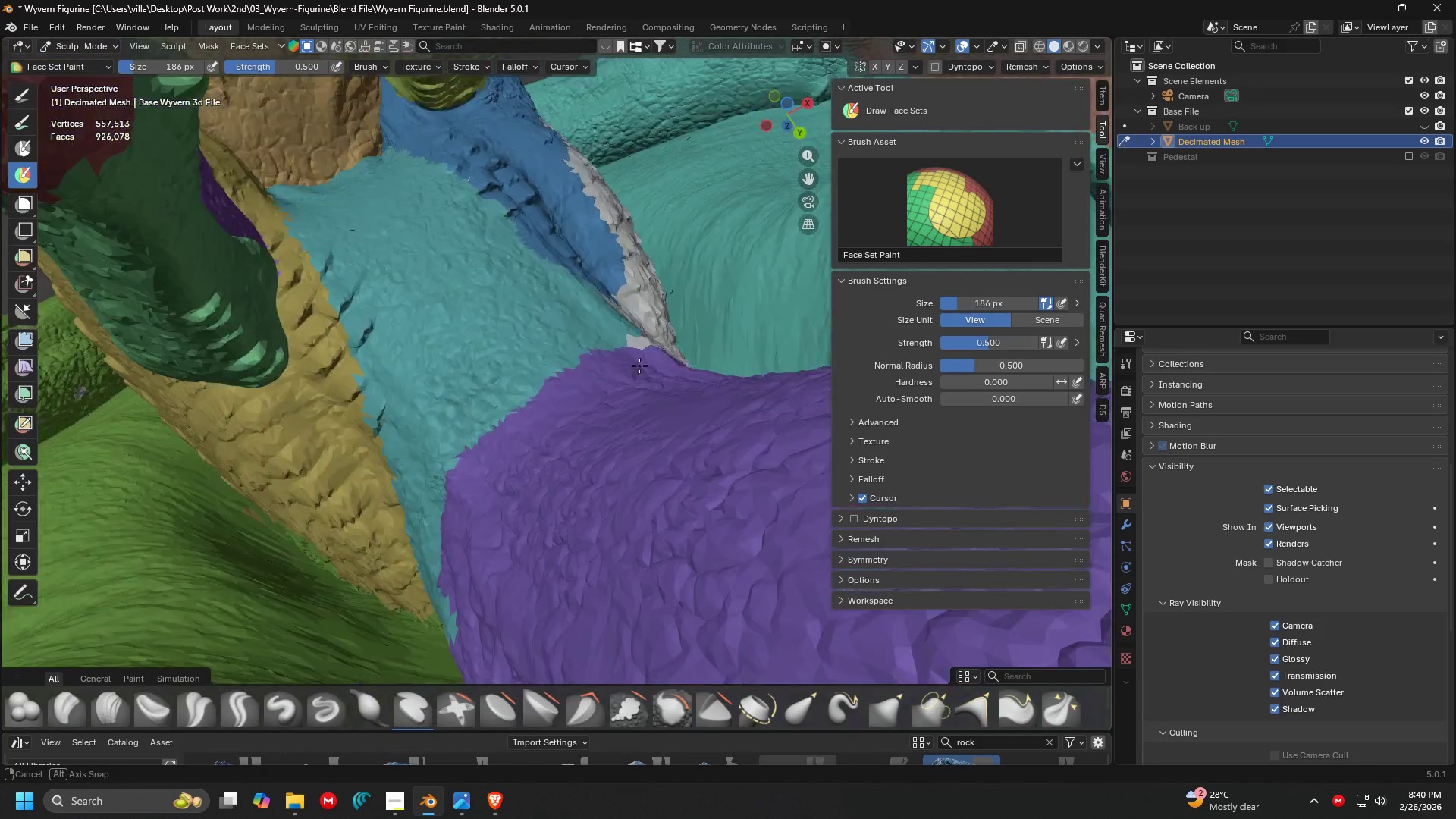 
scroll: coordinate [531, 378], scroll_direction: up, amount: 1.0
 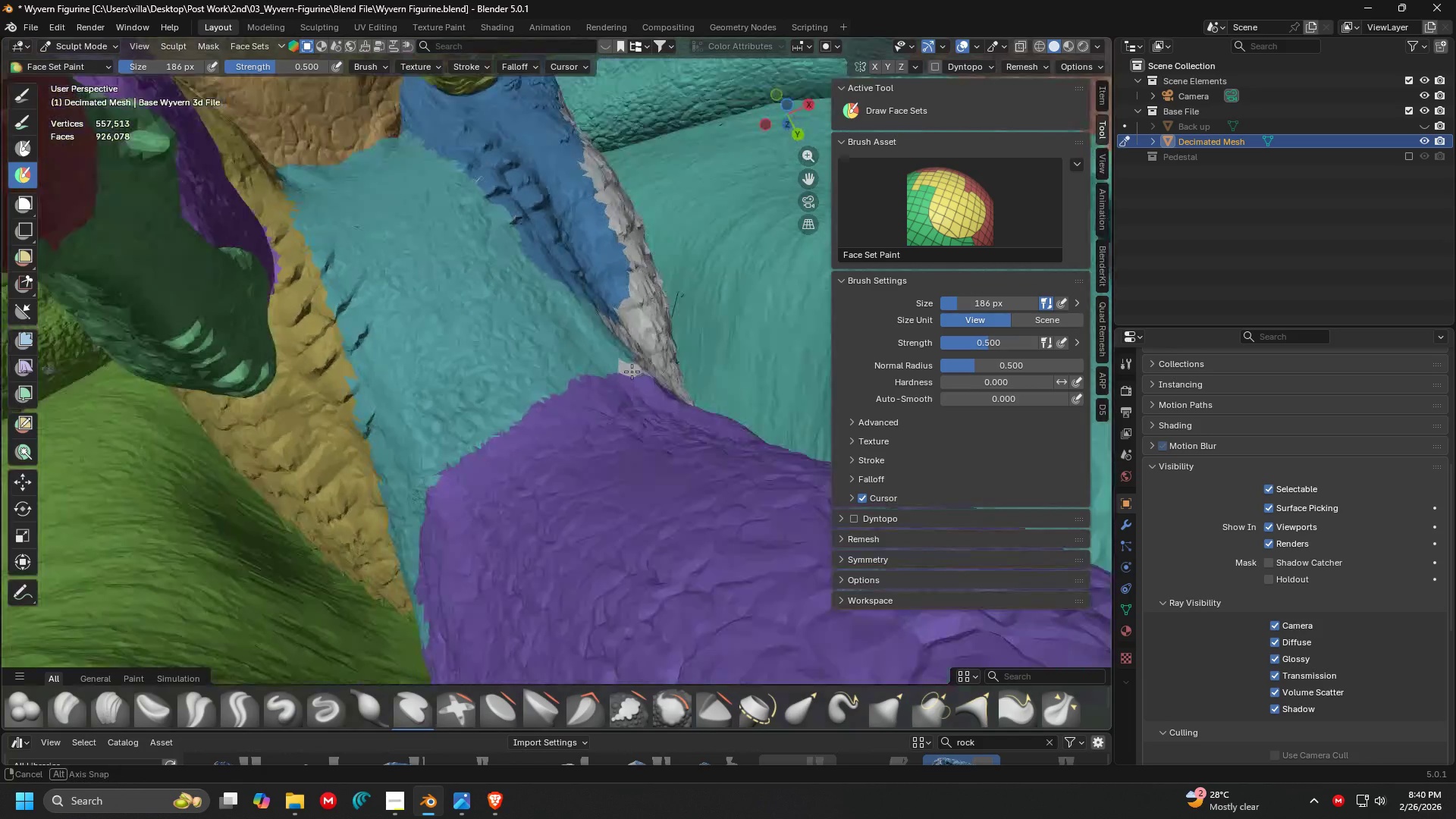 
key(Shift+ShiftLeft)
 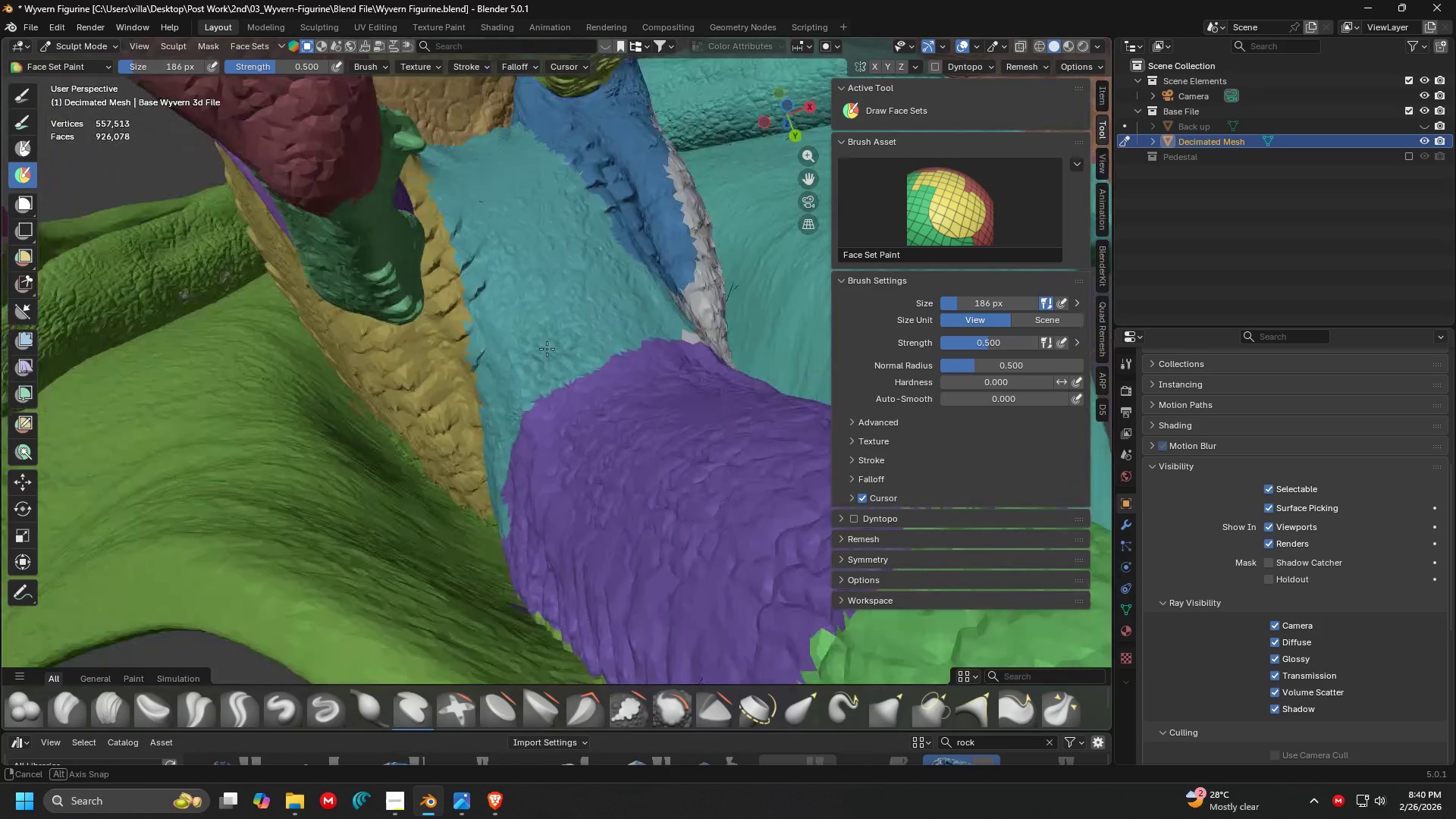 
scroll: coordinate [573, 337], scroll_direction: down, amount: 1.0
 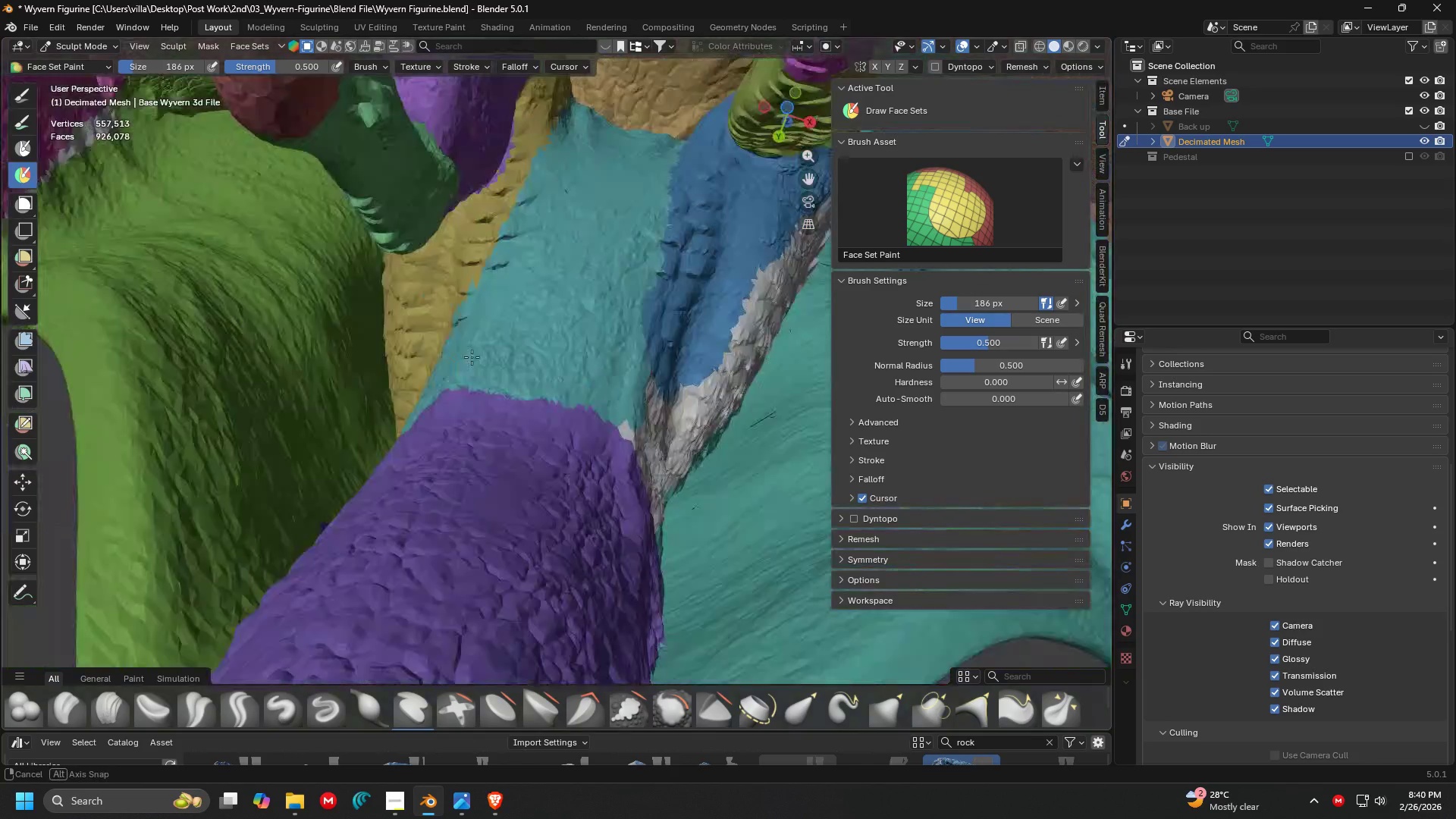 
hold_key(key=ShiftLeft, duration=0.34)
 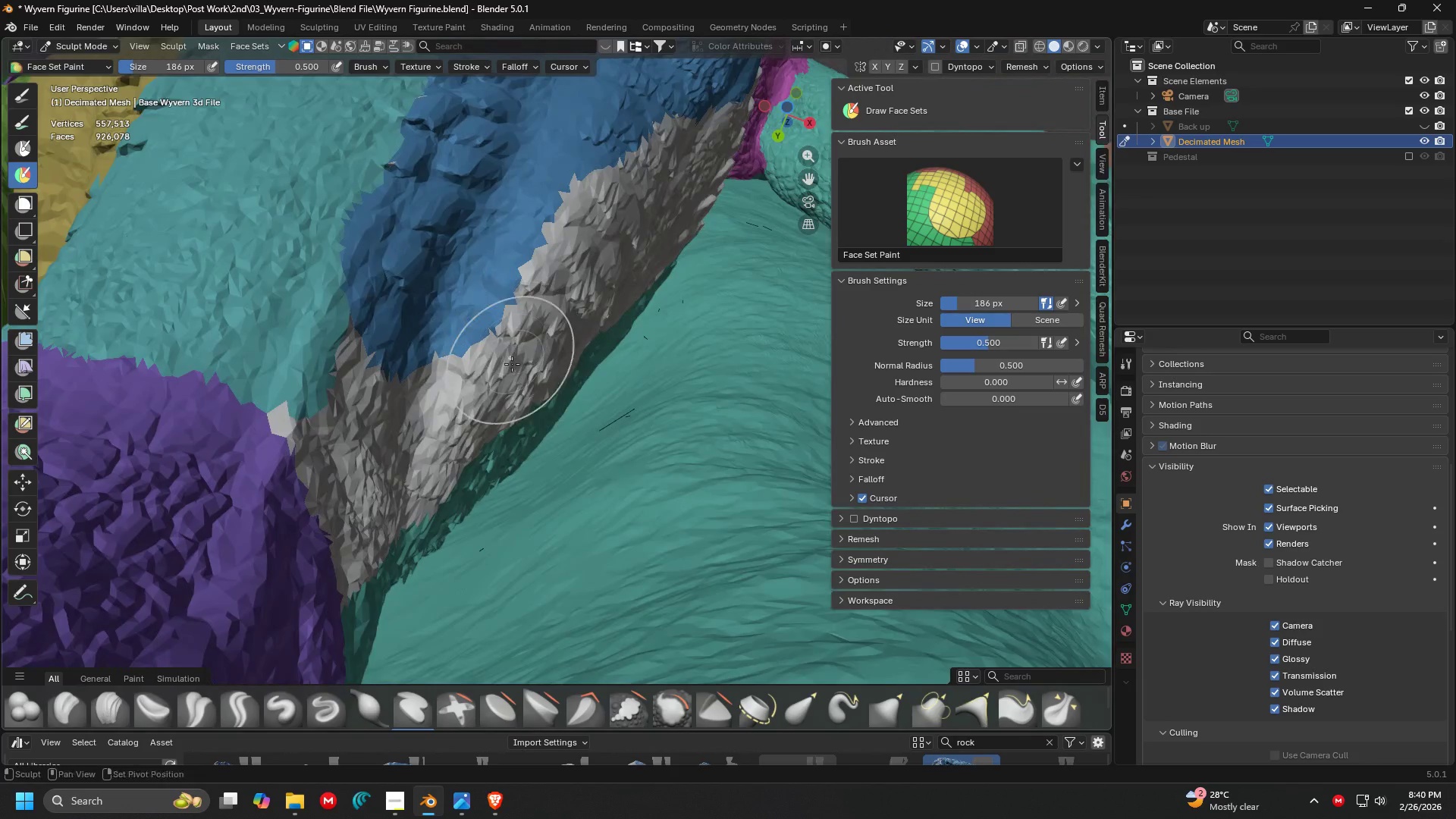 
key(Shift+ShiftLeft)
 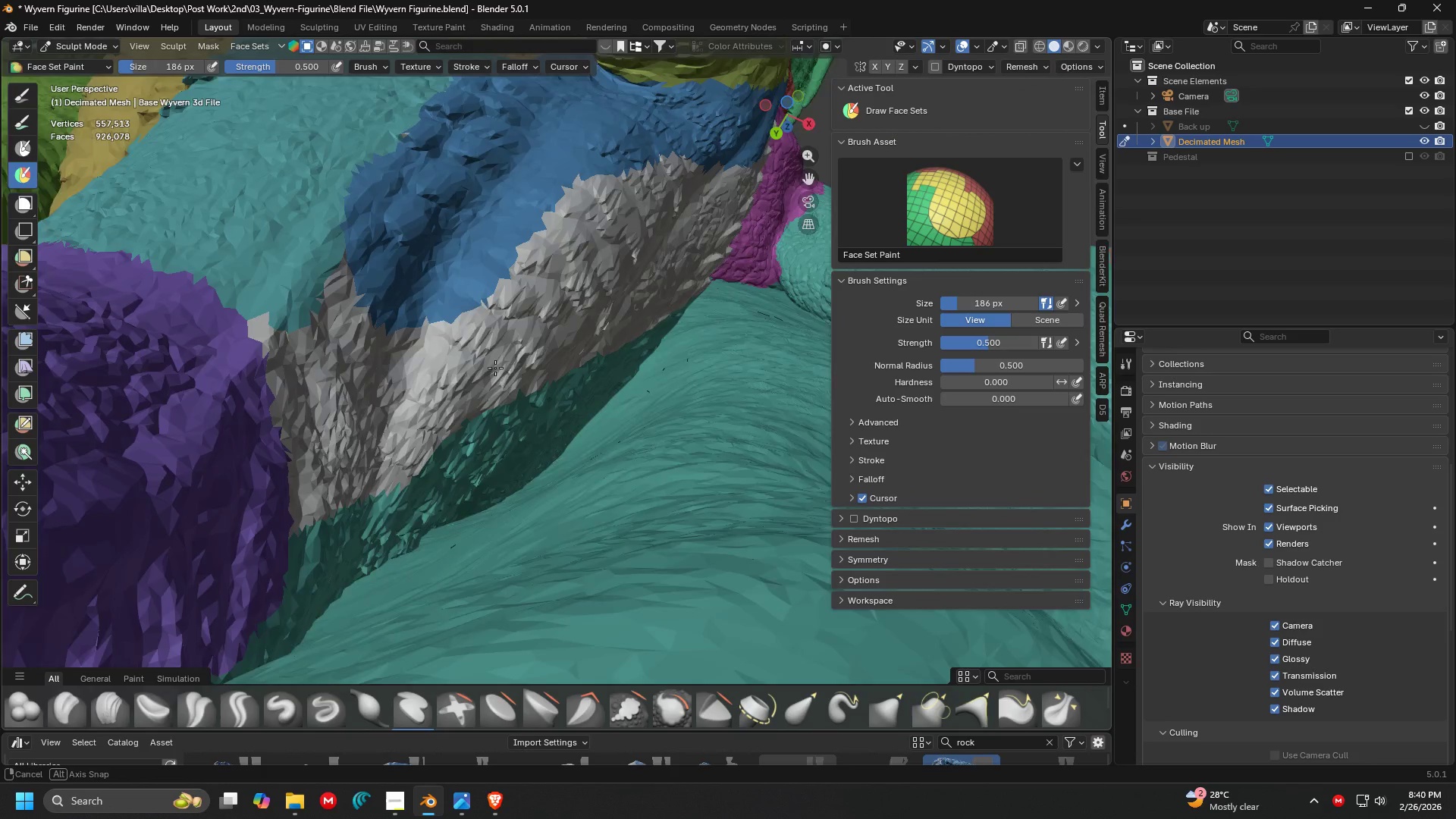 
scroll: coordinate [440, 318], scroll_direction: up, amount: 3.0
 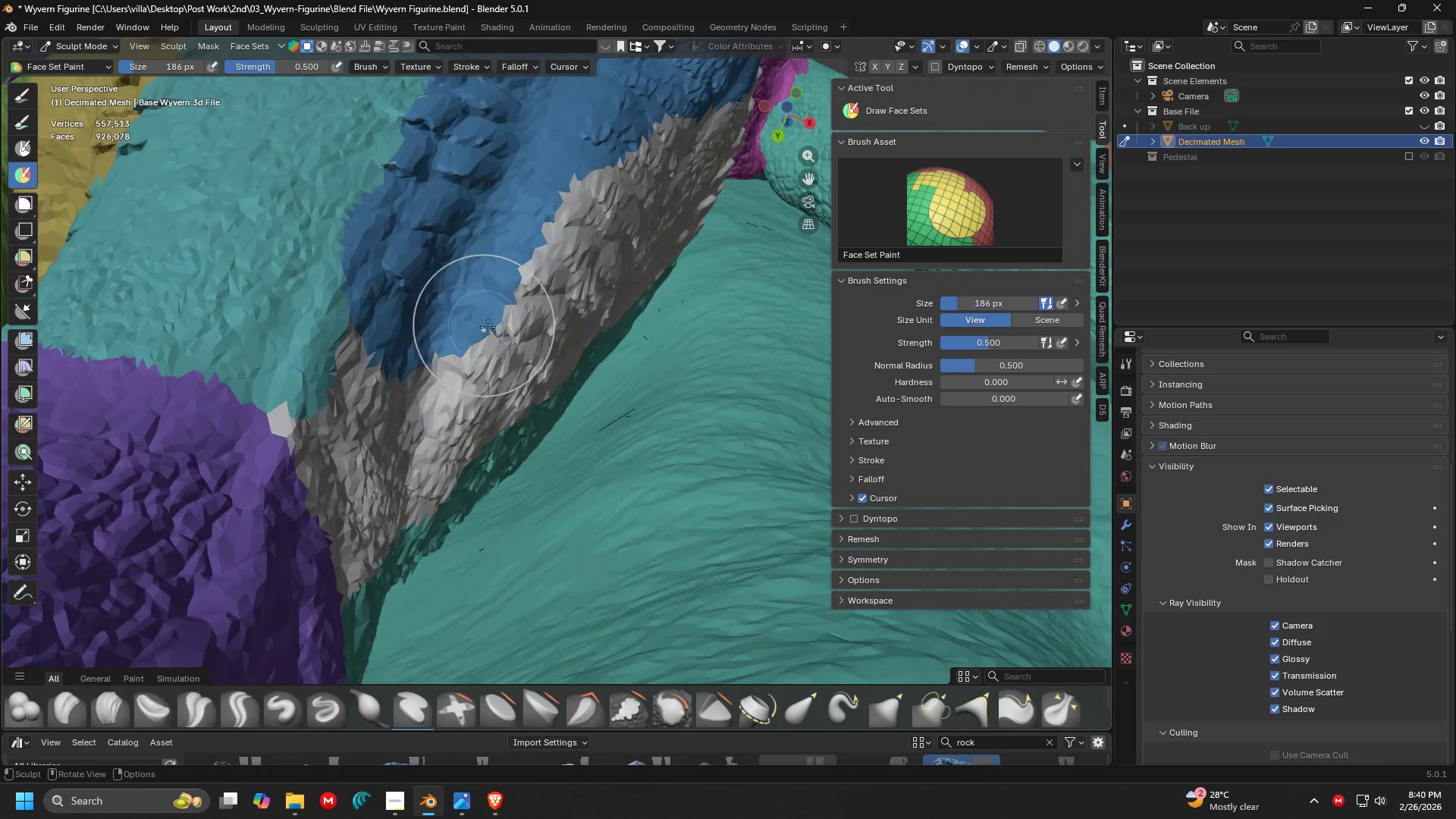 
hold_key(key=ShiftLeft, duration=0.33)
scroll: coordinate [493, 349], scroll_direction: up, amount: 2.0
 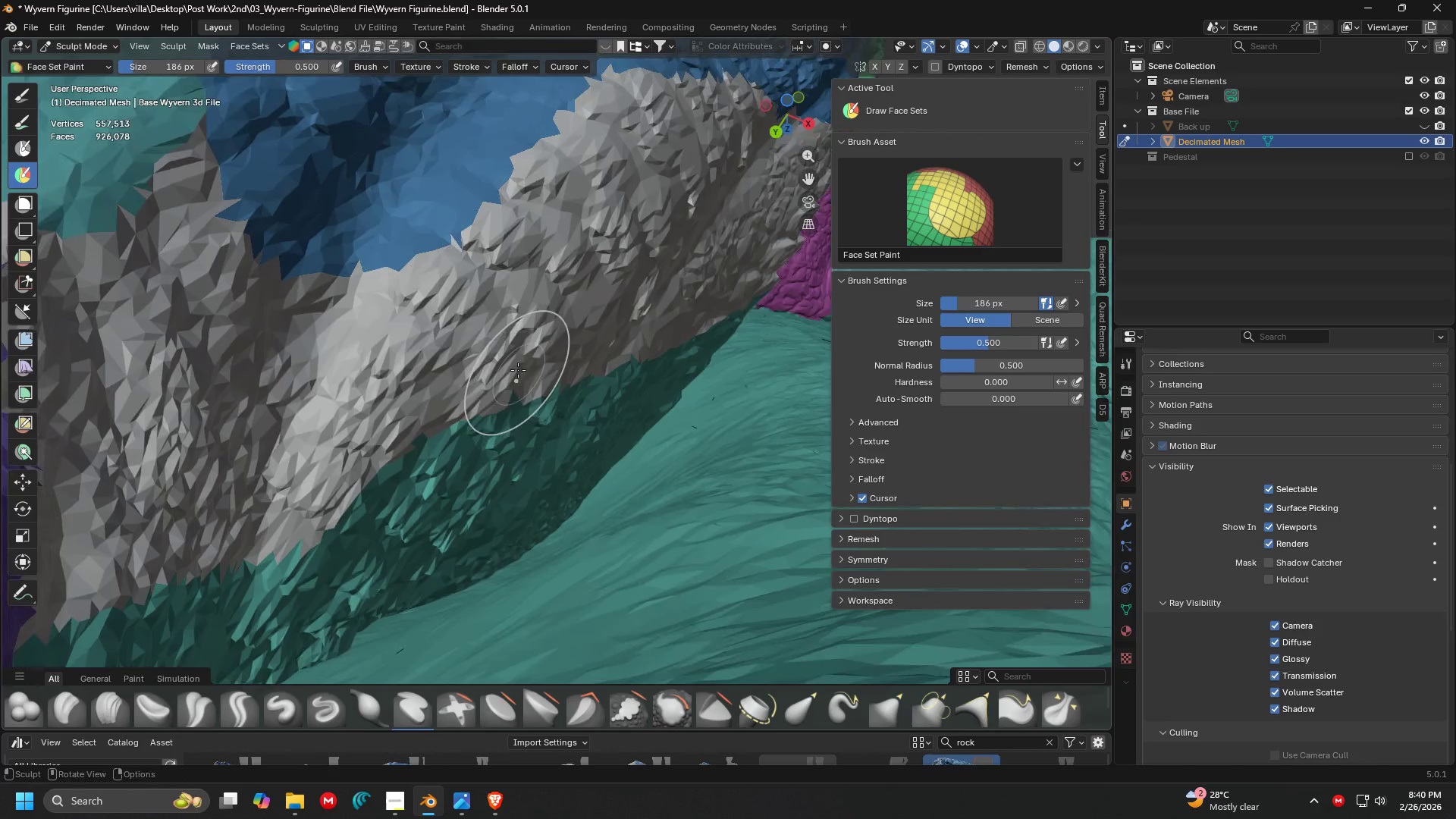 
hold_key(key=ControlLeft, duration=1.5)
left_click_drag(start_coordinate=[450, 194], to_coordinate=[305, 577])
 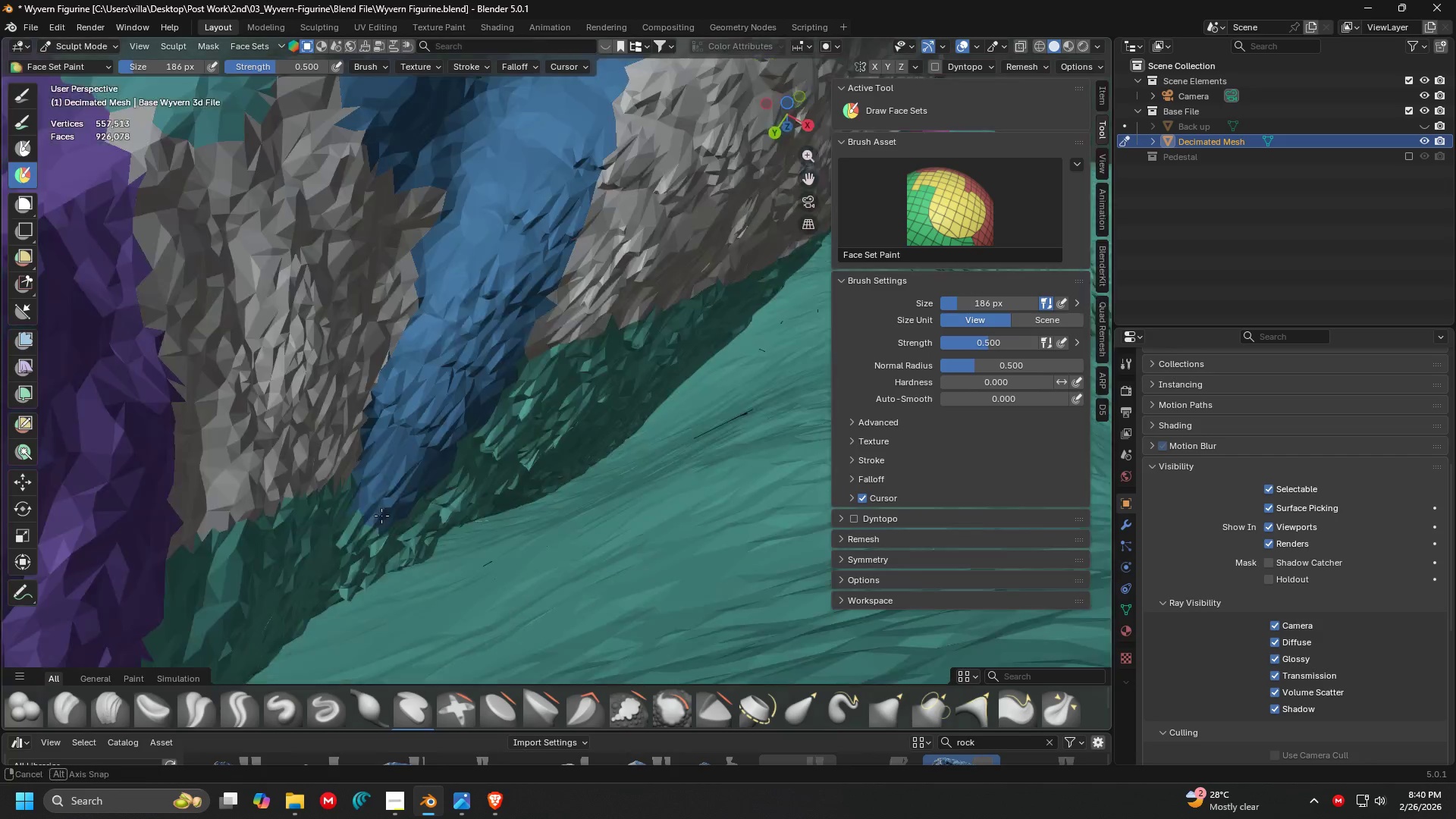 
hold_key(key=ControlLeft, duration=1.52)
 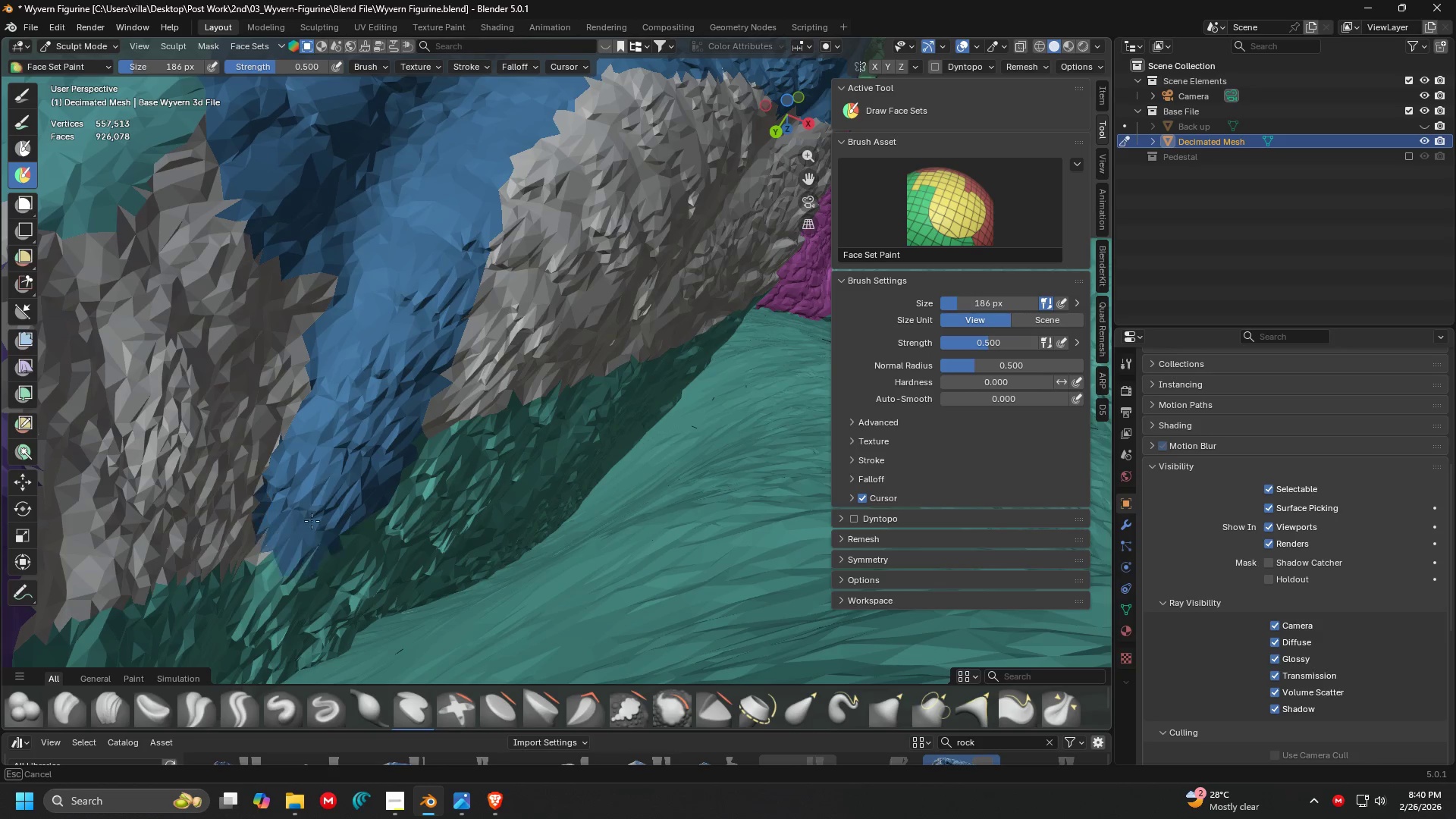 
hold_key(key=ControlLeft, duration=1.17)
 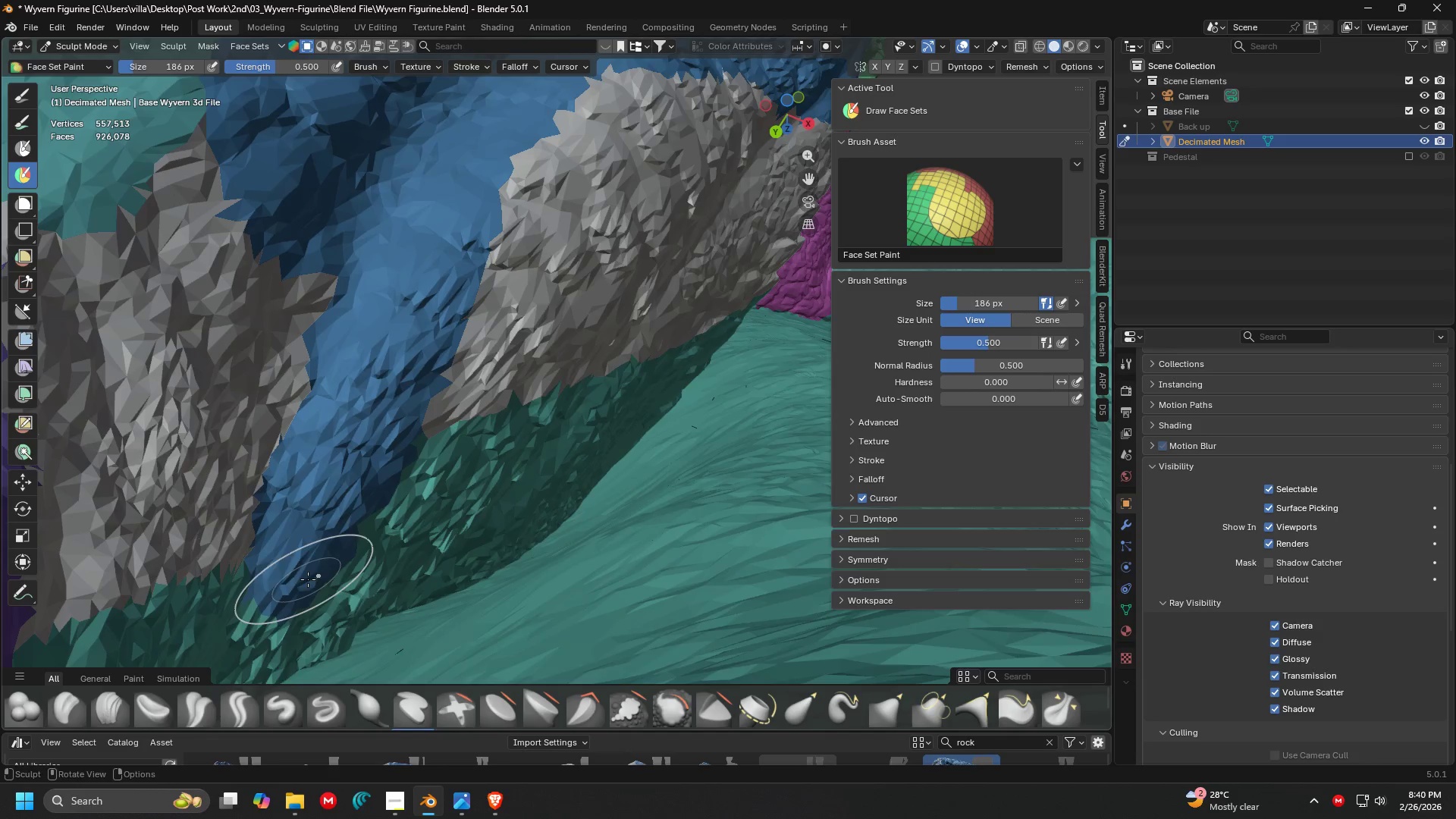 
key(Shift+ShiftLeft)
 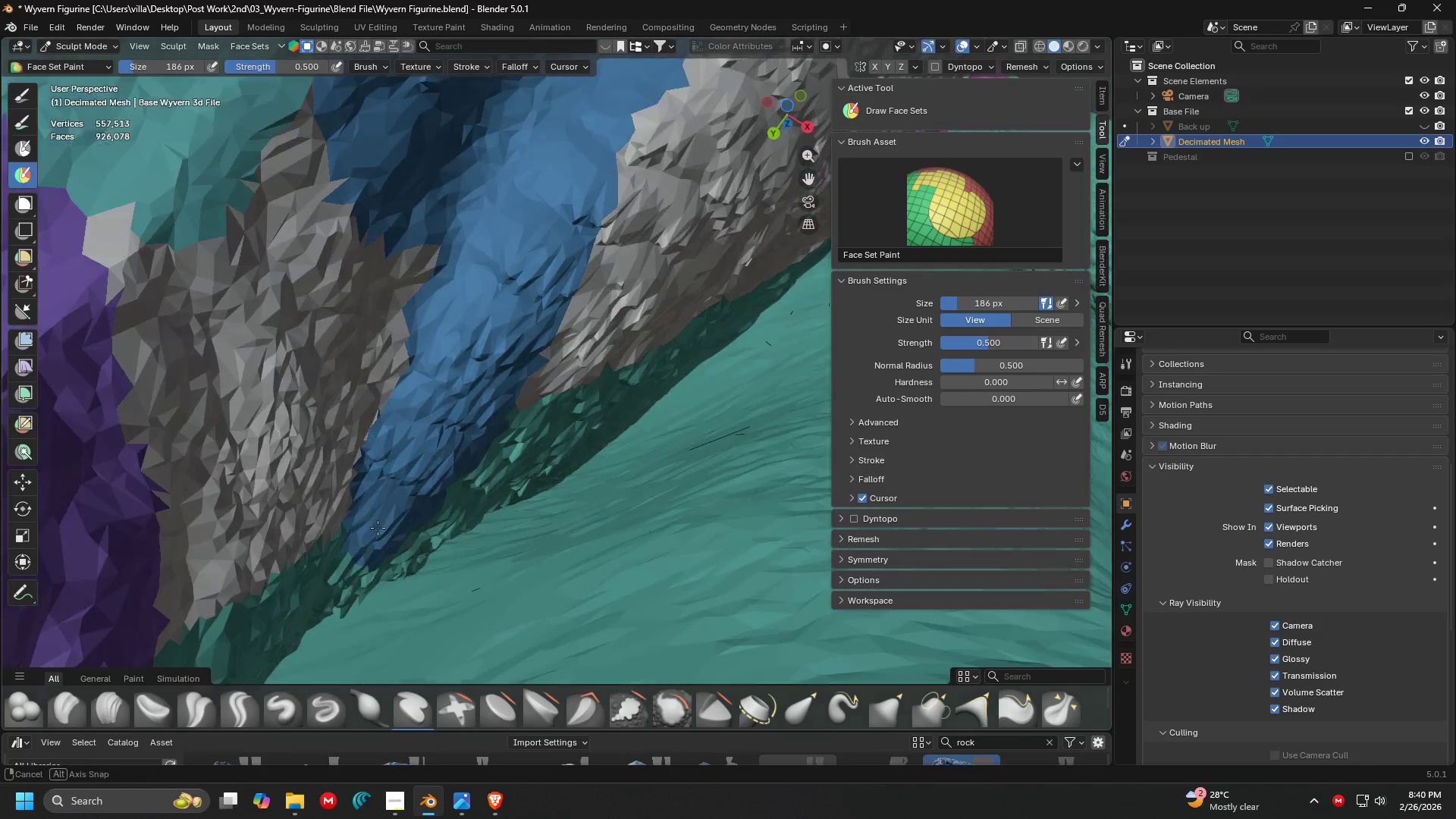 
hold_key(key=ControlLeft, duration=1.44)
left_click_drag(start_coordinate=[384, 539], to_coordinate=[309, 639])
 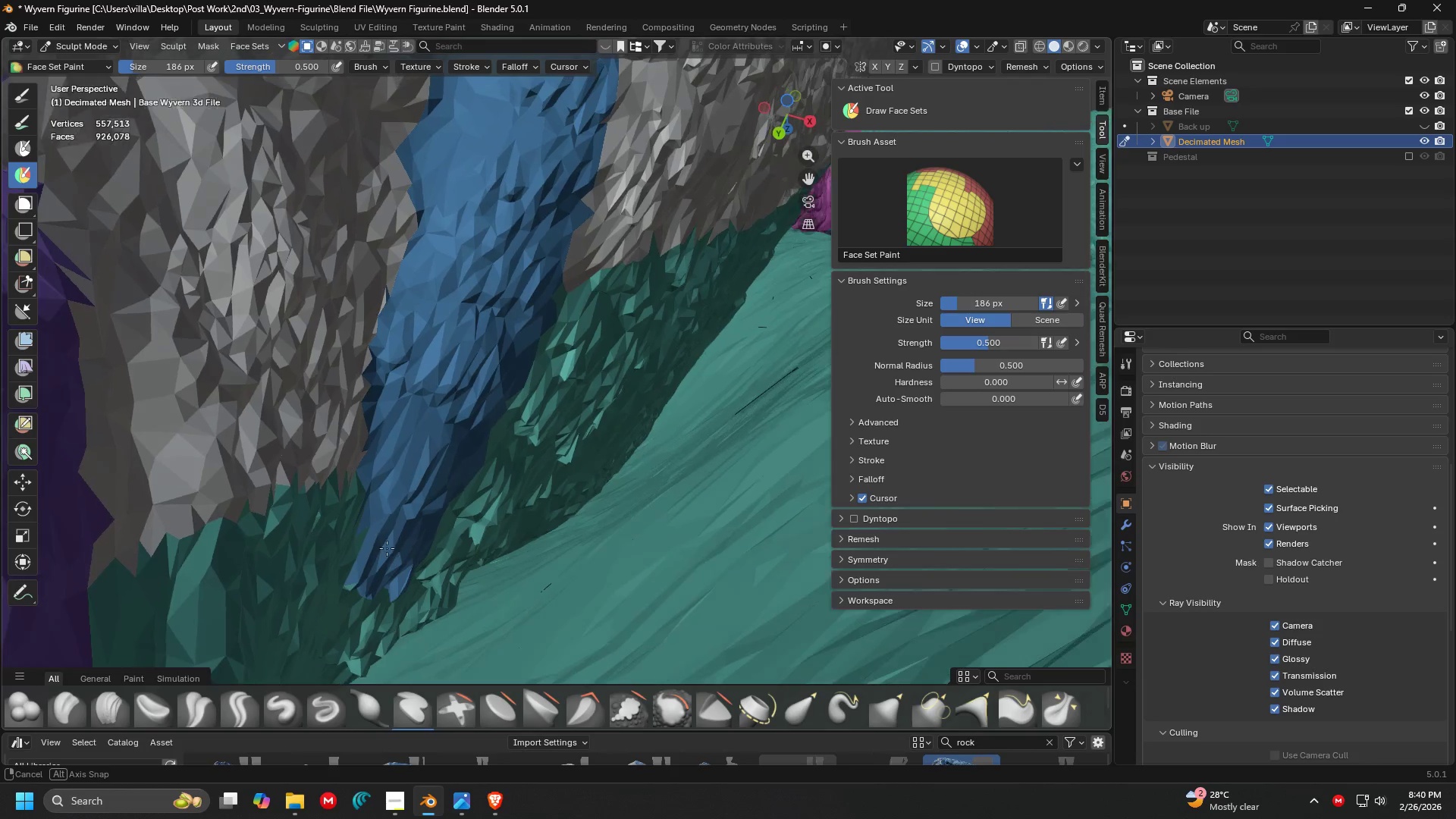 
scroll: coordinate [378, 529], scroll_direction: up, amount: 1.0
 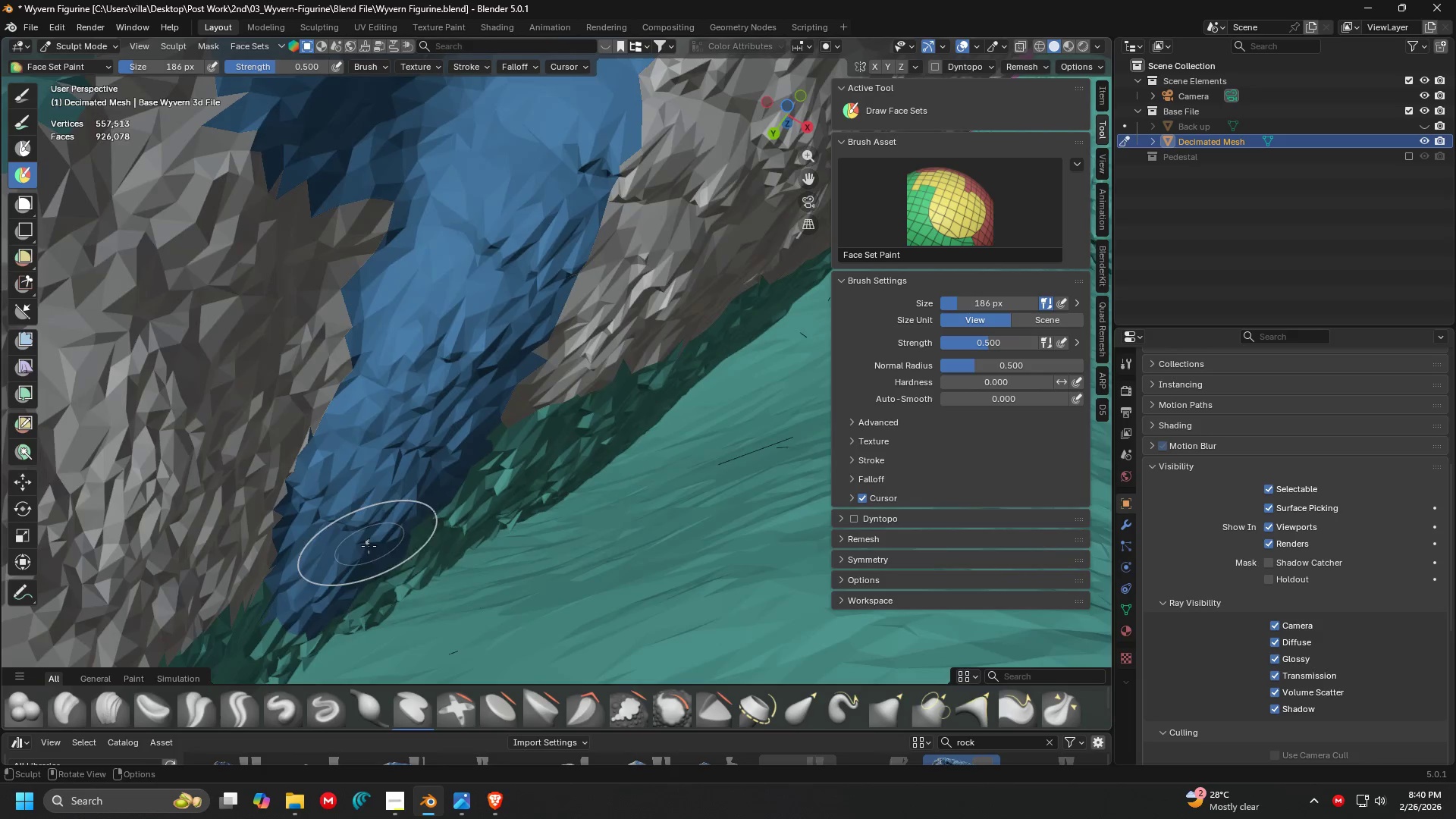 
hold_key(key=ControlLeft, duration=1.5)
left_click_drag(start_coordinate=[400, 521], to_coordinate=[443, 564])
 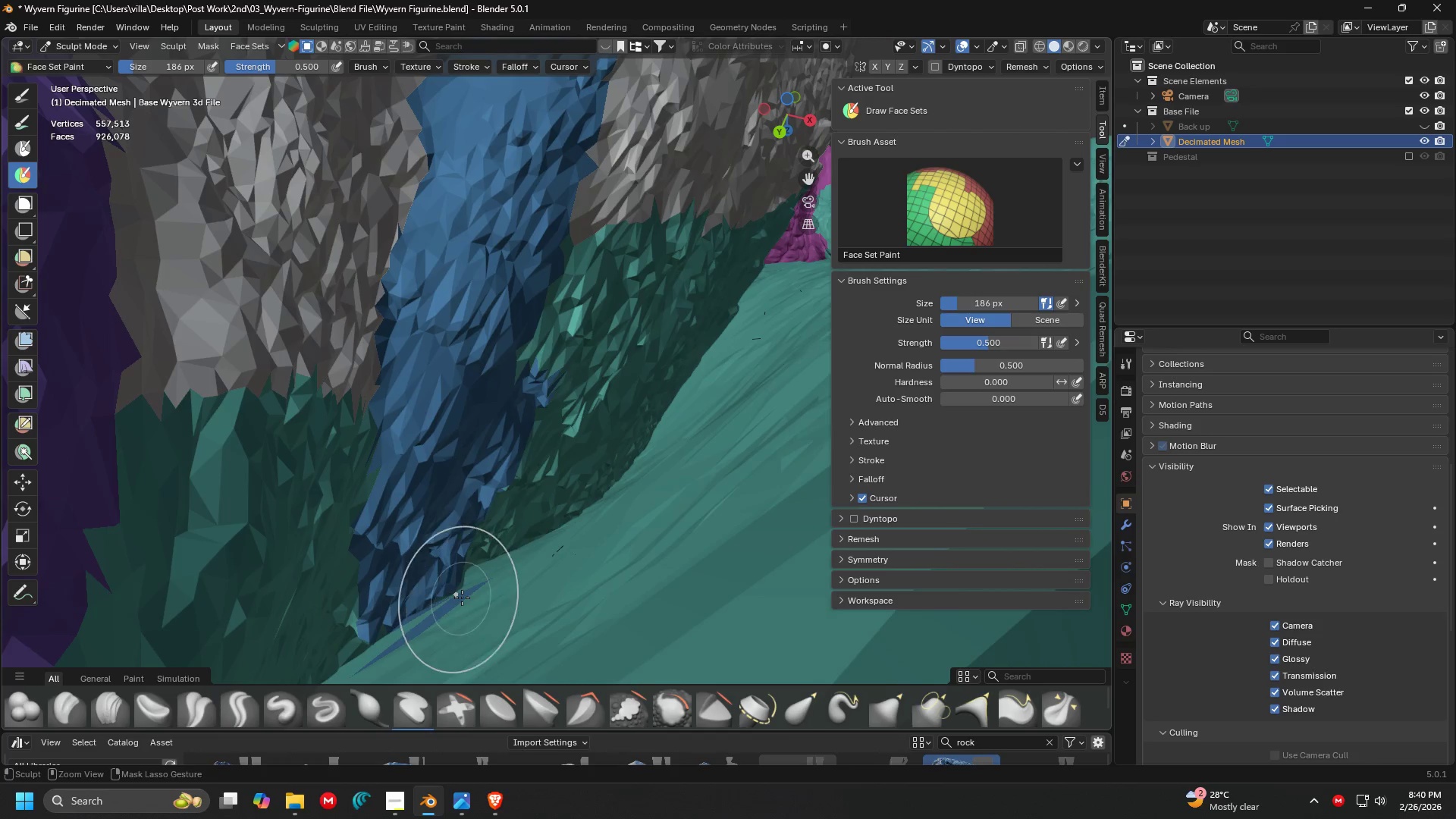 
hold_key(key=ControlLeft, duration=0.7)
 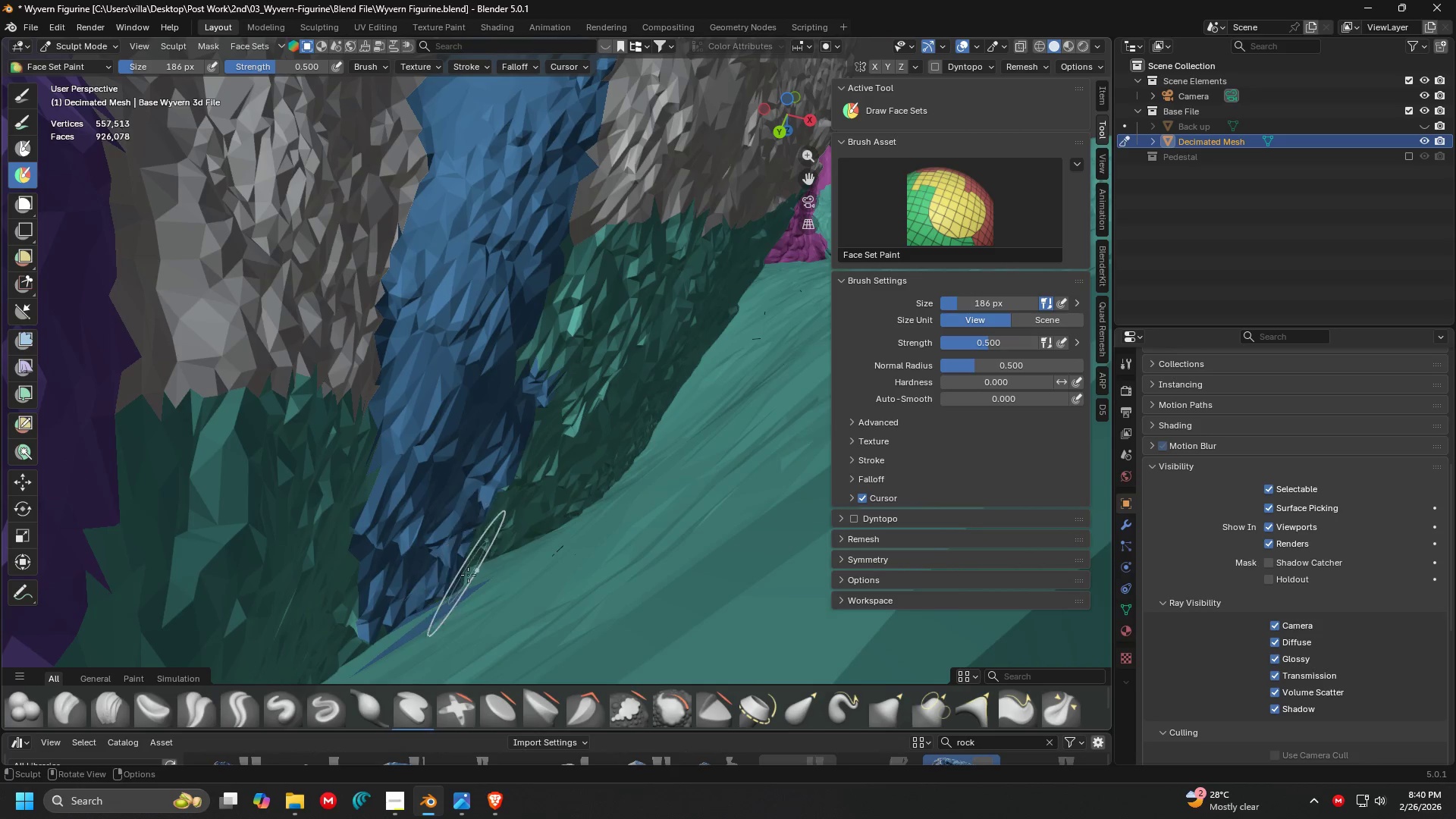 
hold_key(key=ControlLeft, duration=1.5)
left_click_drag(start_coordinate=[462, 598], to_coordinate=[486, 610])
 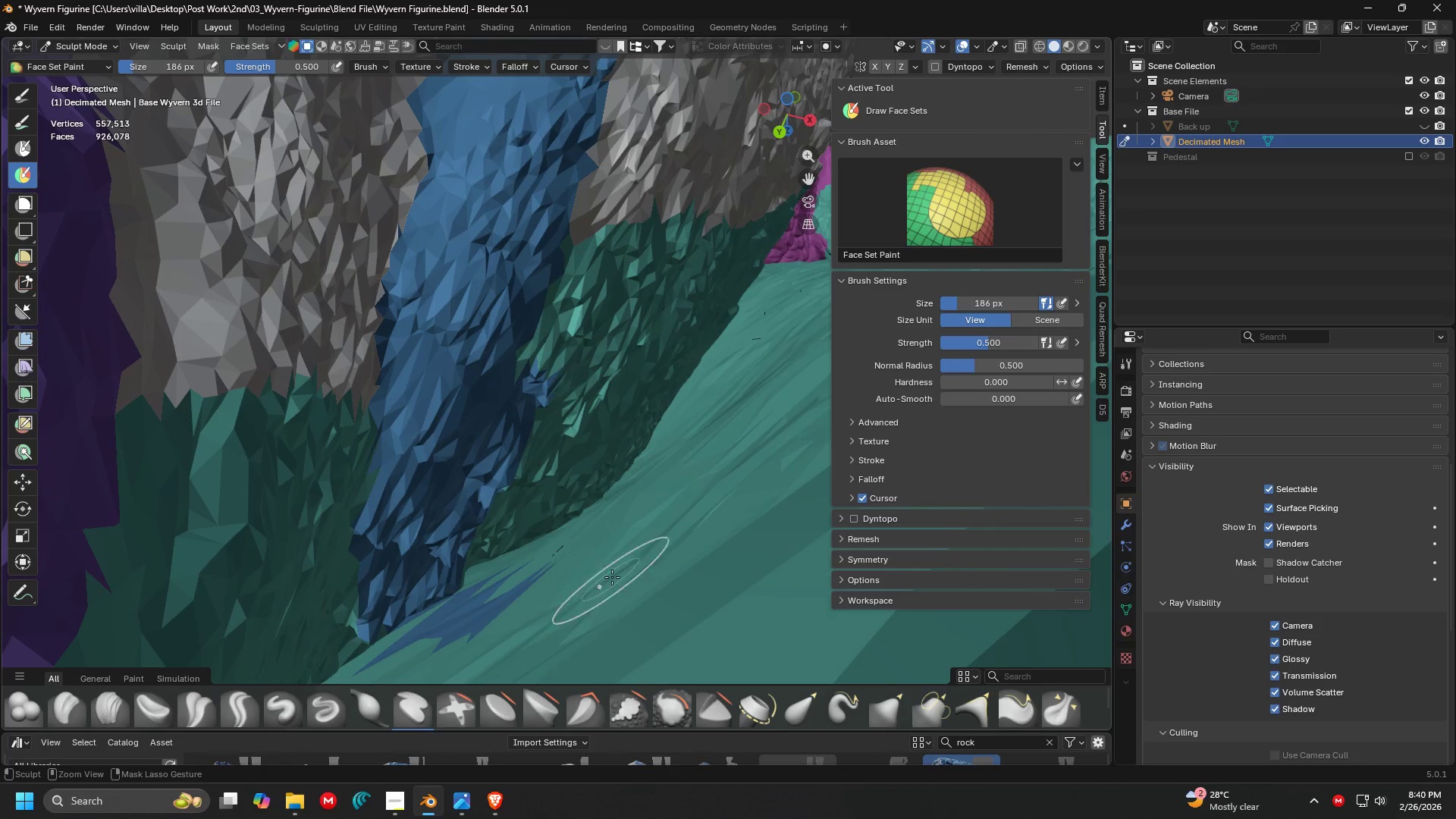 
left_click_drag(start_coordinate=[613, 577], to_coordinate=[491, 578])
 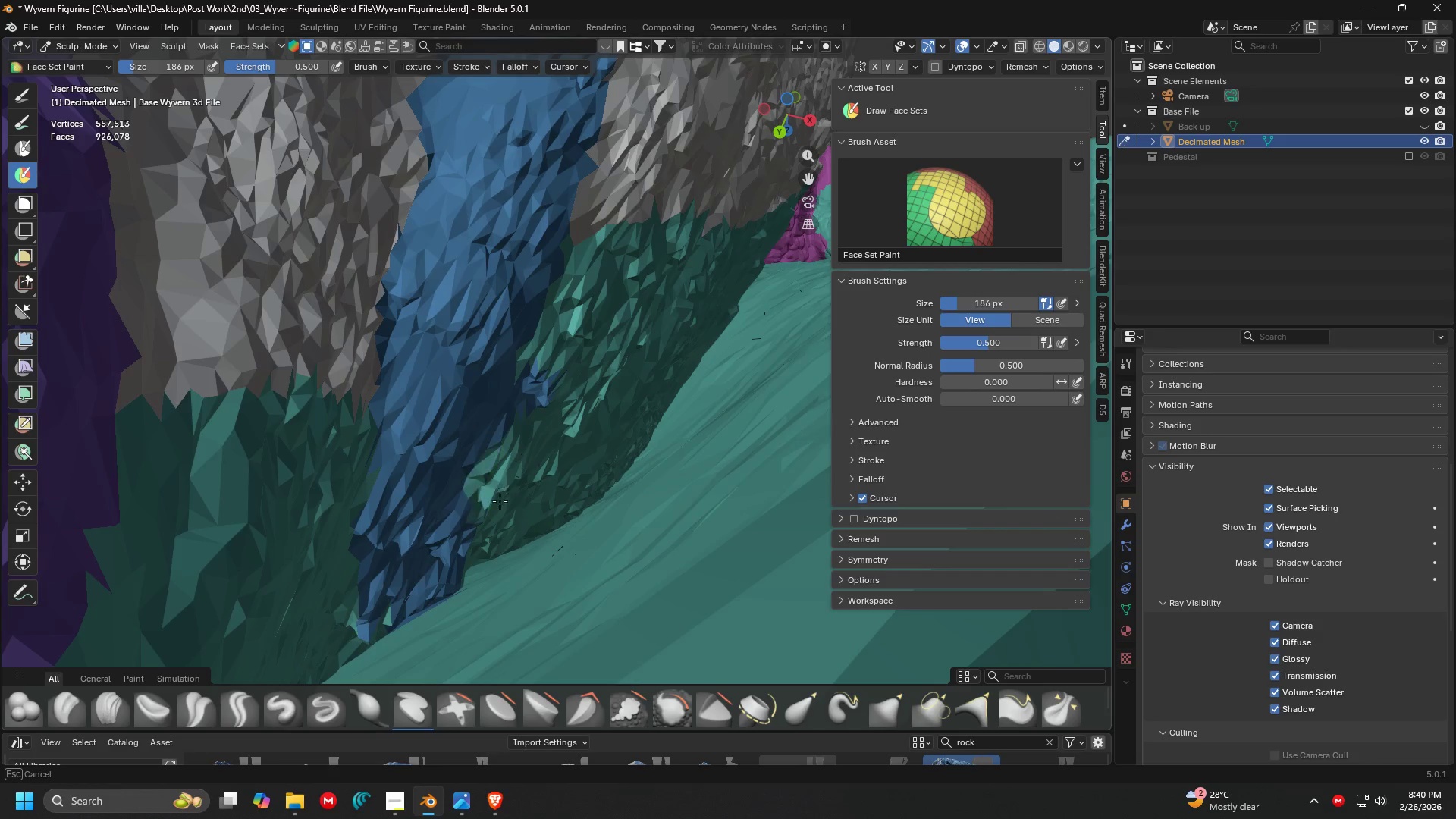 
hold_key(key=ControlLeft, duration=1.52)
 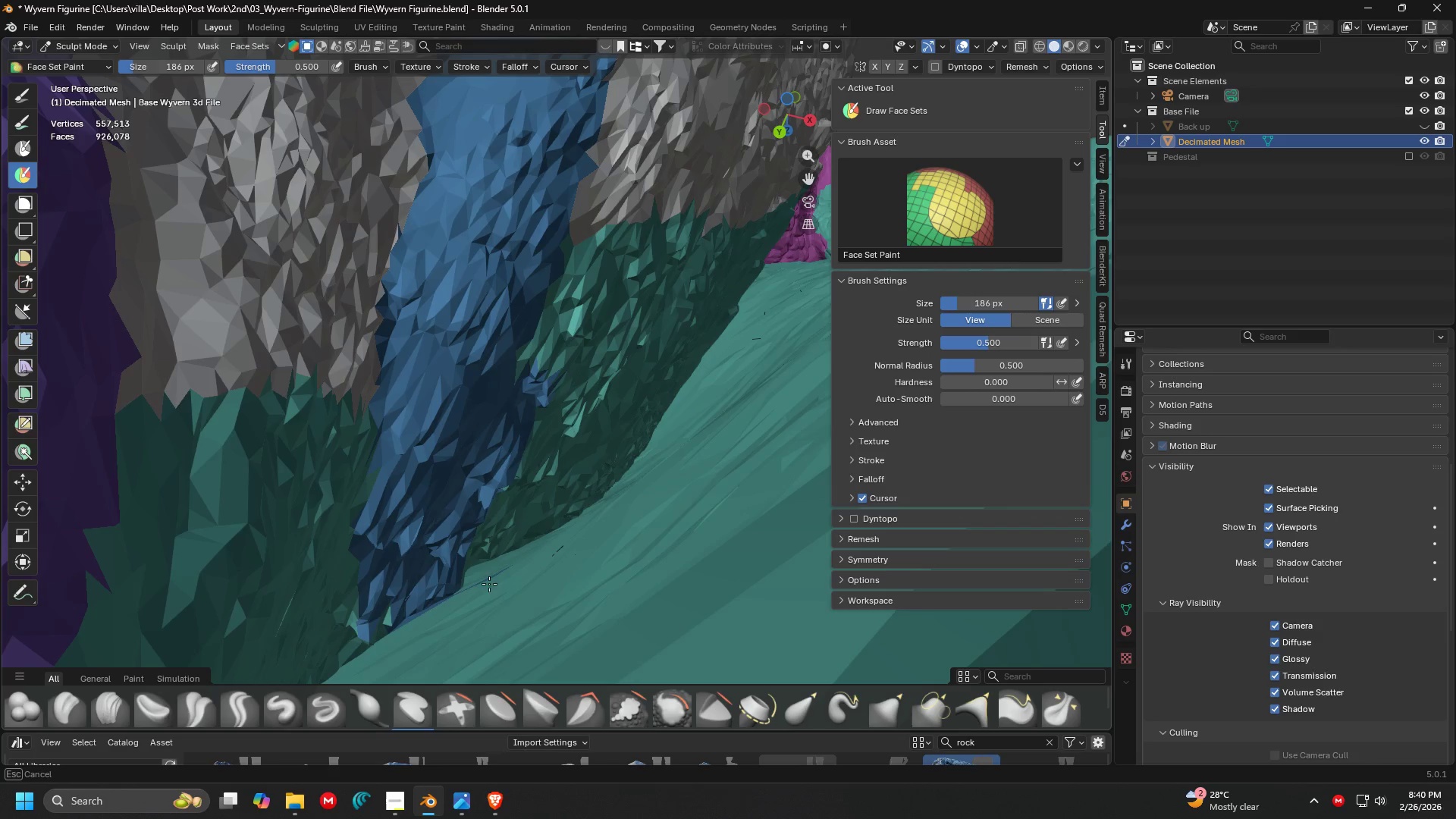 
hold_key(key=ControlLeft, duration=0.95)
 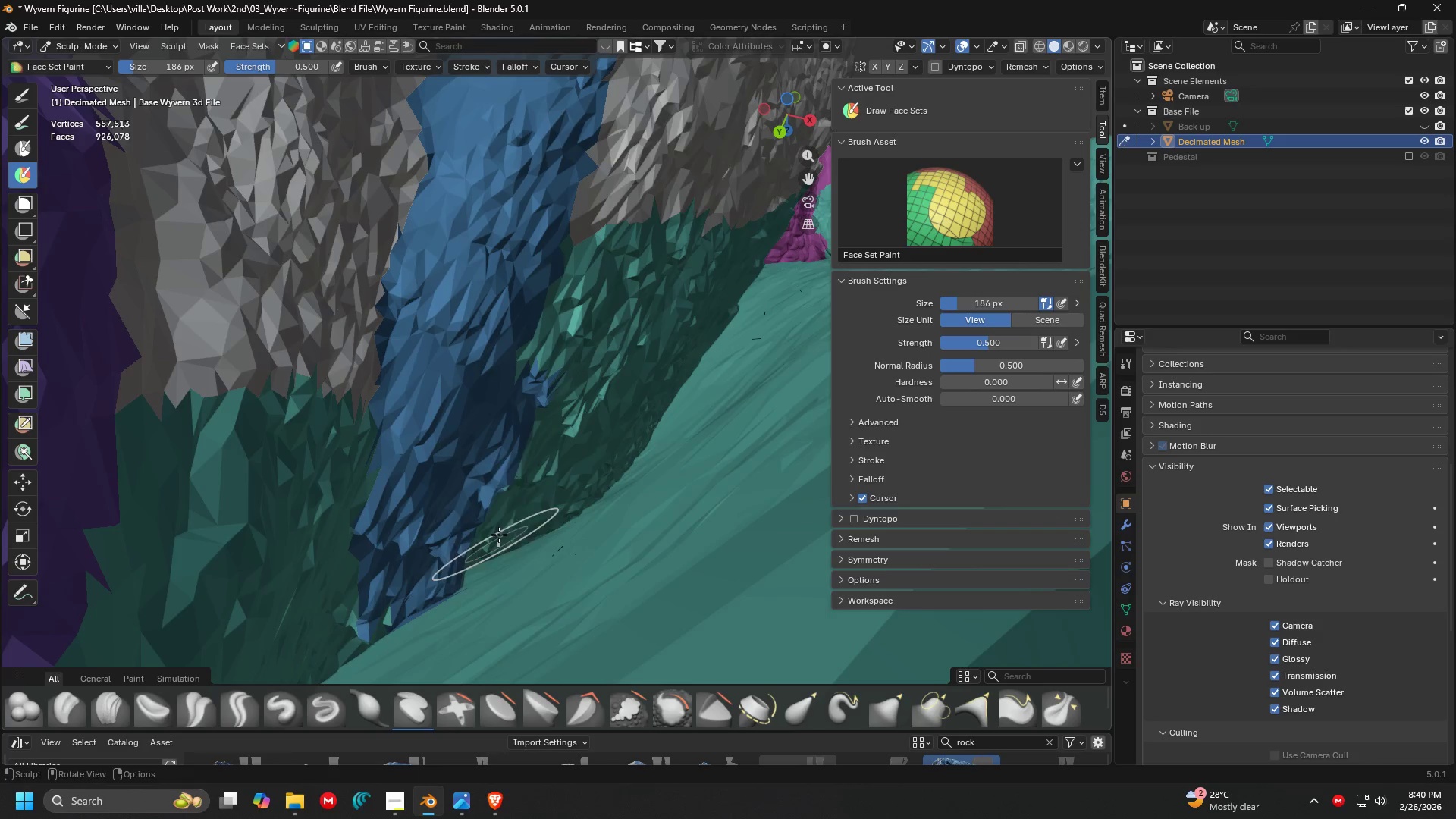 
left_click_drag(start_coordinate=[523, 457], to_coordinate=[544, 443])
 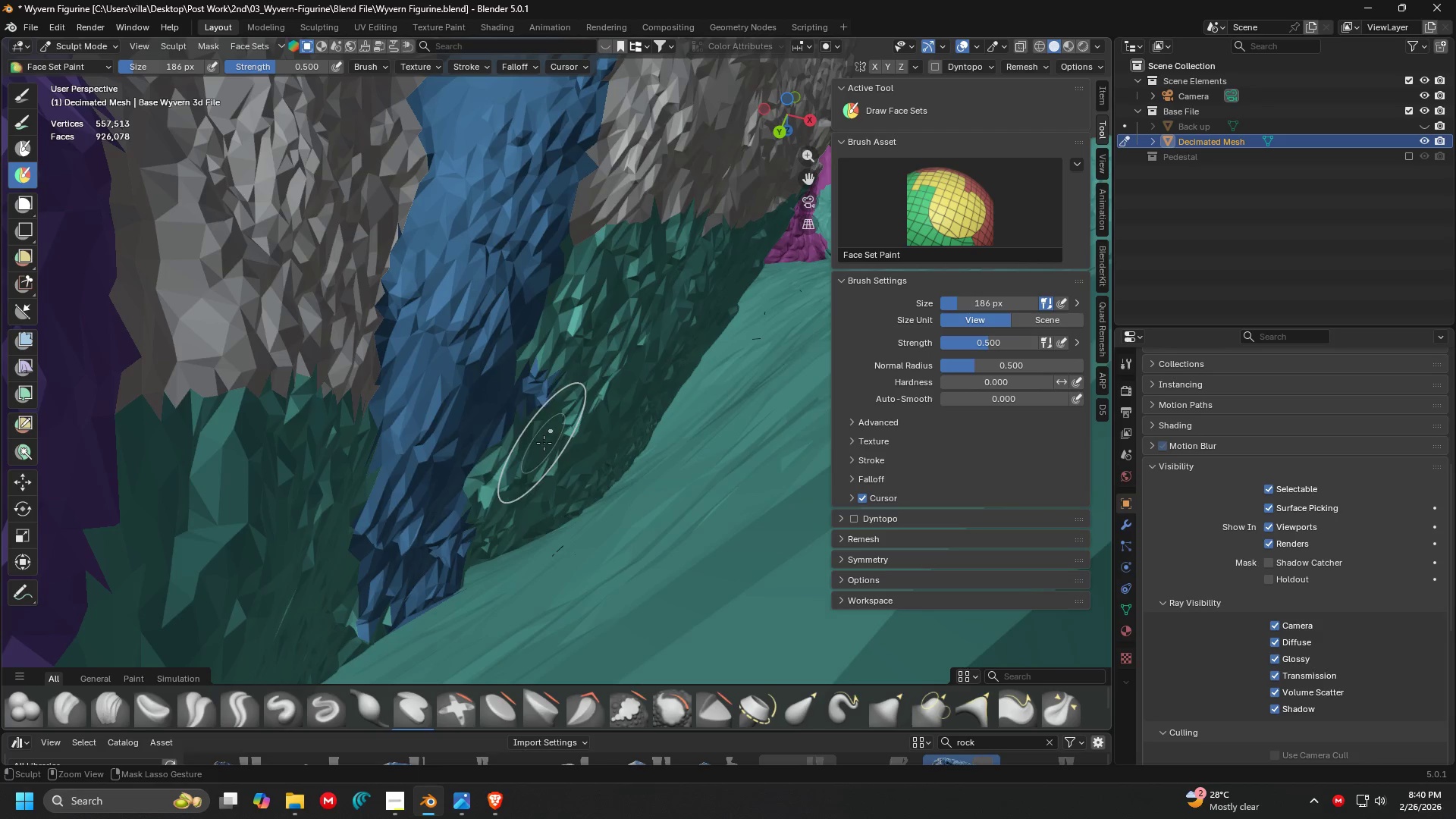 
key(Control+Z)
 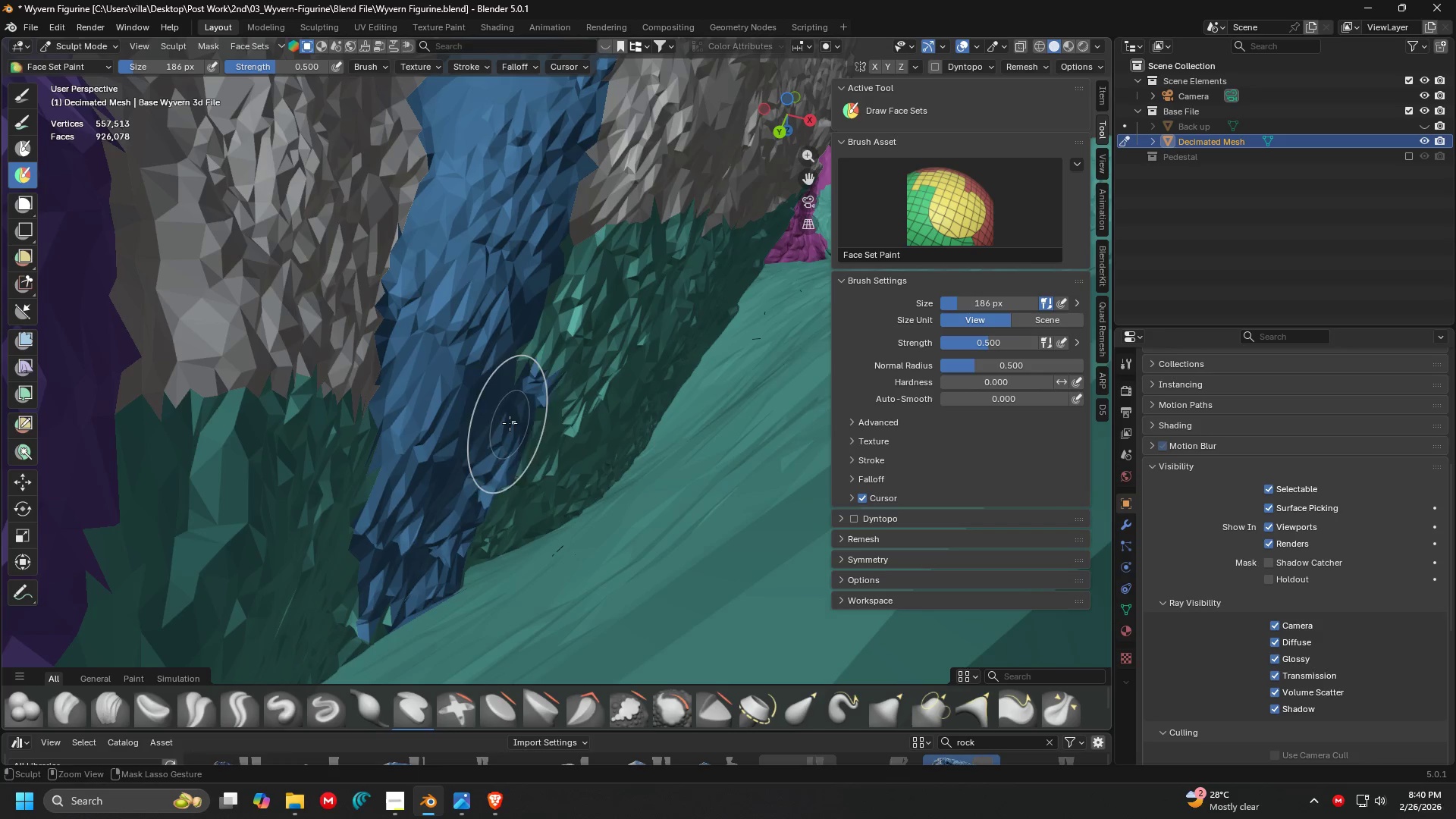 
left_click_drag(start_coordinate=[505, 413], to_coordinate=[680, 161])
 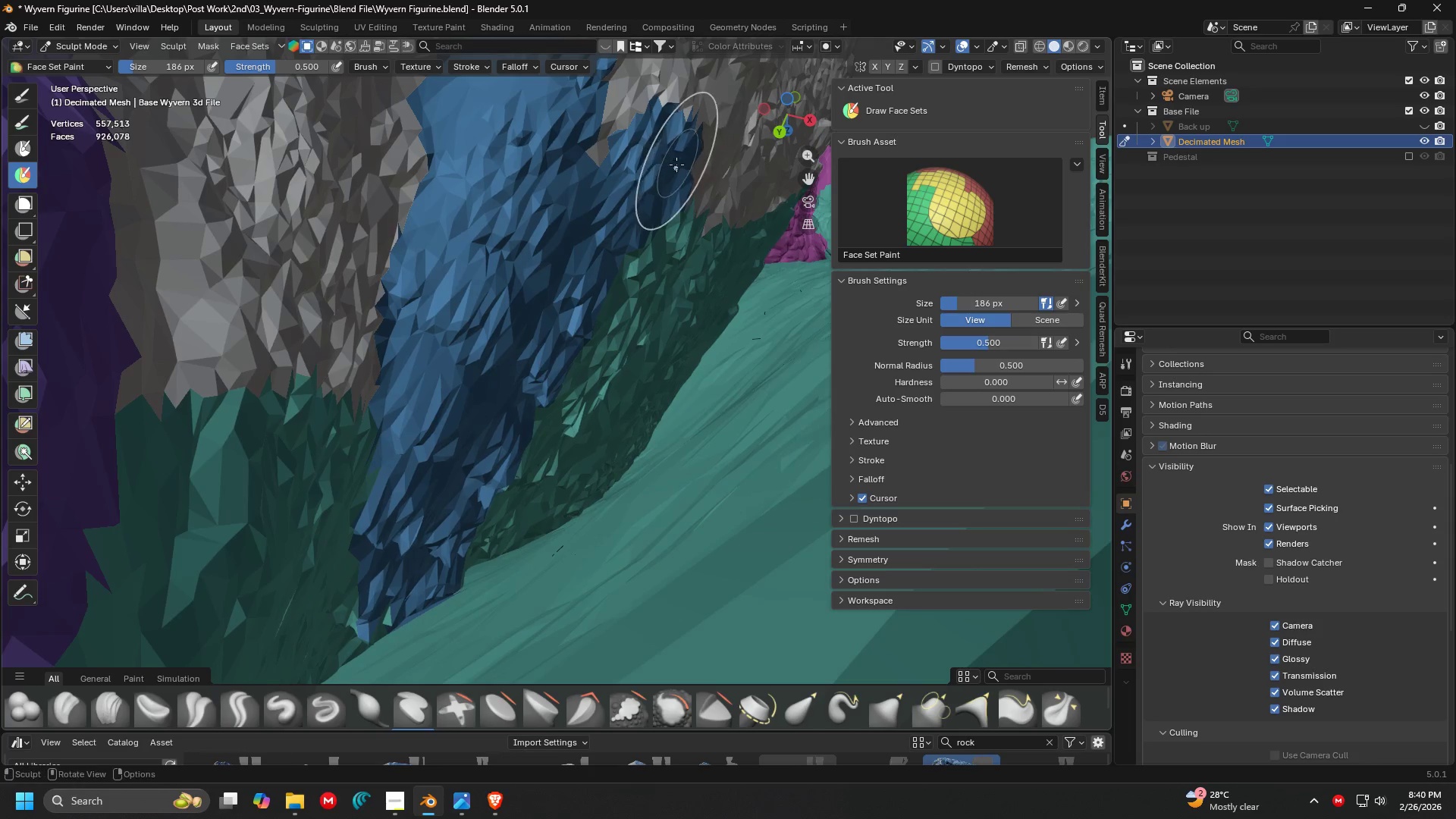 
key(Shift+ShiftLeft)
 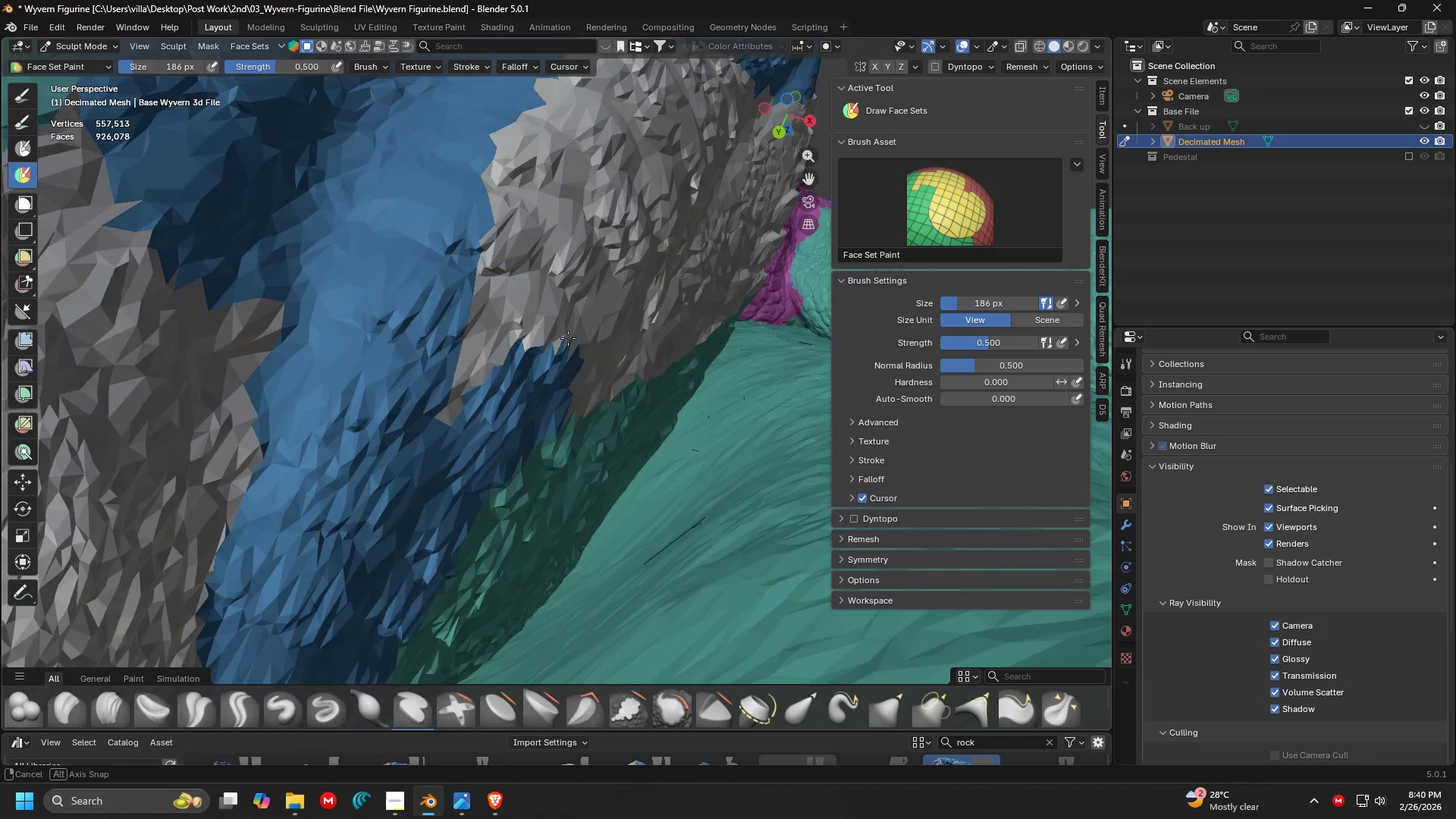 
left_click_drag(start_coordinate=[416, 439], to_coordinate=[434, 446])
 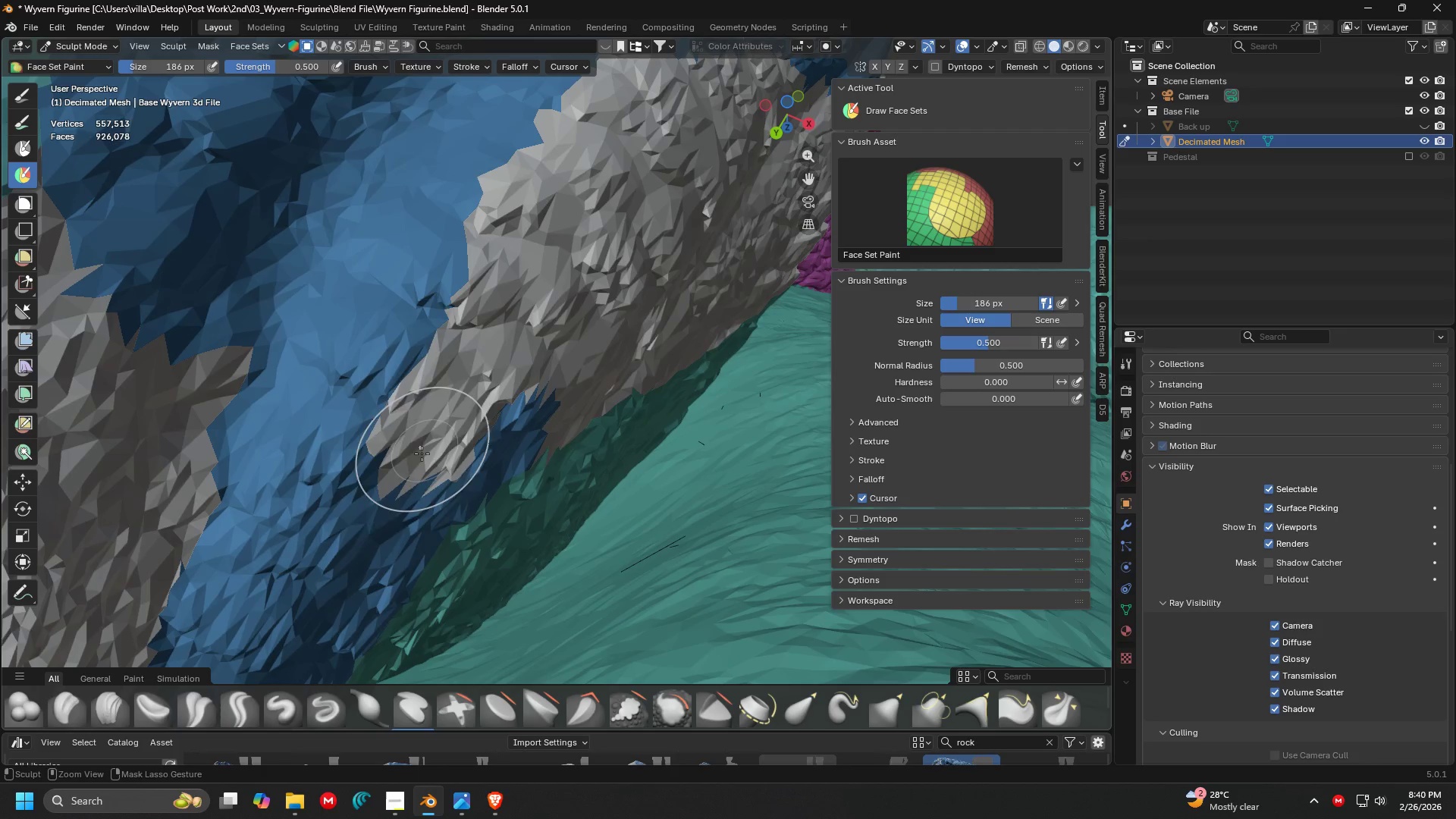 
key(Control+Z)
 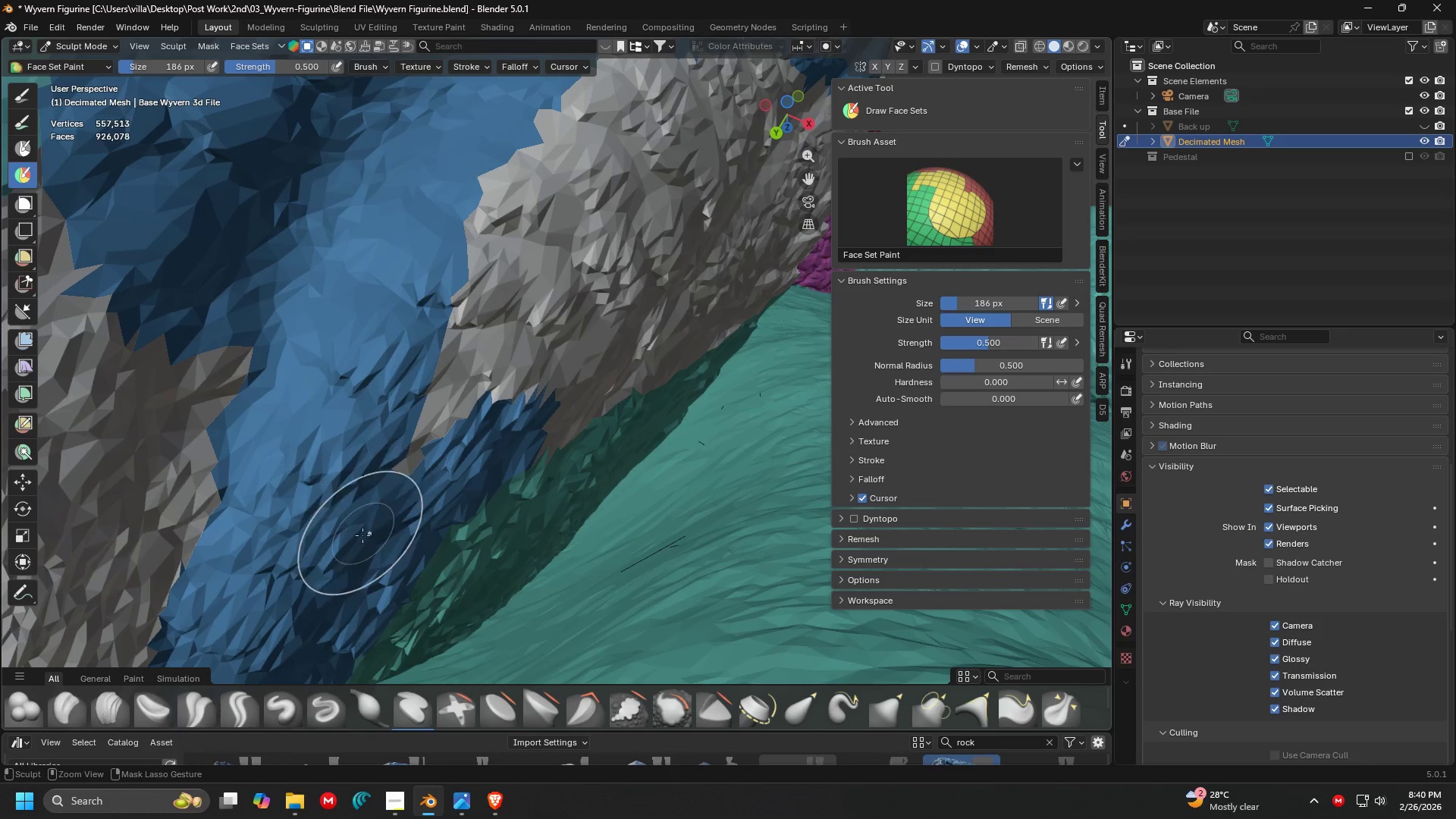 
left_click_drag(start_coordinate=[364, 534], to_coordinate=[516, 184])
 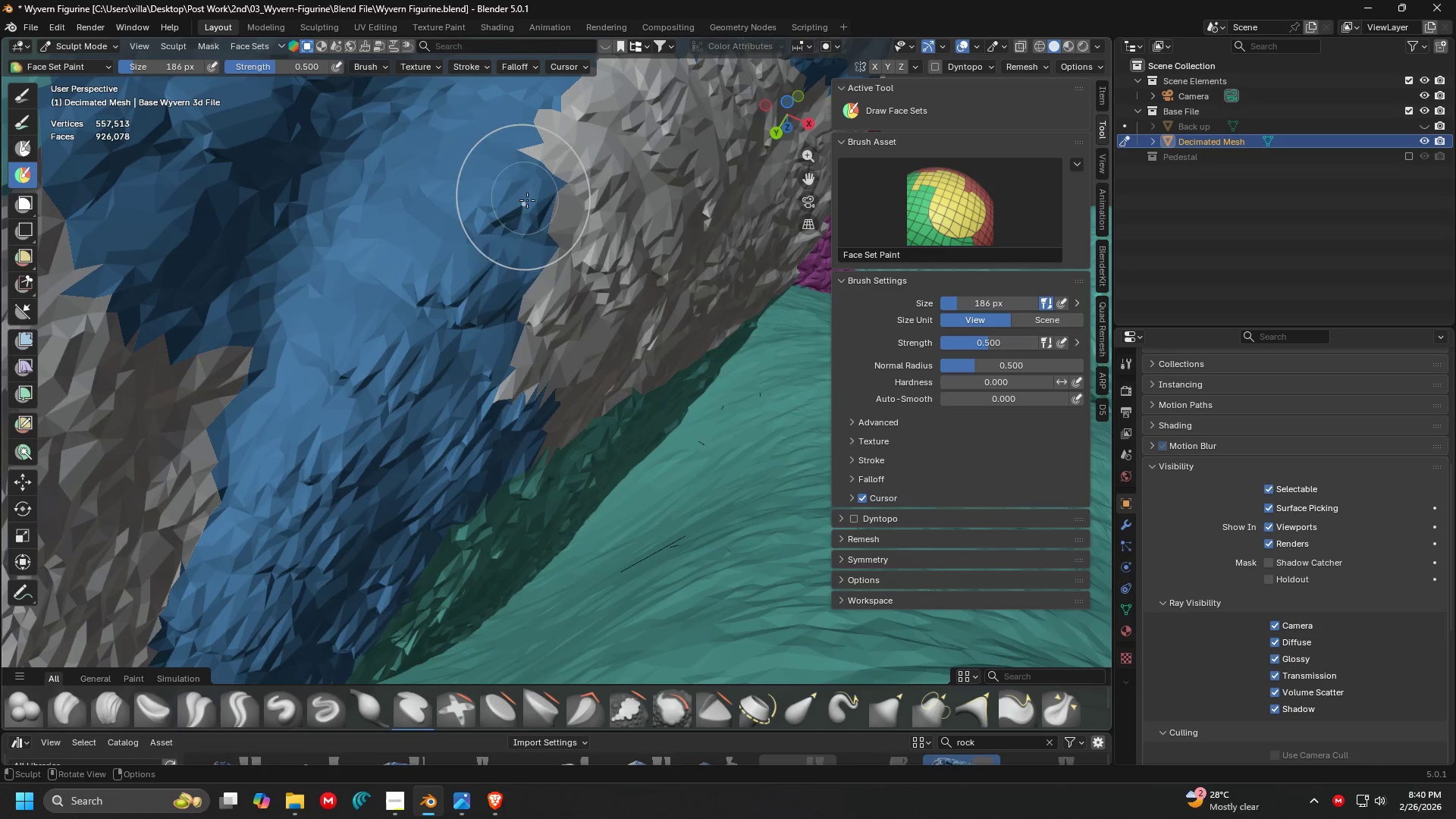 
key(Shift+ShiftLeft)
 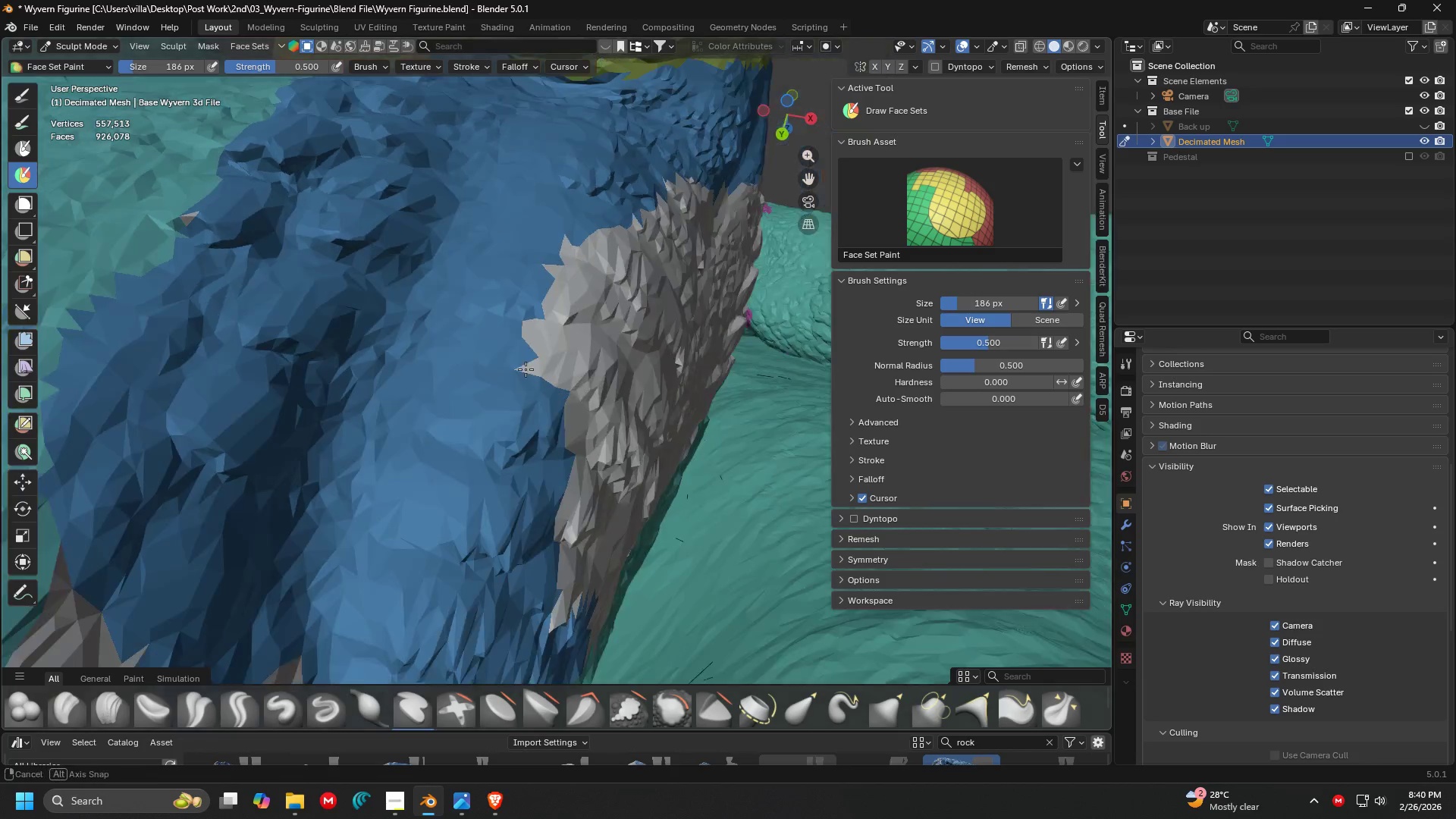 
key(Shift+ShiftLeft)
 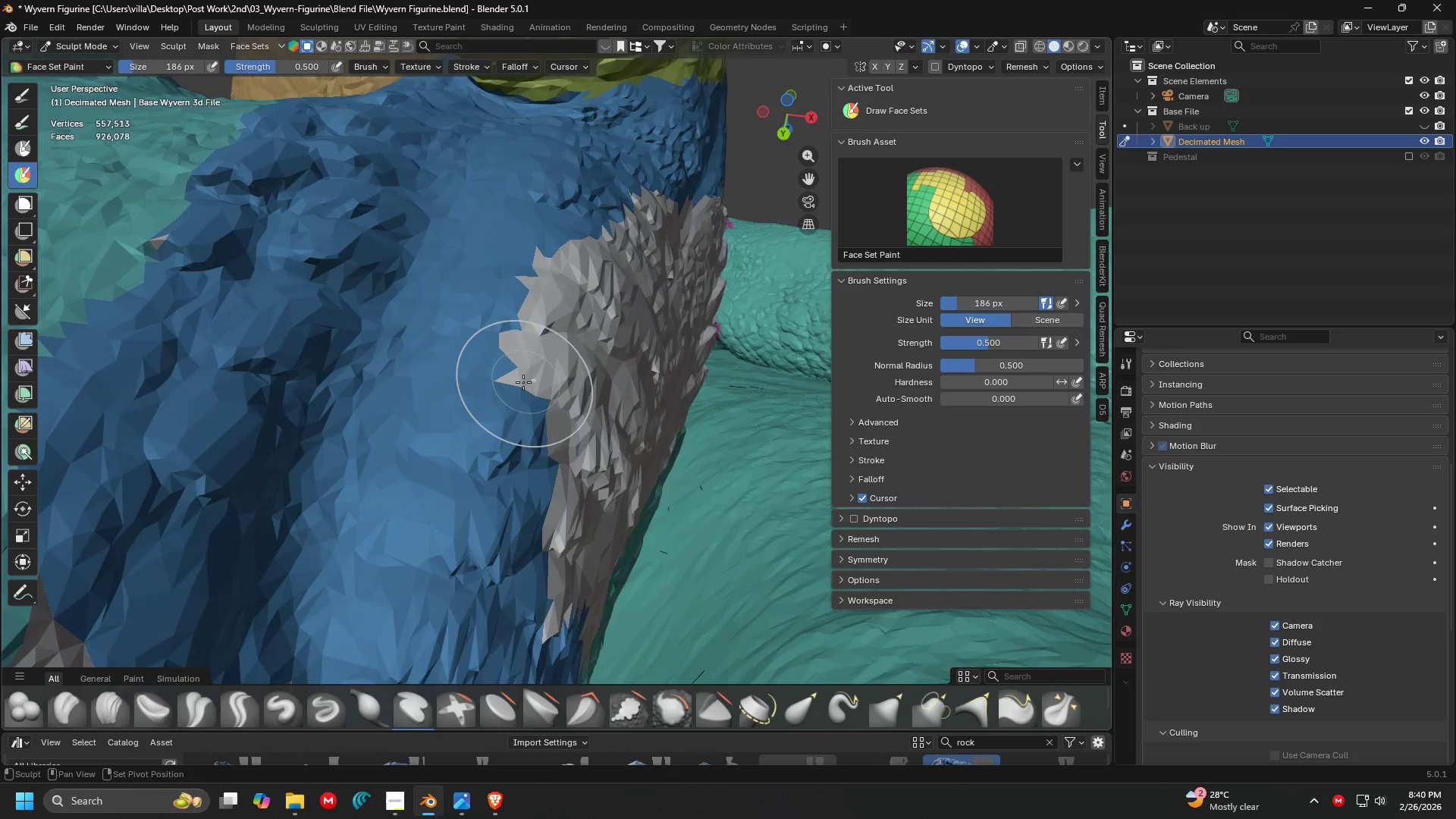 
key(Shift+ShiftLeft)
 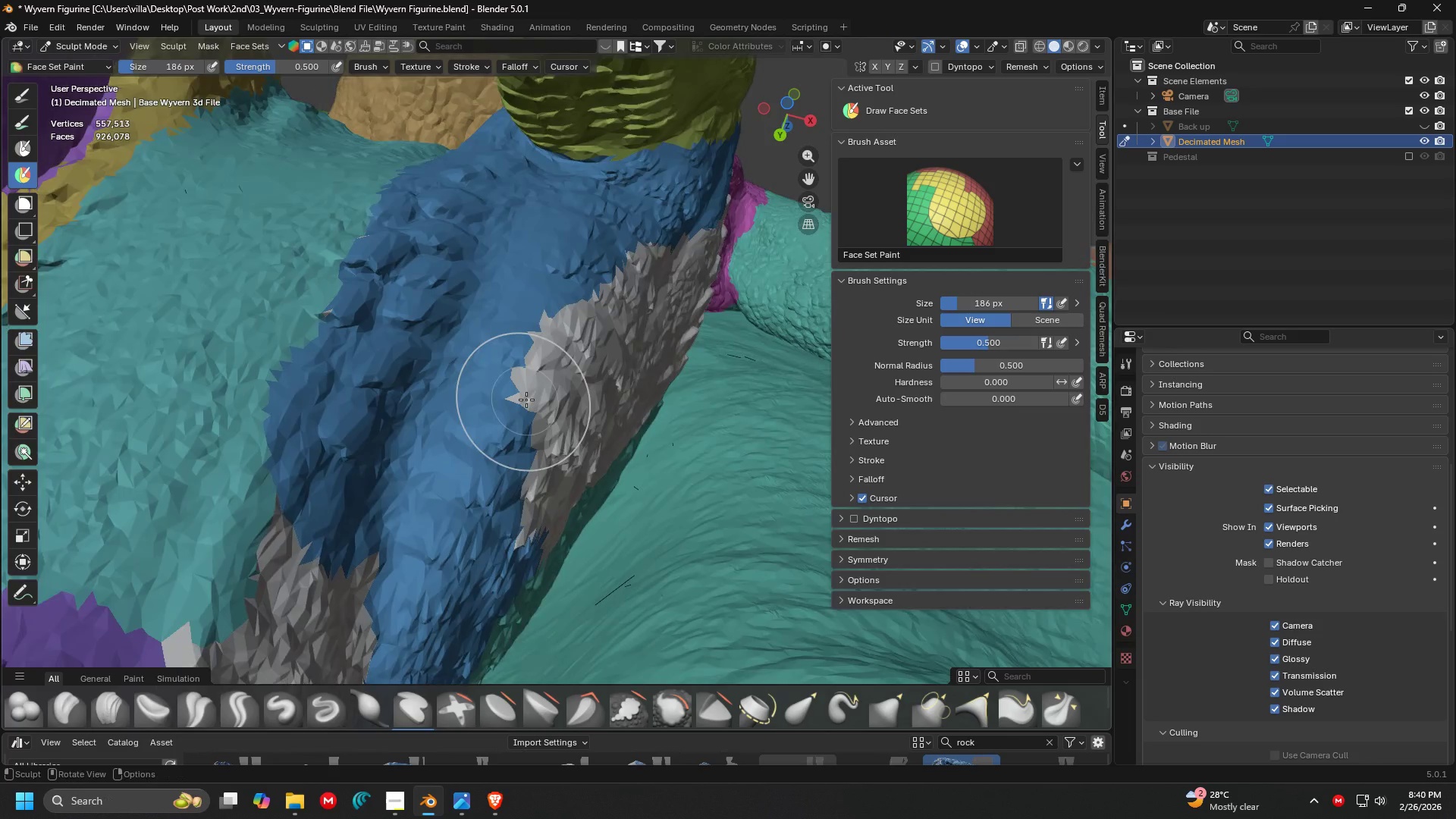 
scroll: coordinate [526, 400], scroll_direction: down, amount: 5.0
 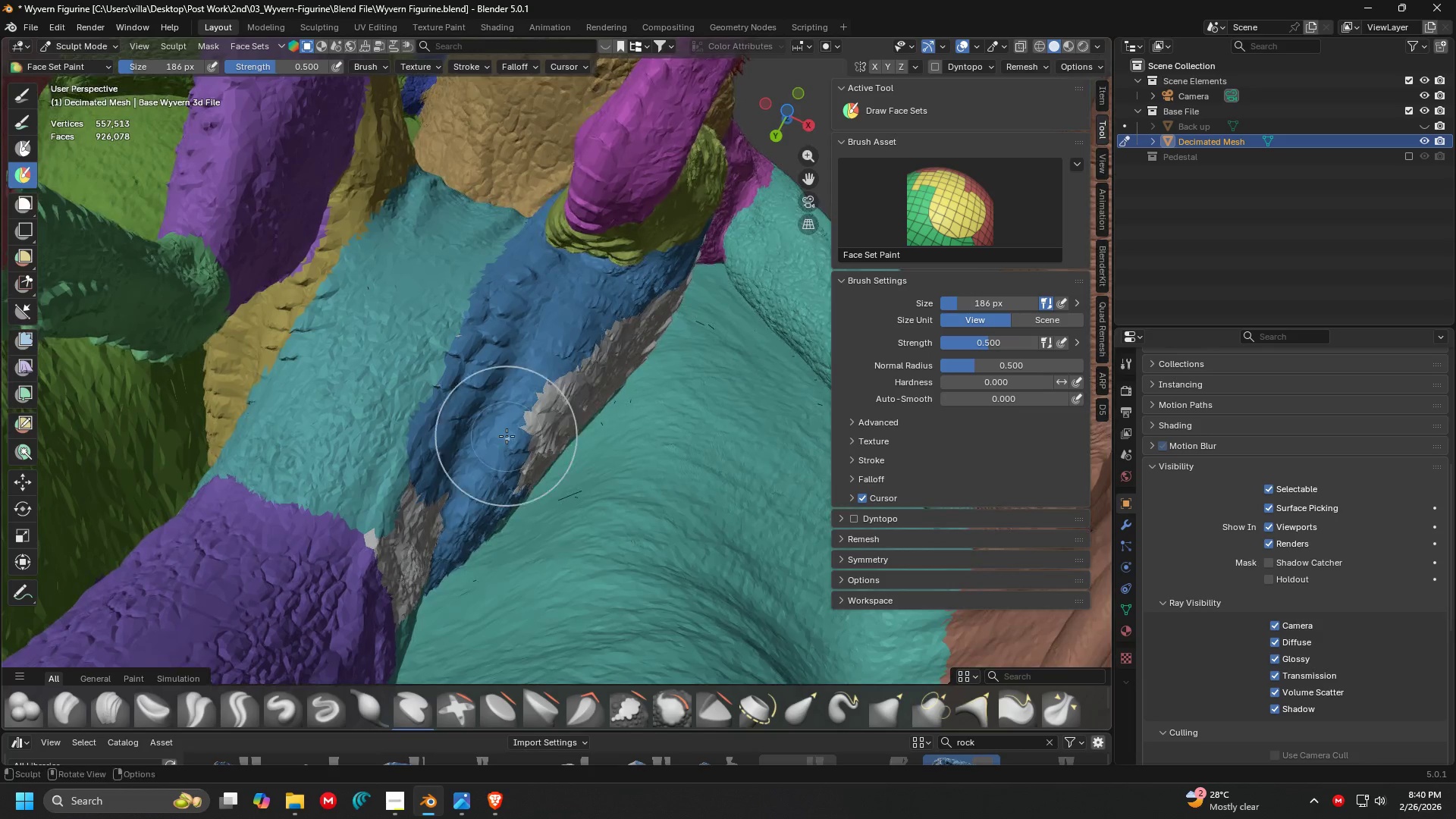 
scroll: coordinate [547, 416], scroll_direction: up, amount: 3.0
 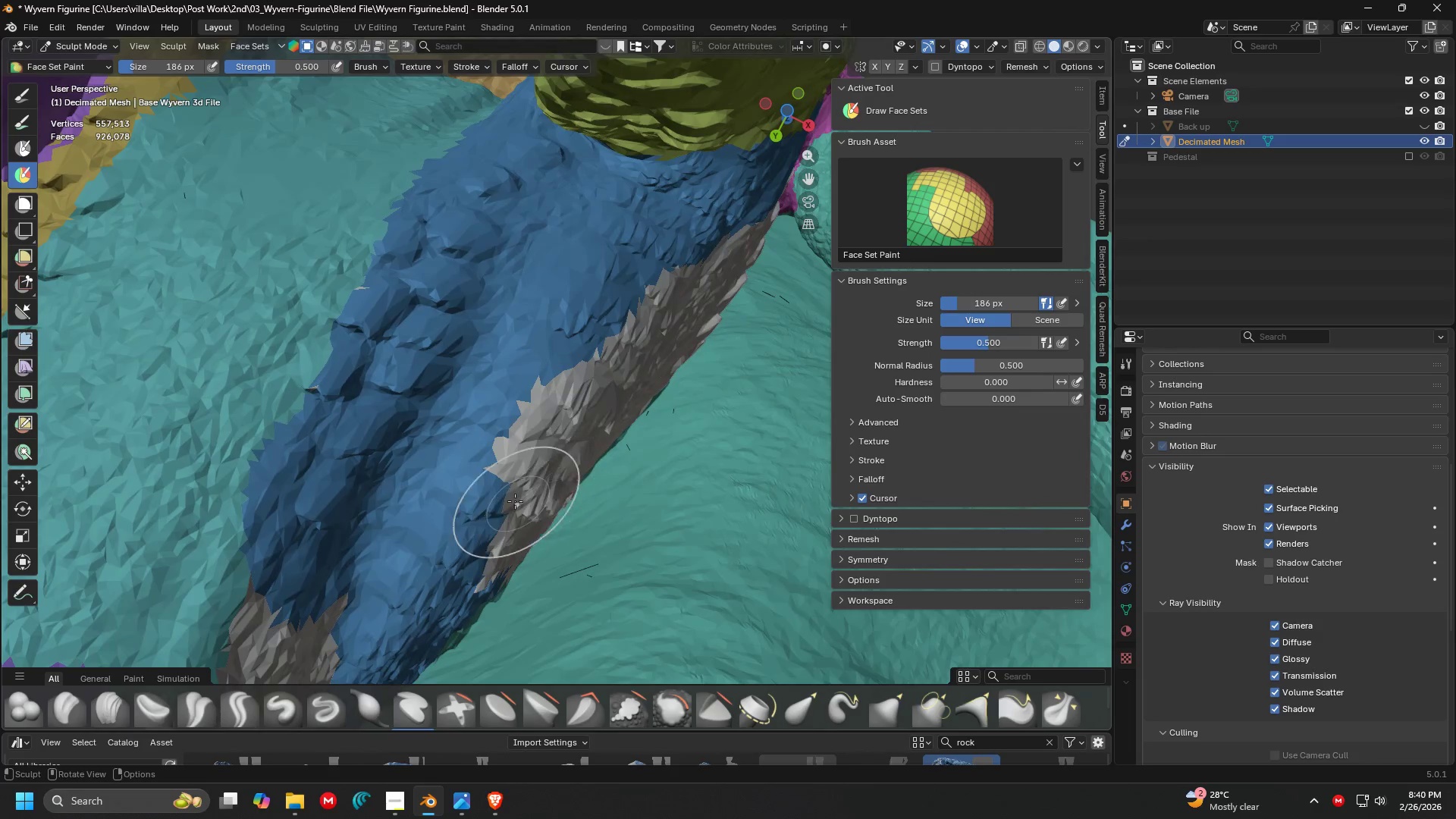 
hold_key(key=ControlLeft, duration=1.51)
left_click_drag(start_coordinate=[586, 328], to_coordinate=[538, 484])
 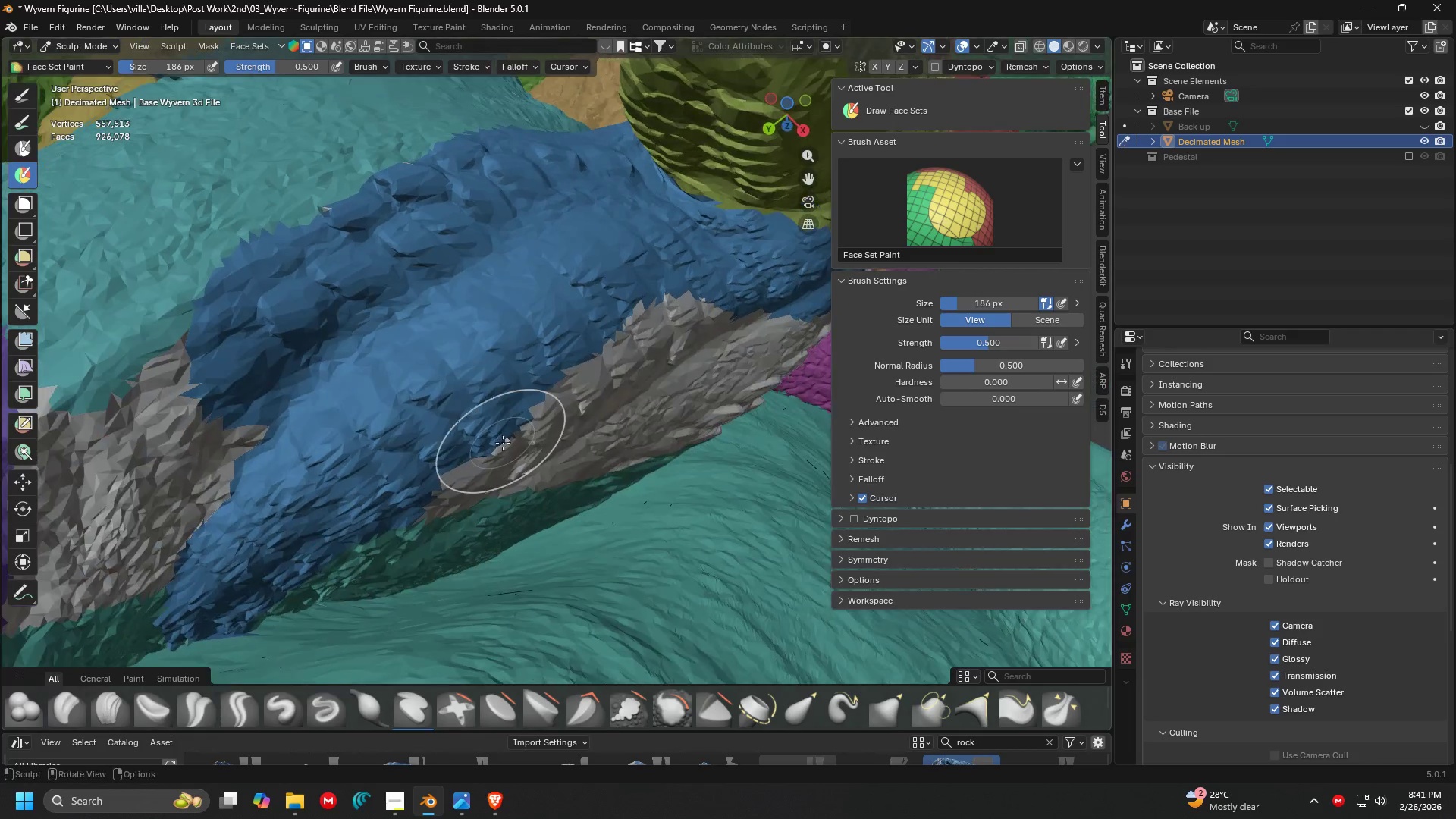 
key(Control+ControlLeft)
 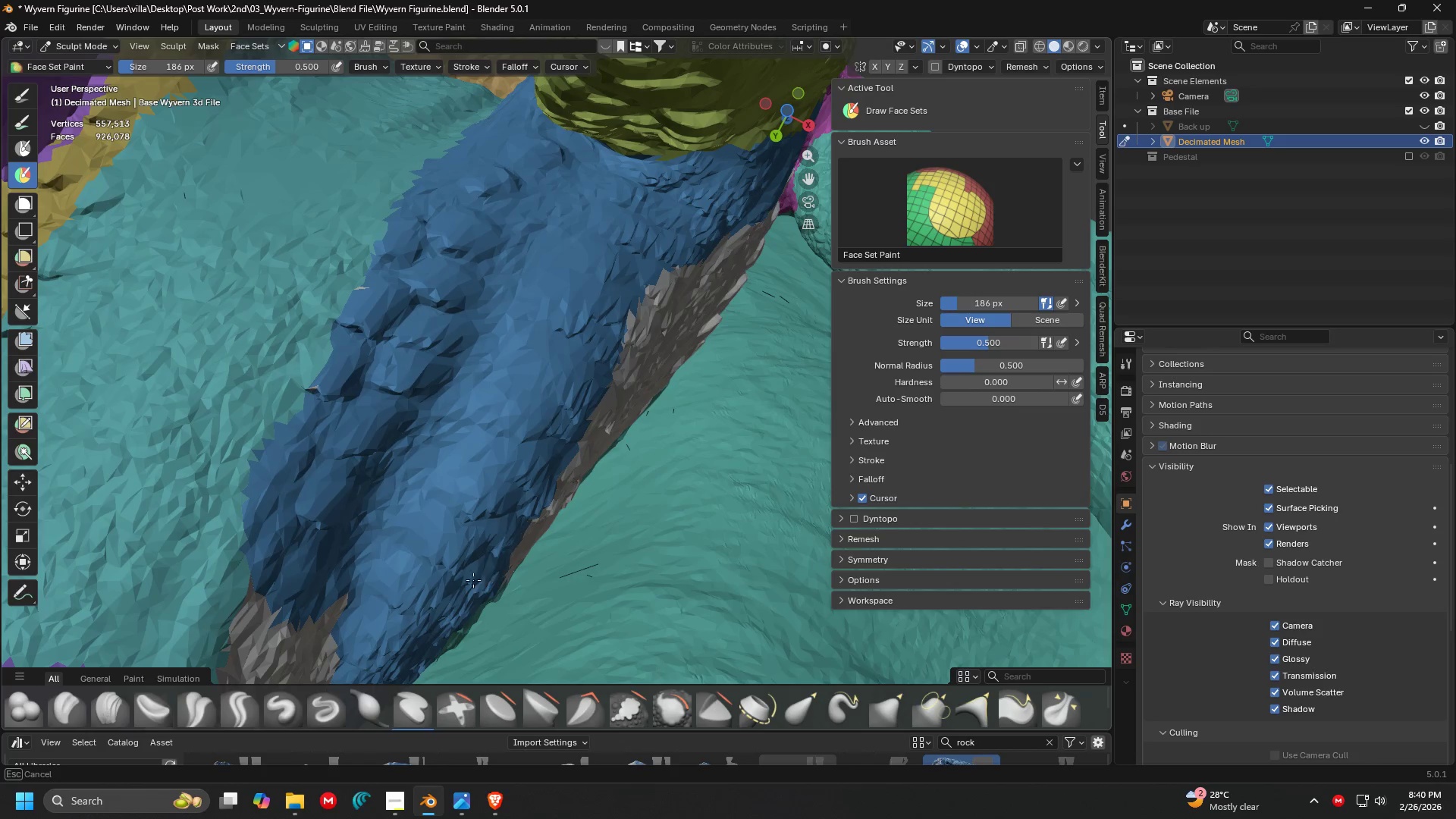 
key(Control+ControlLeft)
 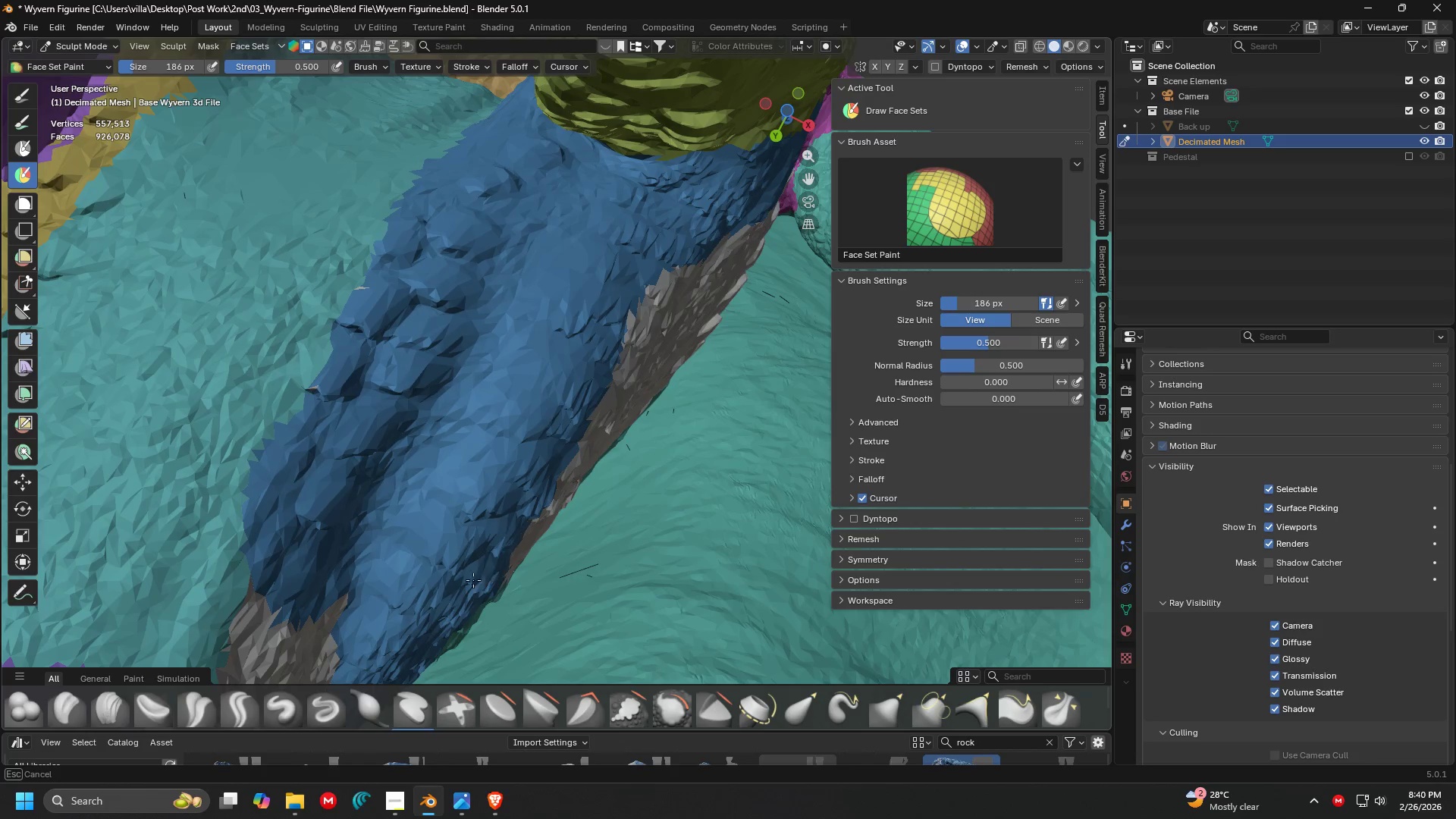 
key(Control+ControlLeft)
 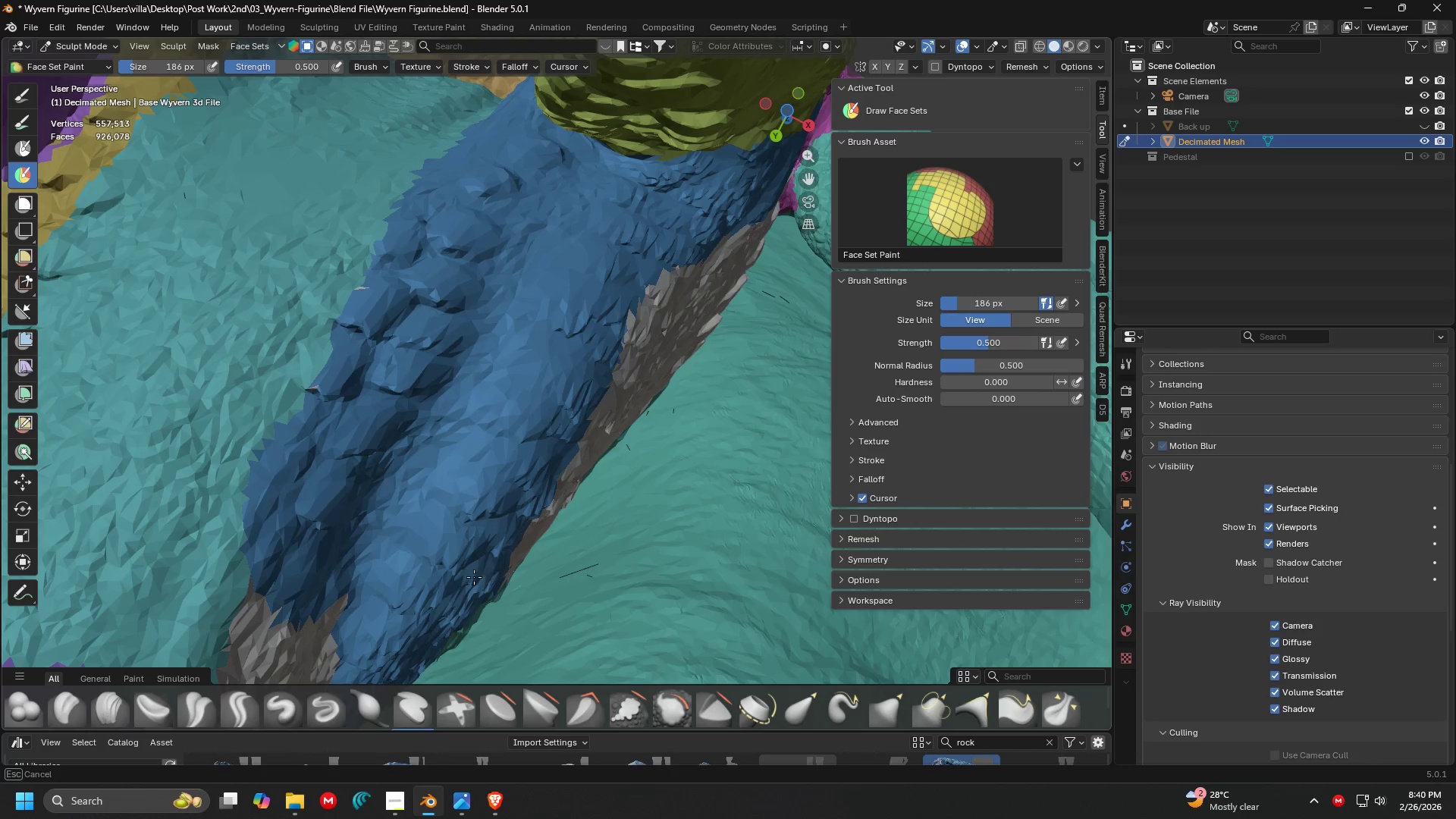 
key(Control+ControlLeft)
 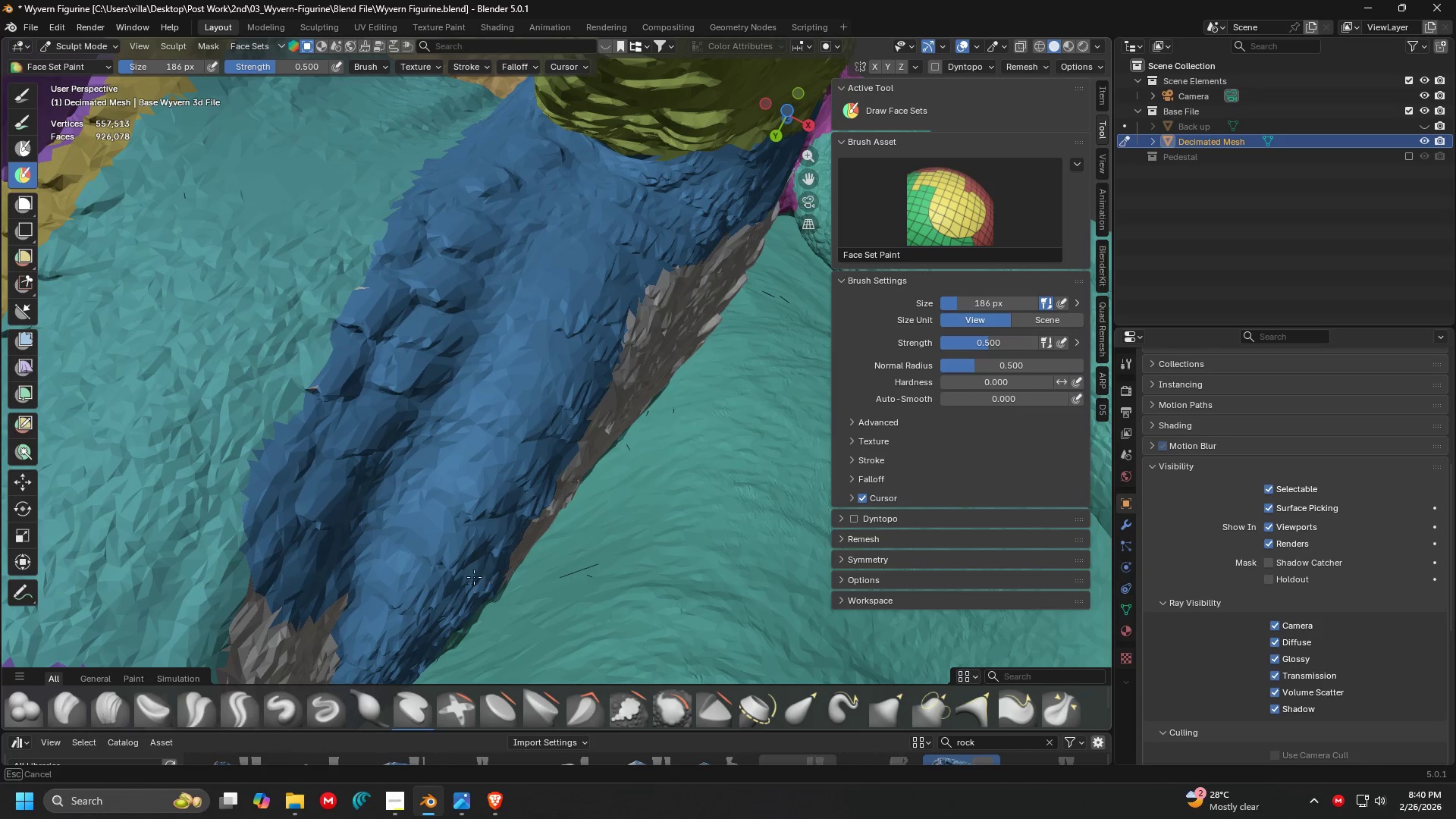 
key(Control+ControlLeft)
 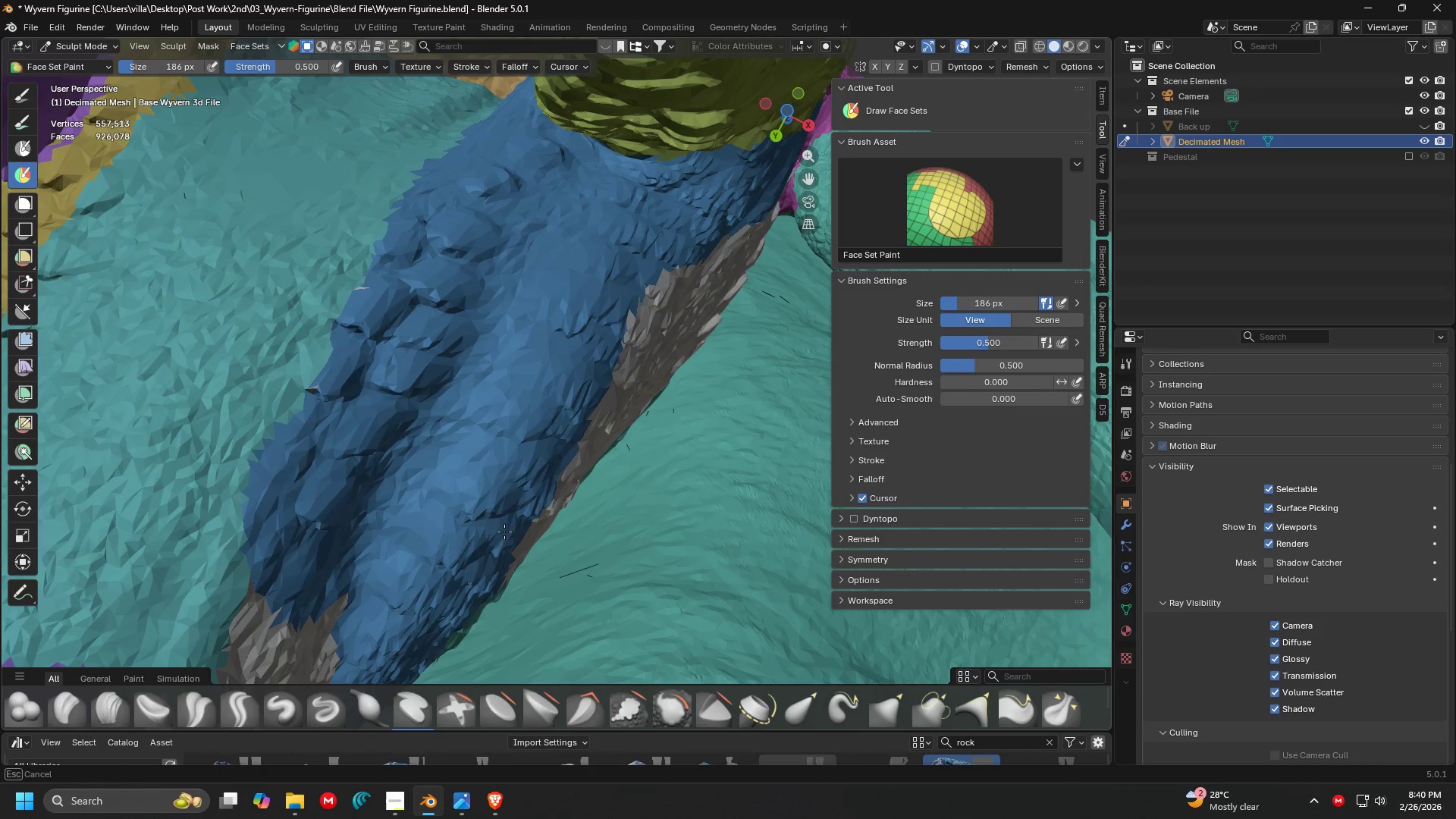 
key(Control+ControlLeft)
 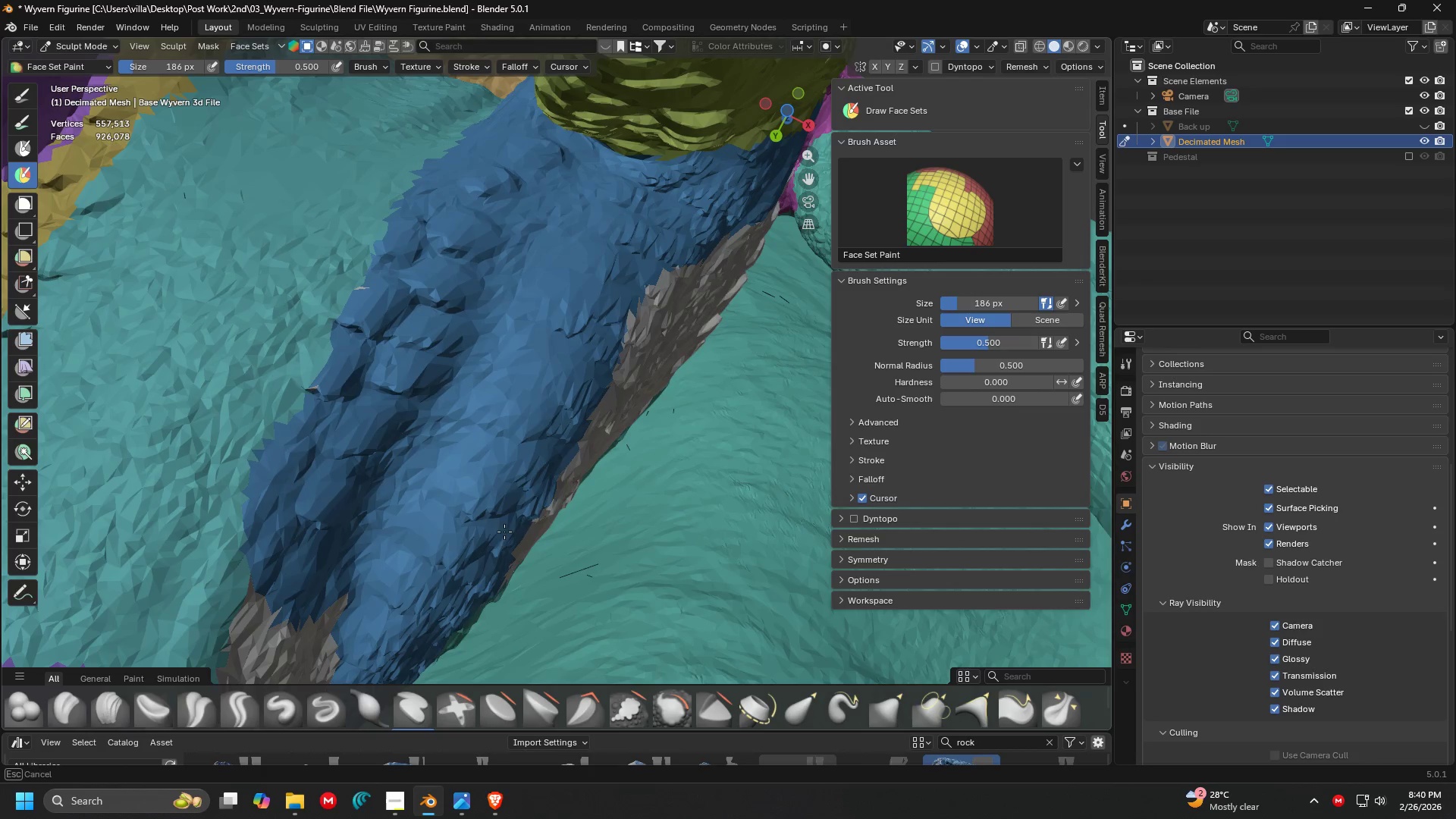 
key(Control+ControlLeft)
 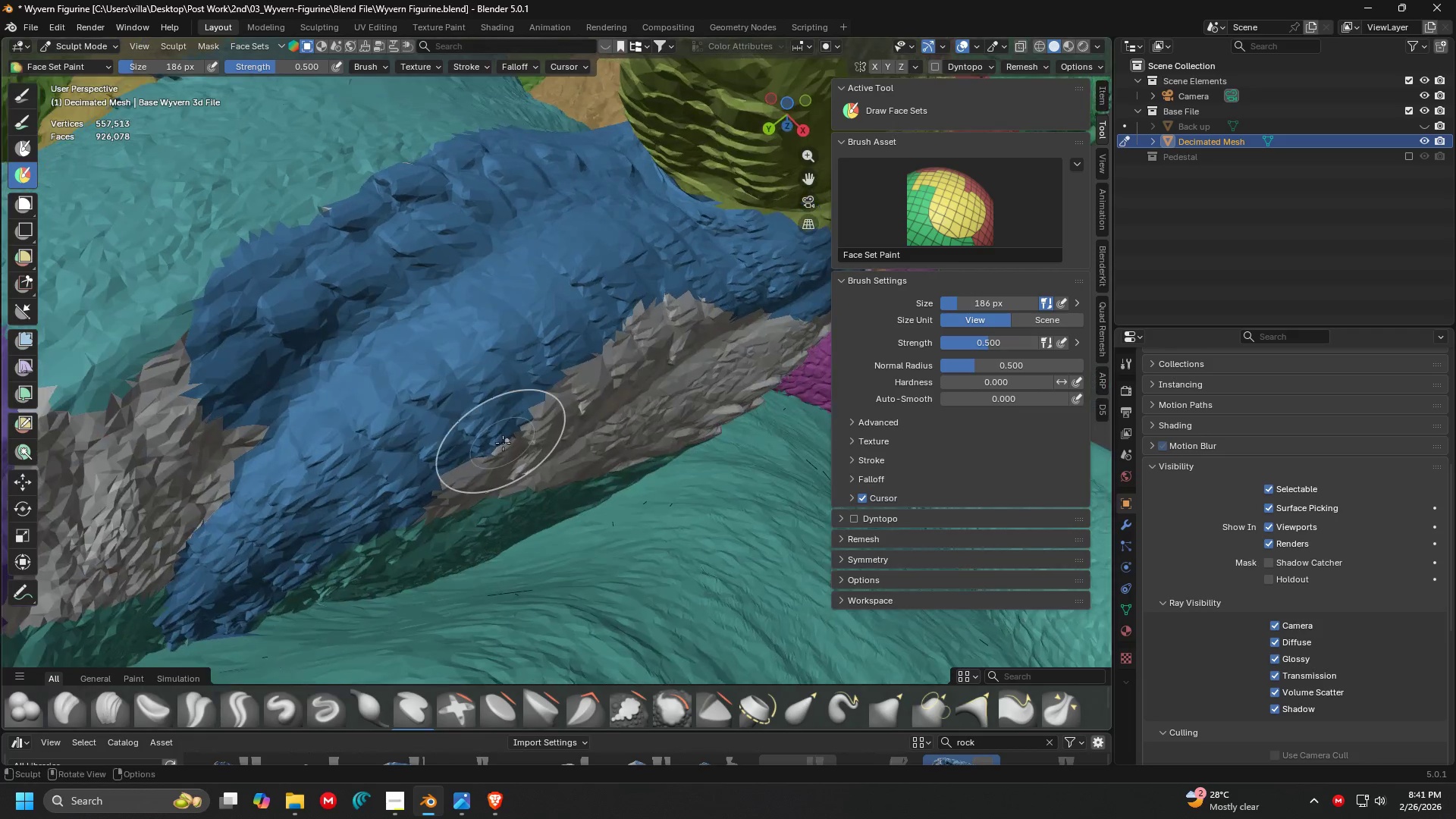 
hold_key(key=ControlLeft, duration=1.53)
left_click_drag(start_coordinate=[405, 444], to_coordinate=[633, 357])
 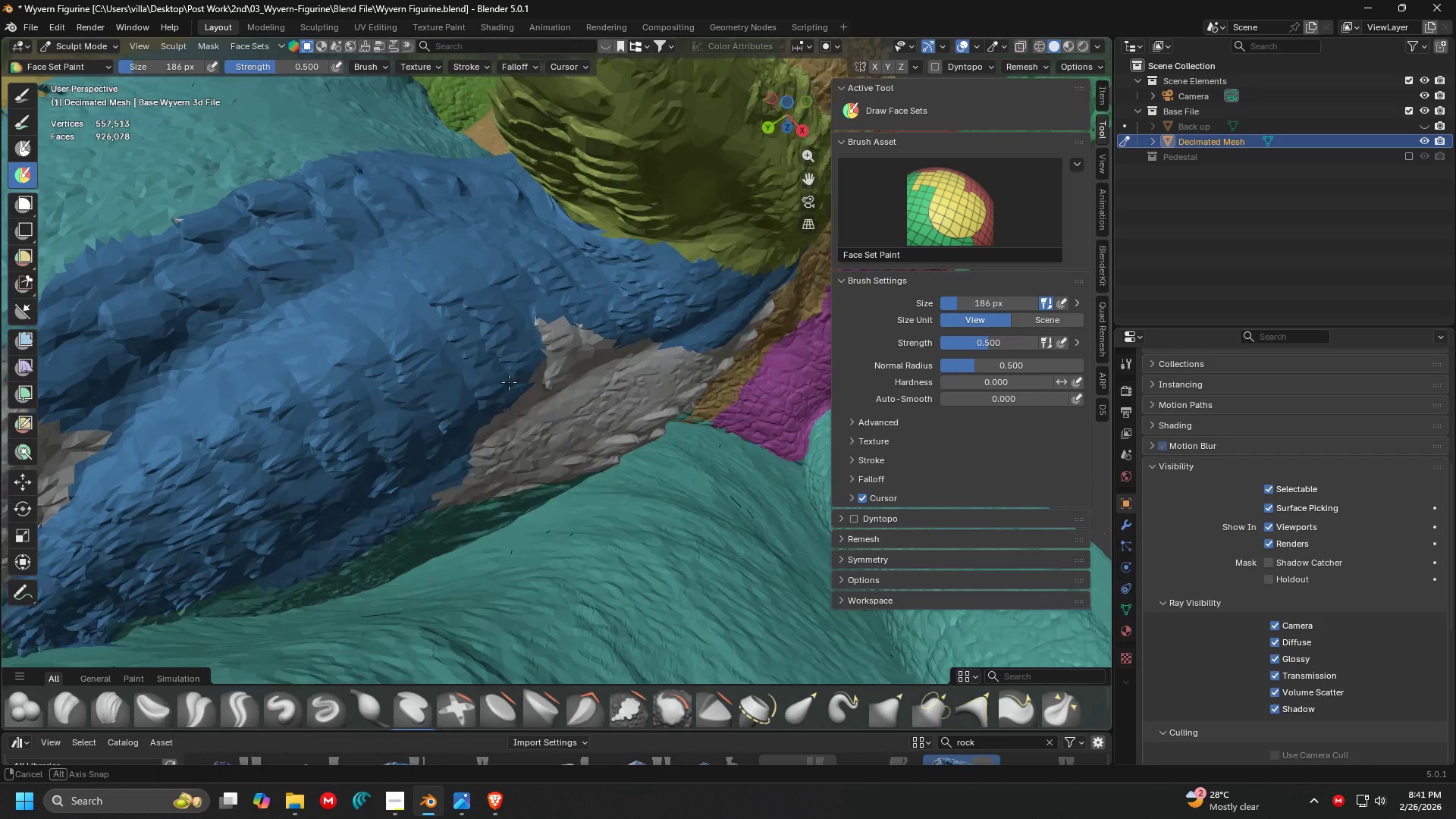 
hold_key(key=ControlLeft, duration=1.51)
 